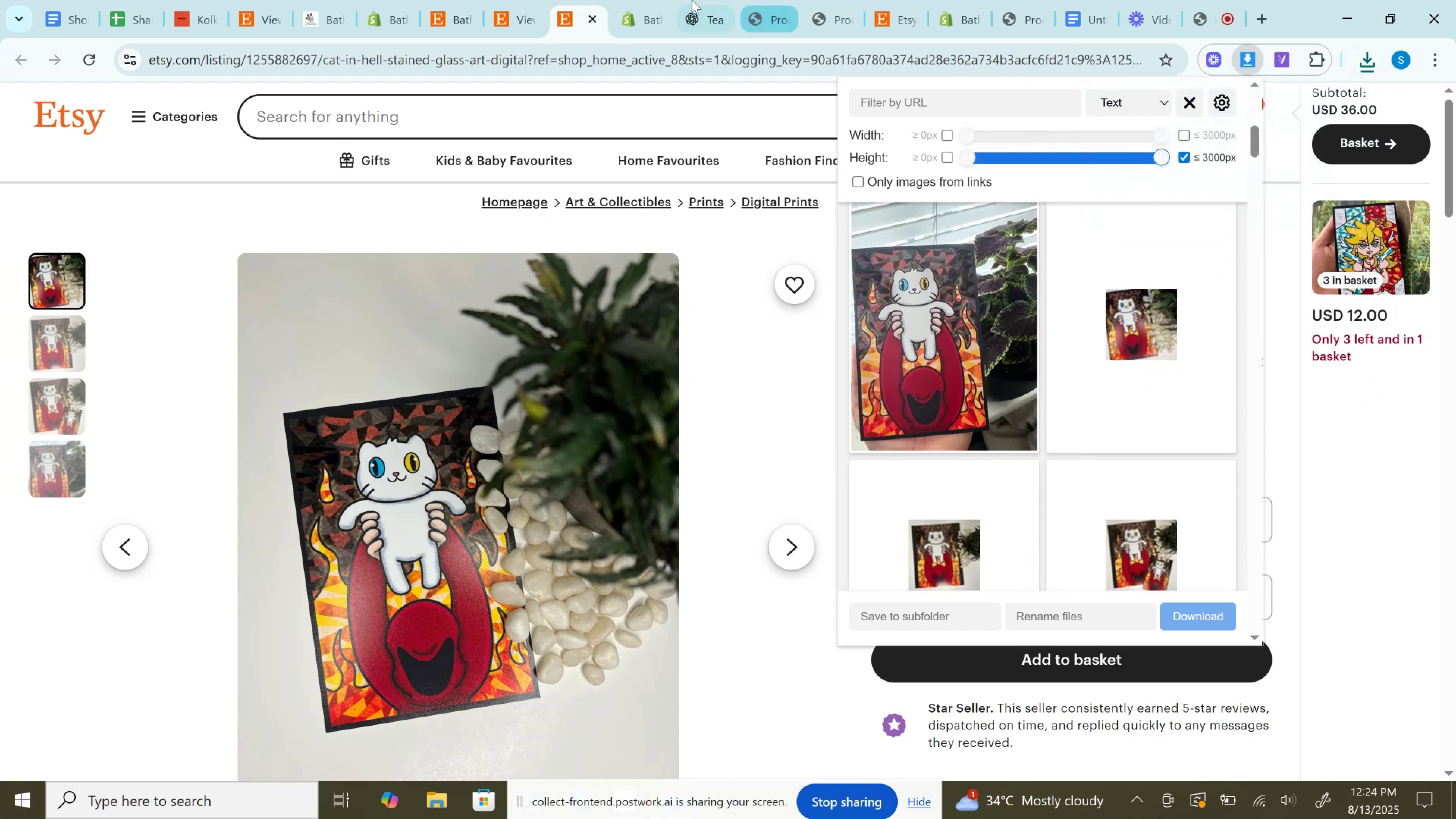 
left_click([659, 0])
 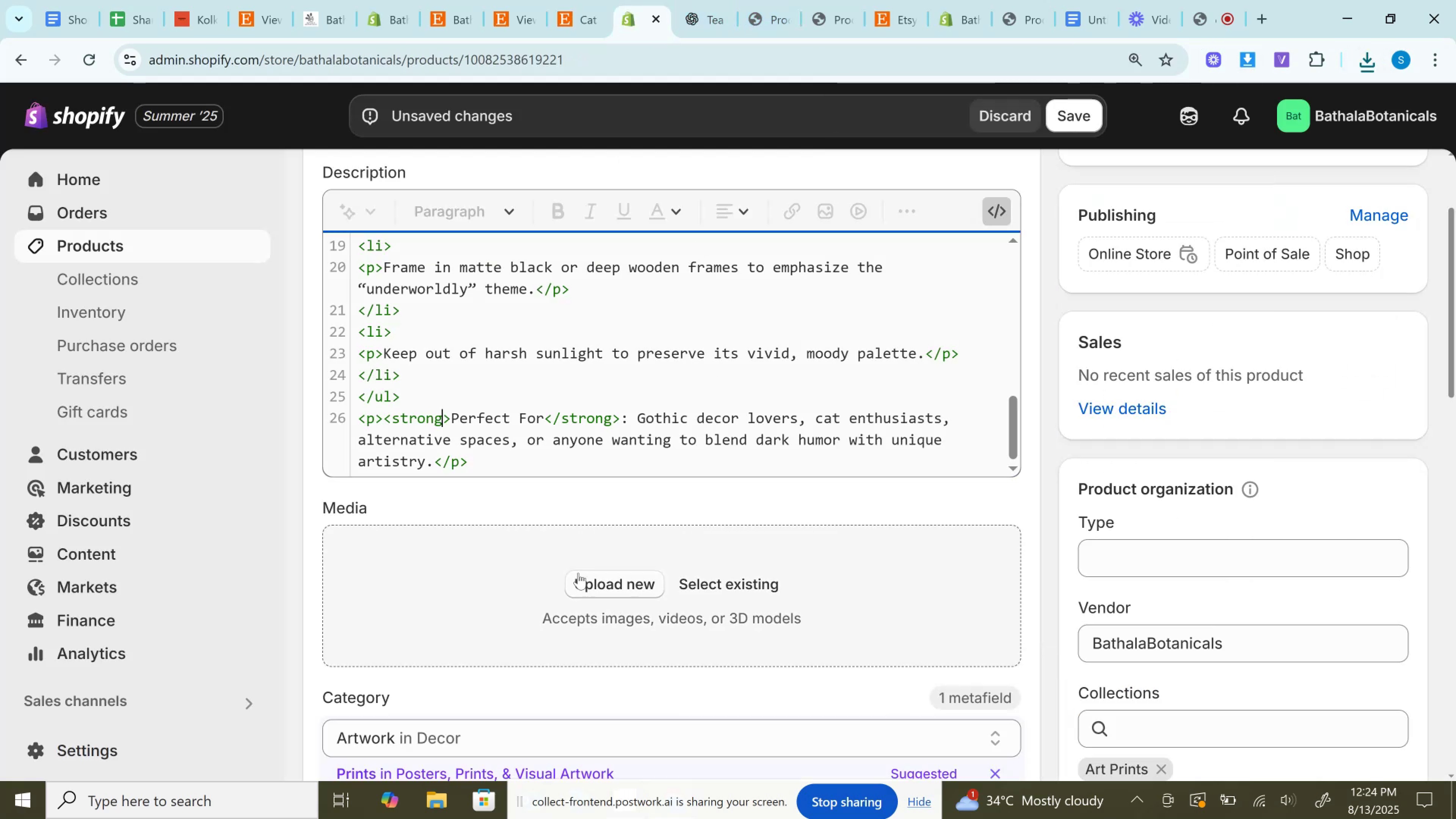 
left_click([580, 582])
 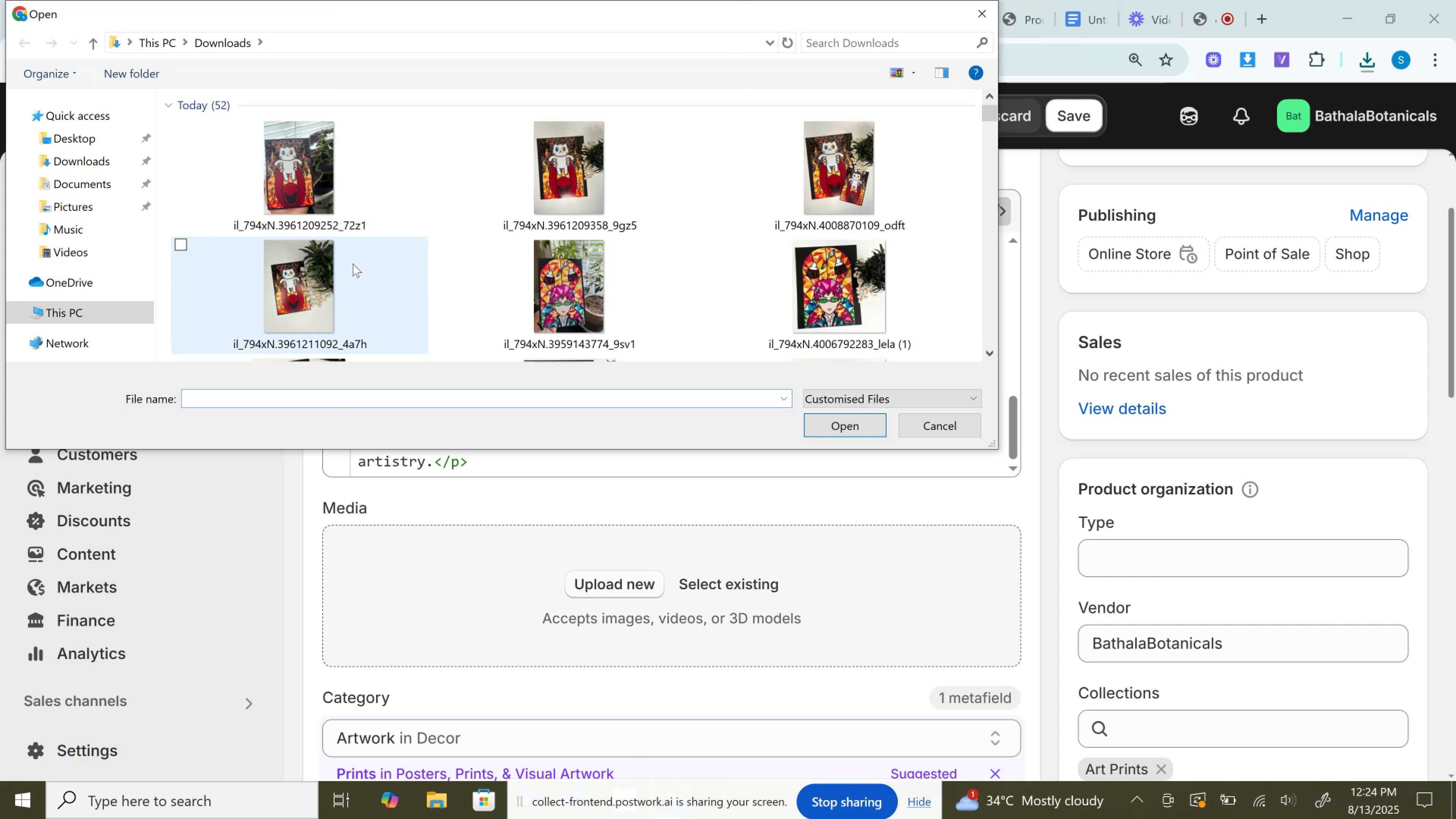 
left_click([320, 176])
 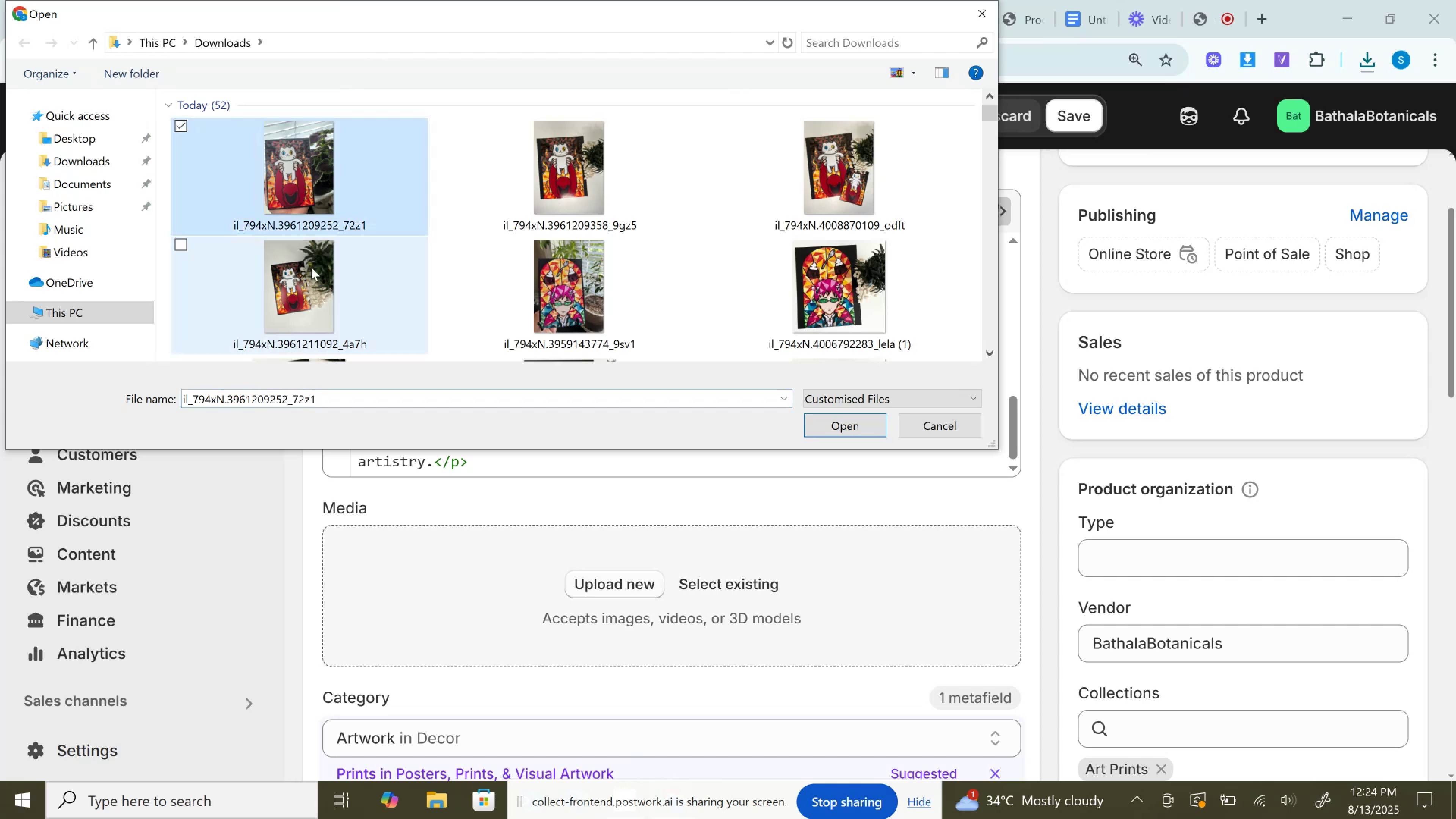 
hold_key(key=ControlLeft, duration=1.53)
left_click([311, 272])
 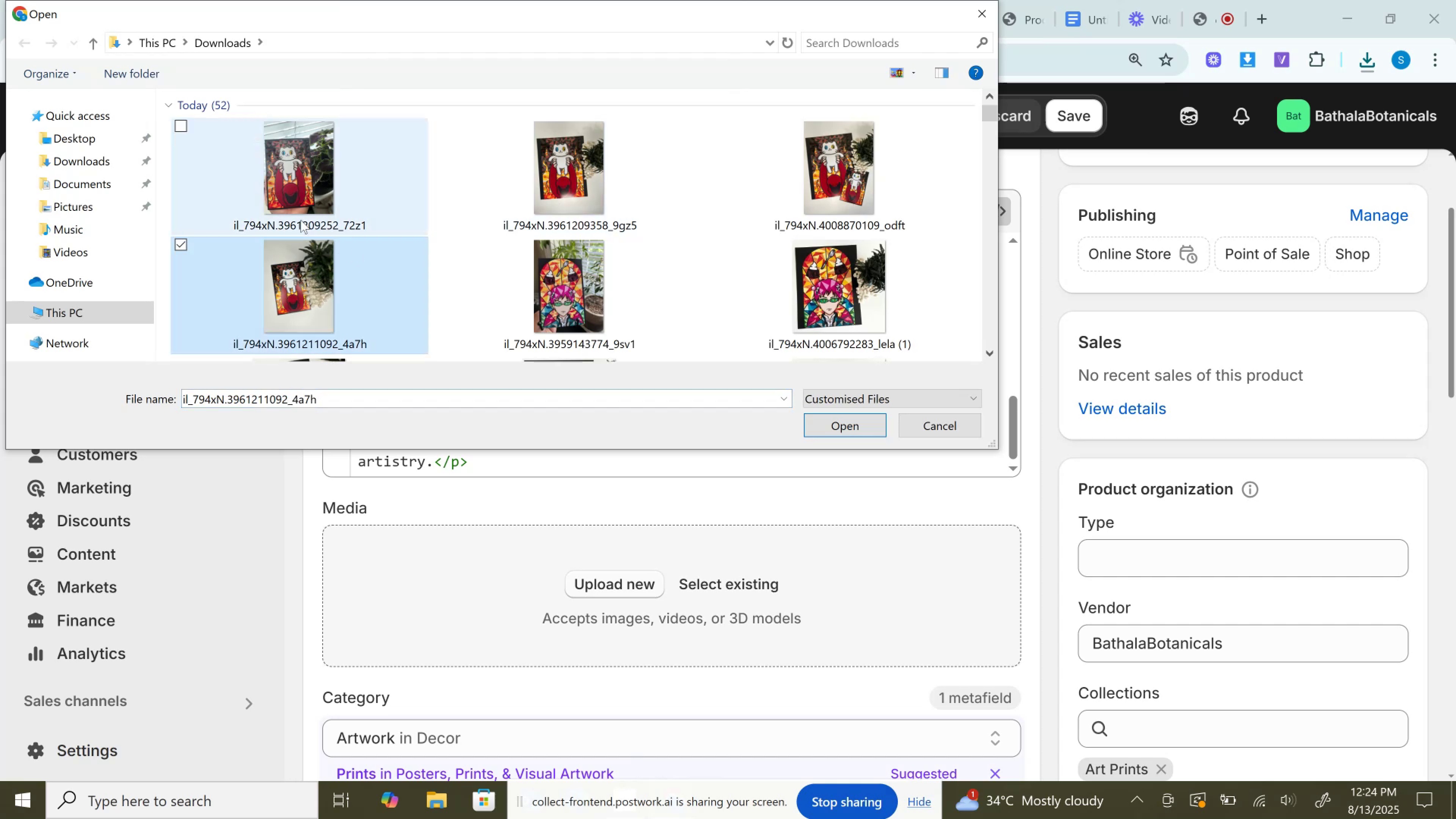 
left_click([301, 220])
 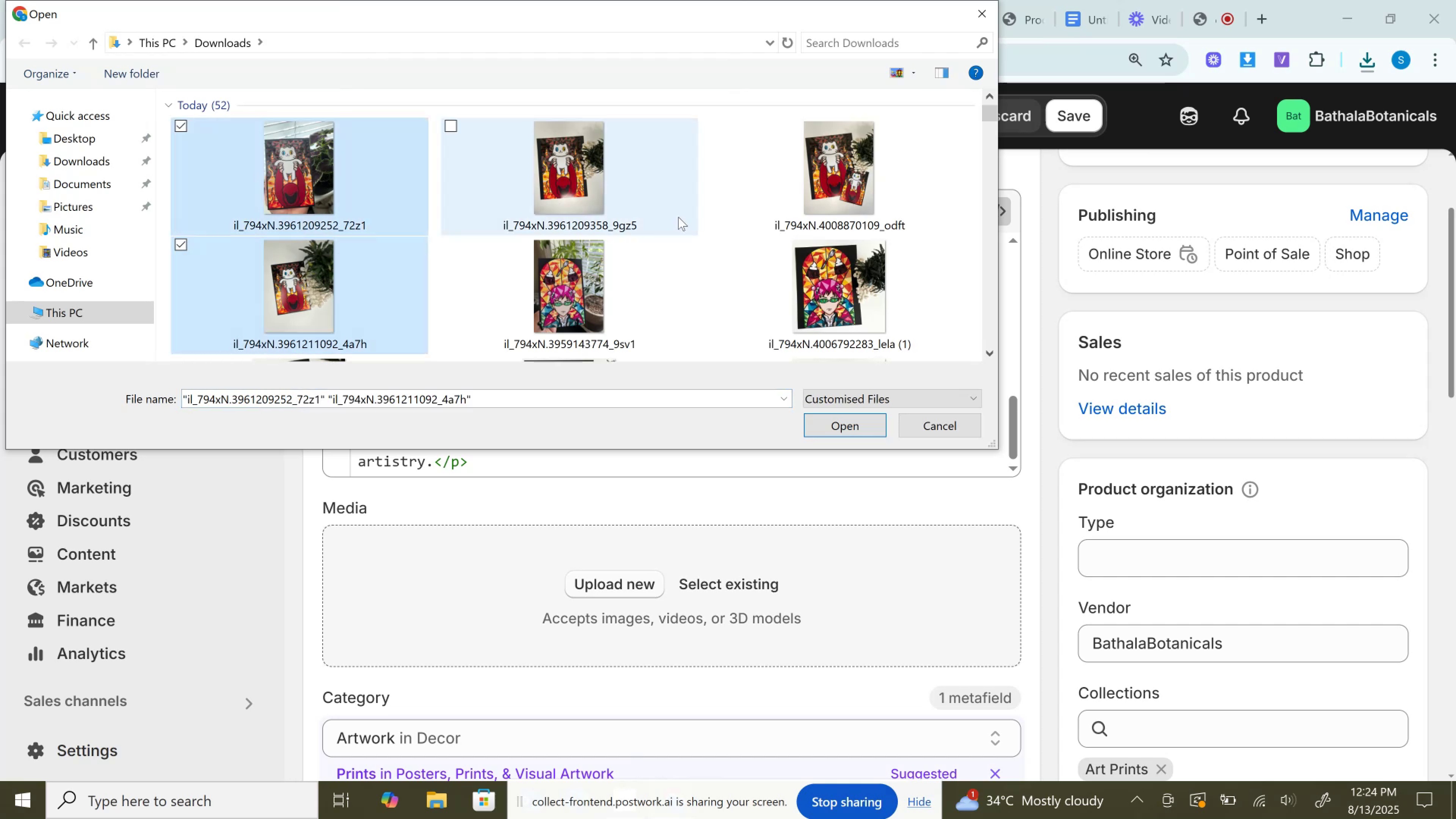 
double_click([678, 217])
 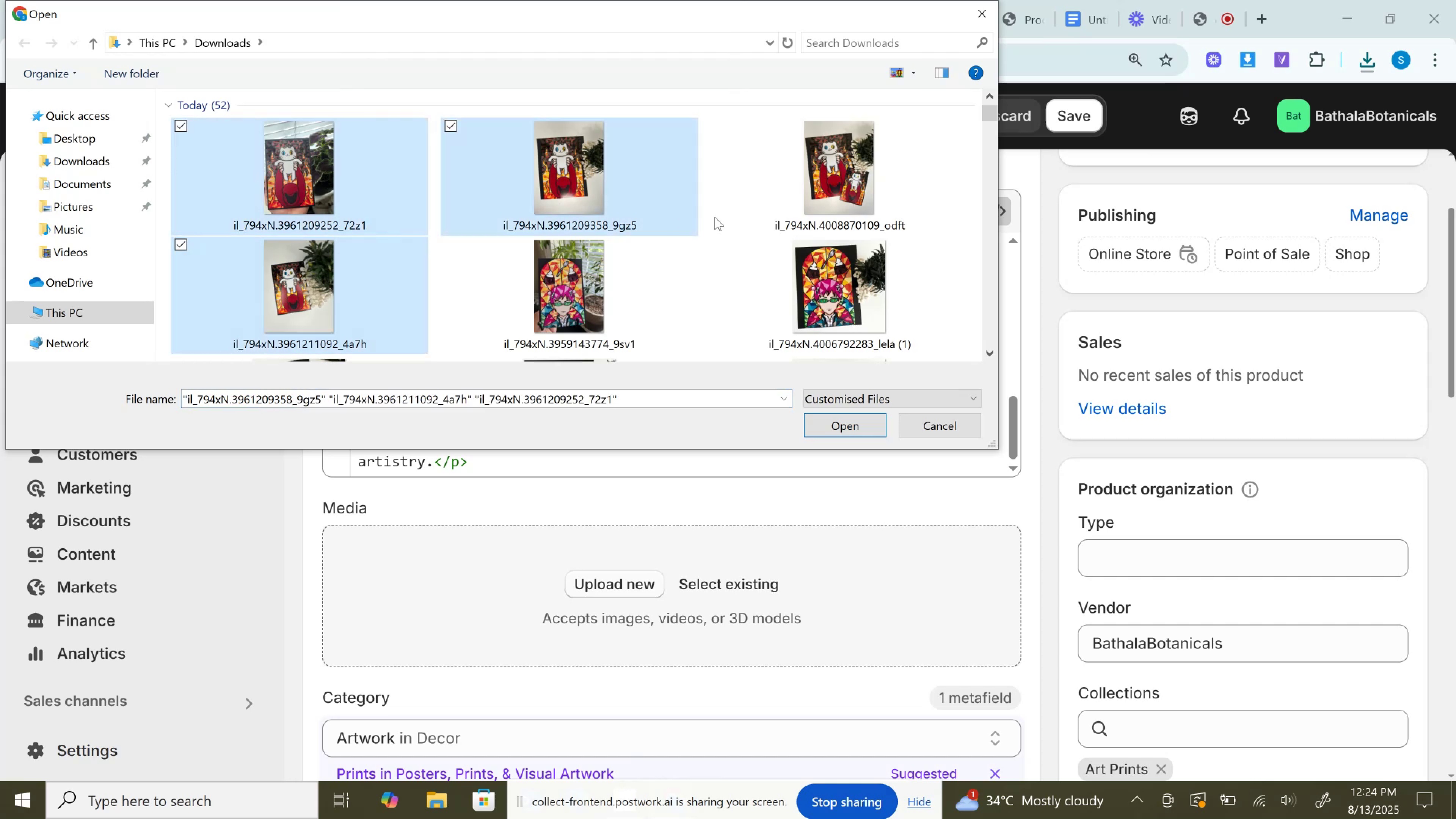 
hold_key(key=ControlLeft, duration=0.48)
triple_click([840, 209])
 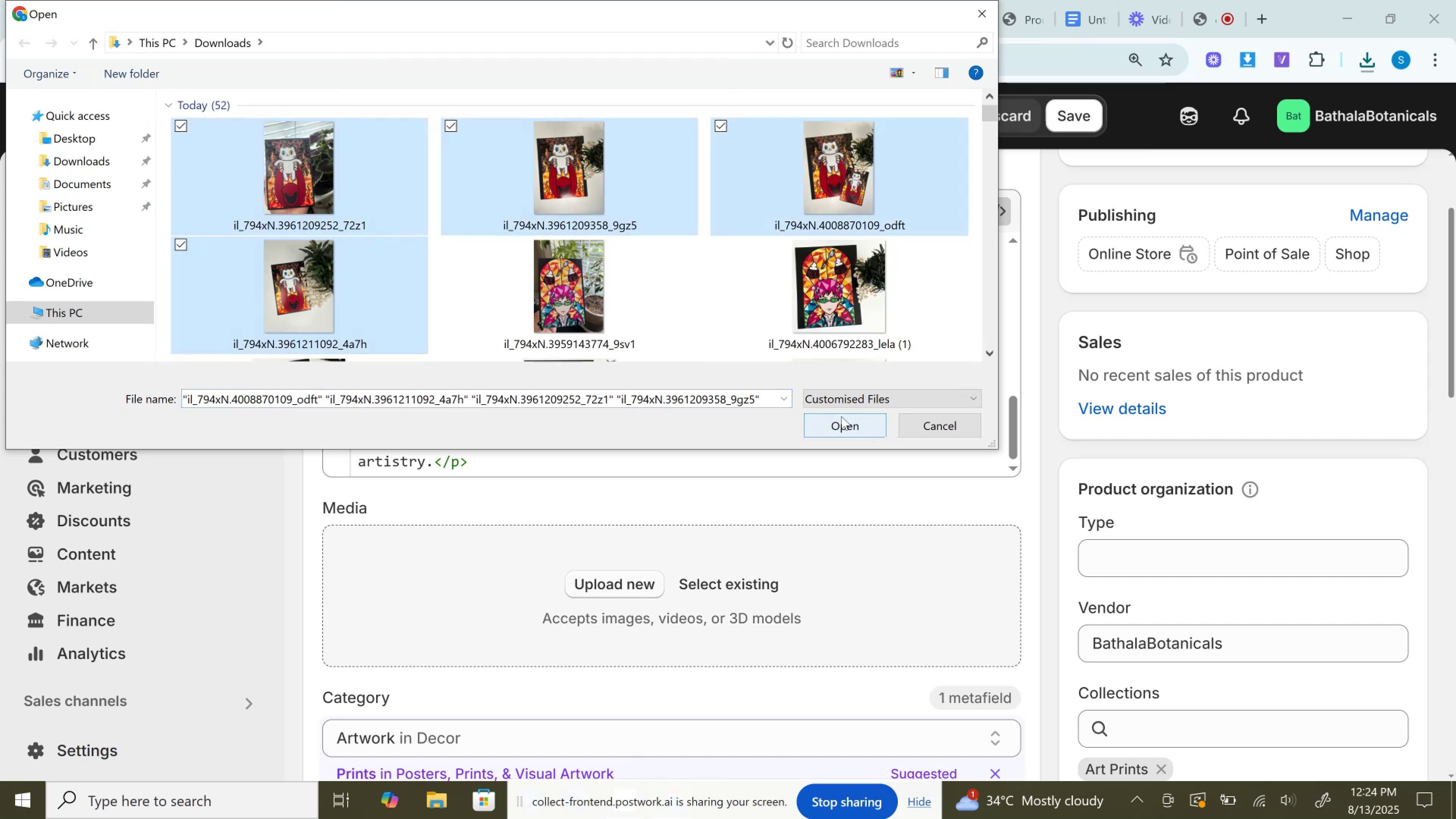 
left_click([841, 416])
 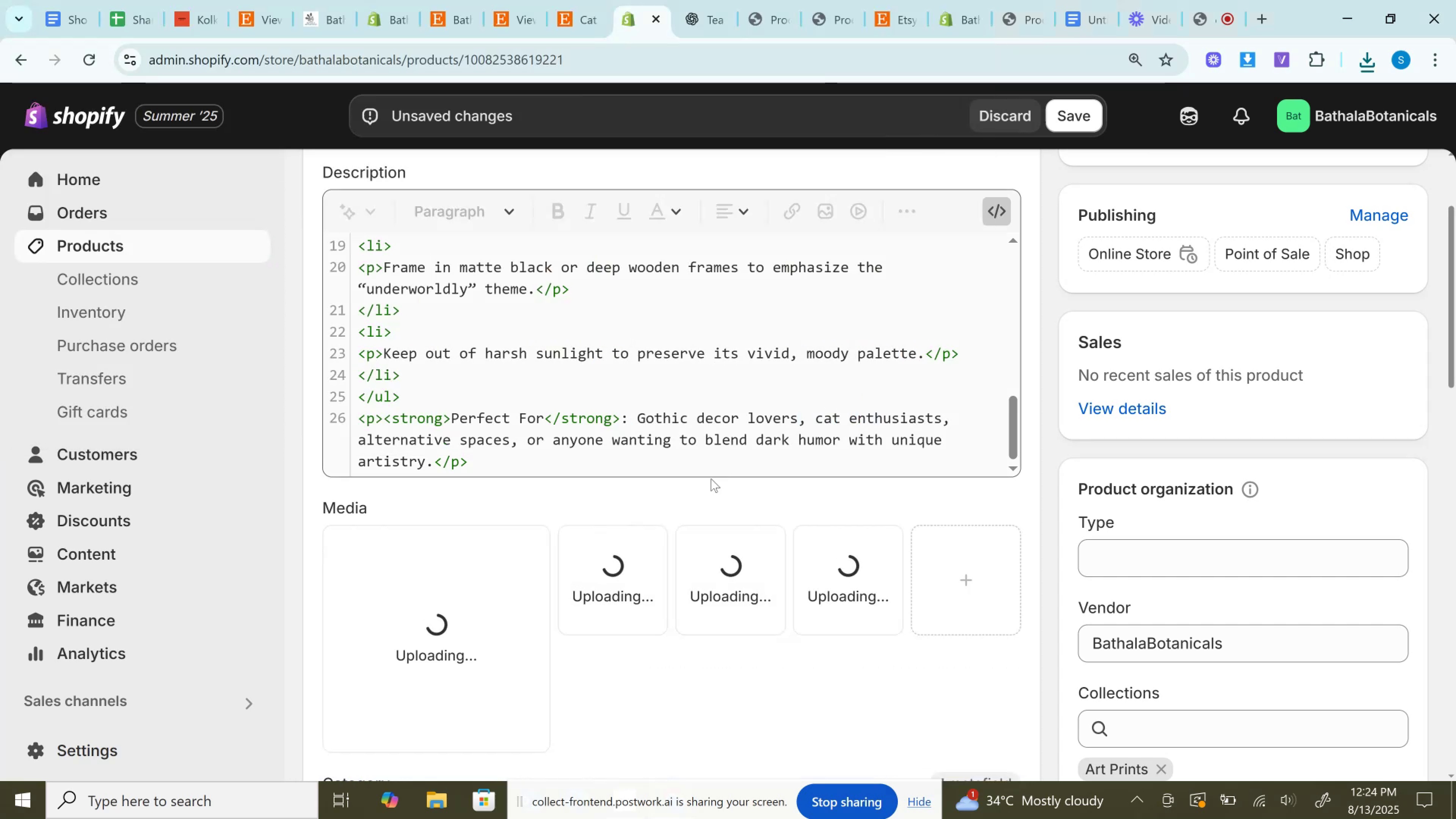 
wait(8.47)
 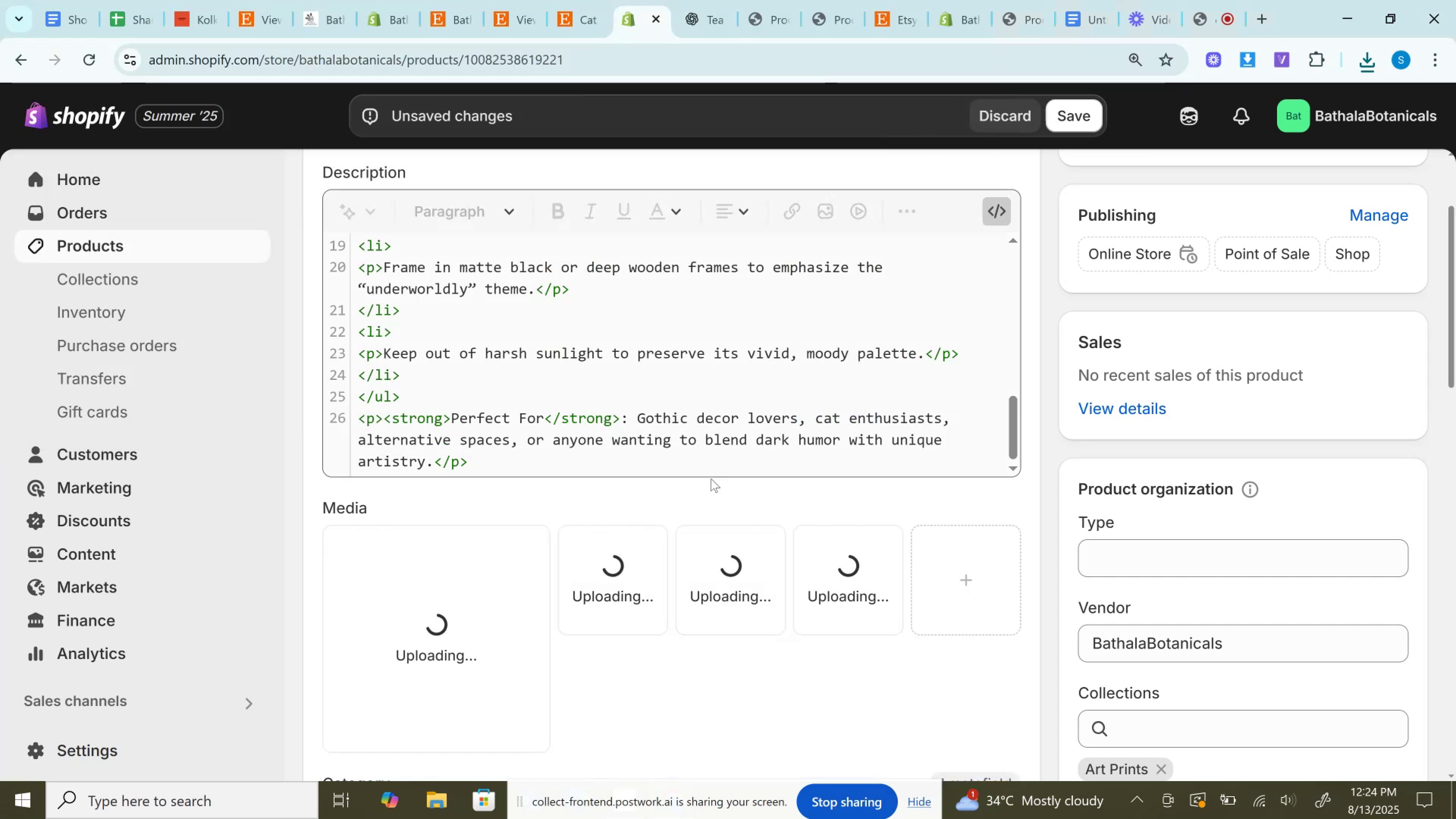 
left_click_drag(start_coordinate=[616, 590], to_coordinate=[445, 621])
 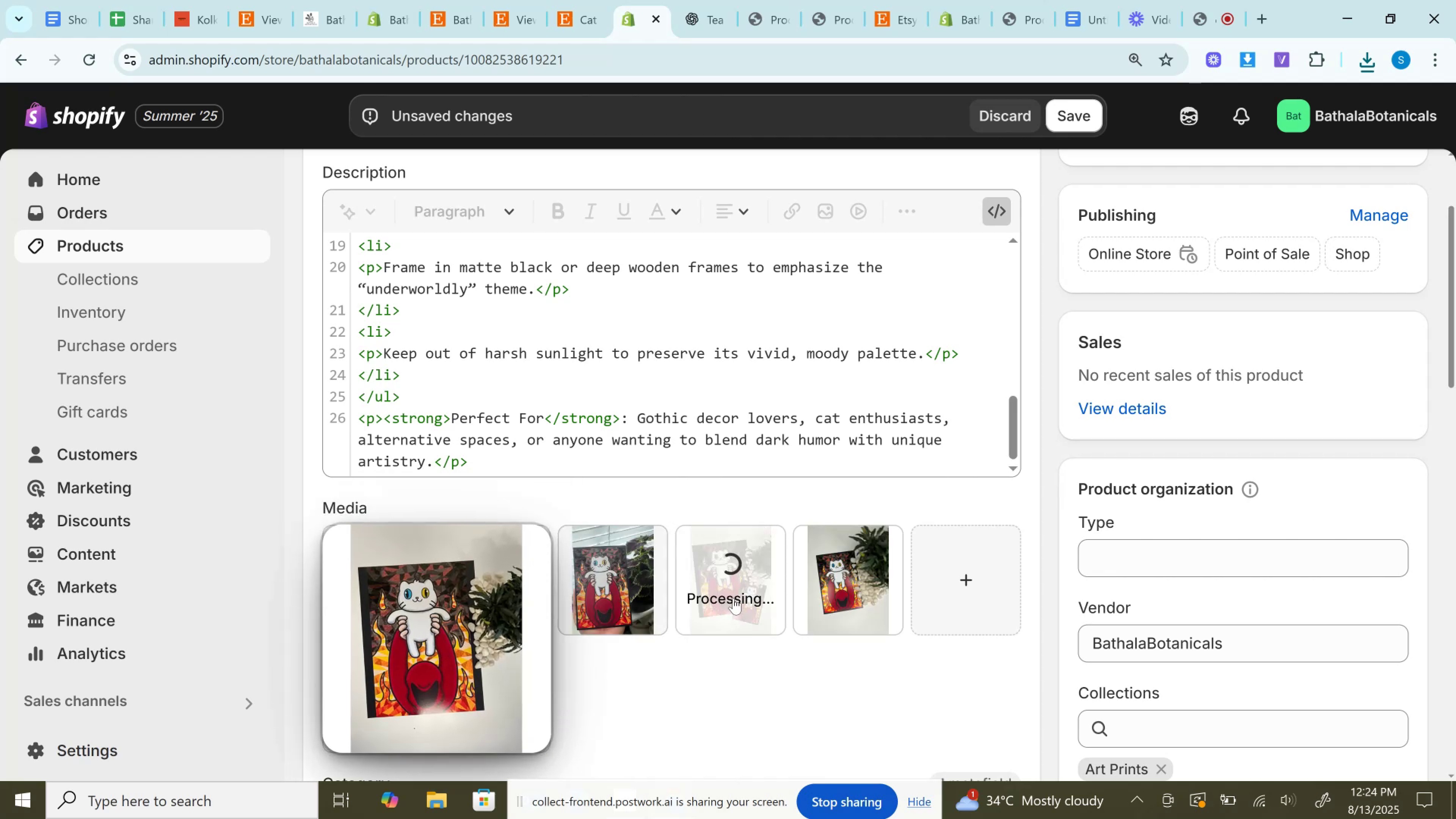 
left_click_drag(start_coordinate=[755, 598], to_coordinate=[611, 596])
 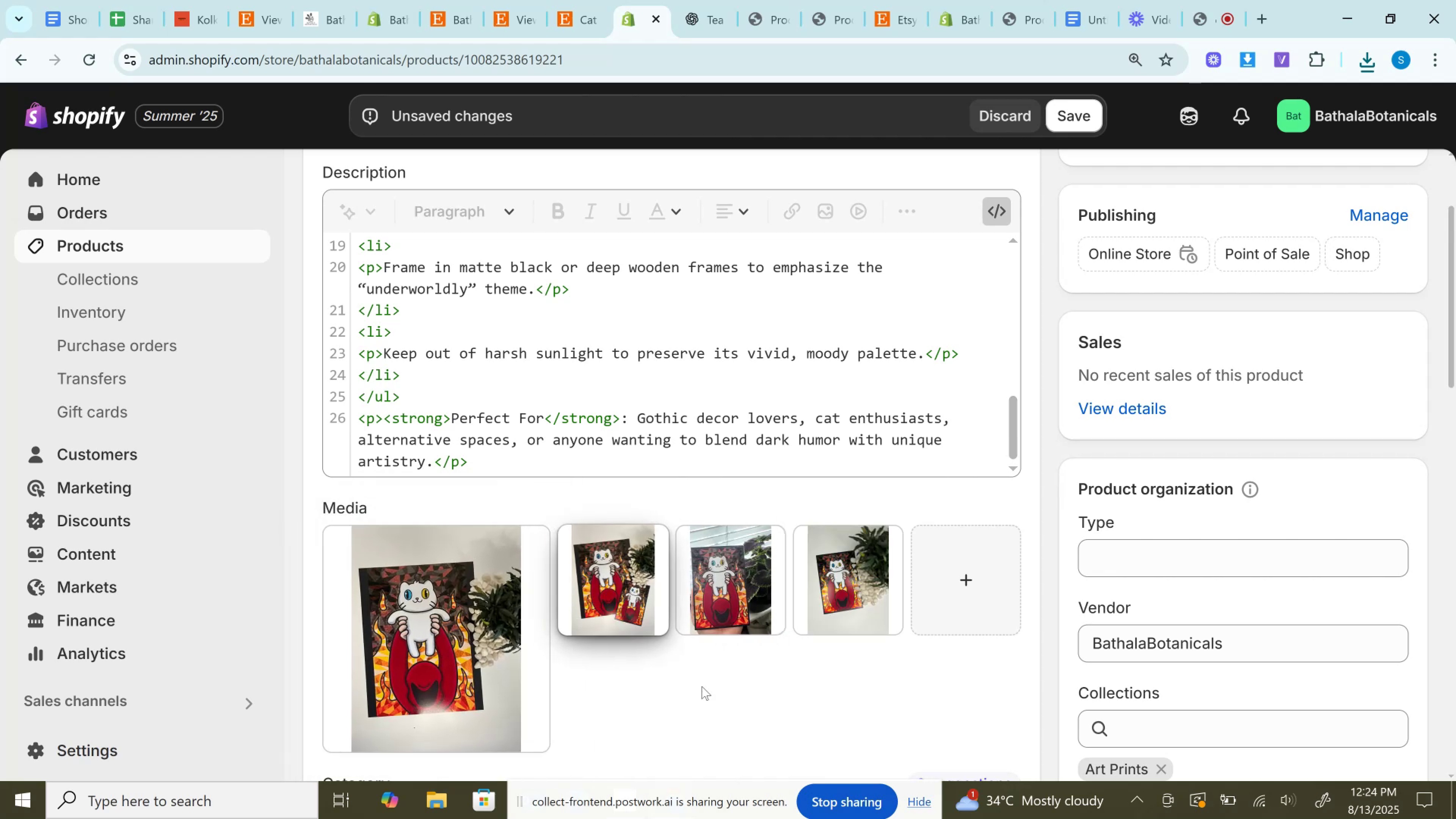 
scroll: coordinate [702, 686], scroll_direction: down, amount: 4.0
 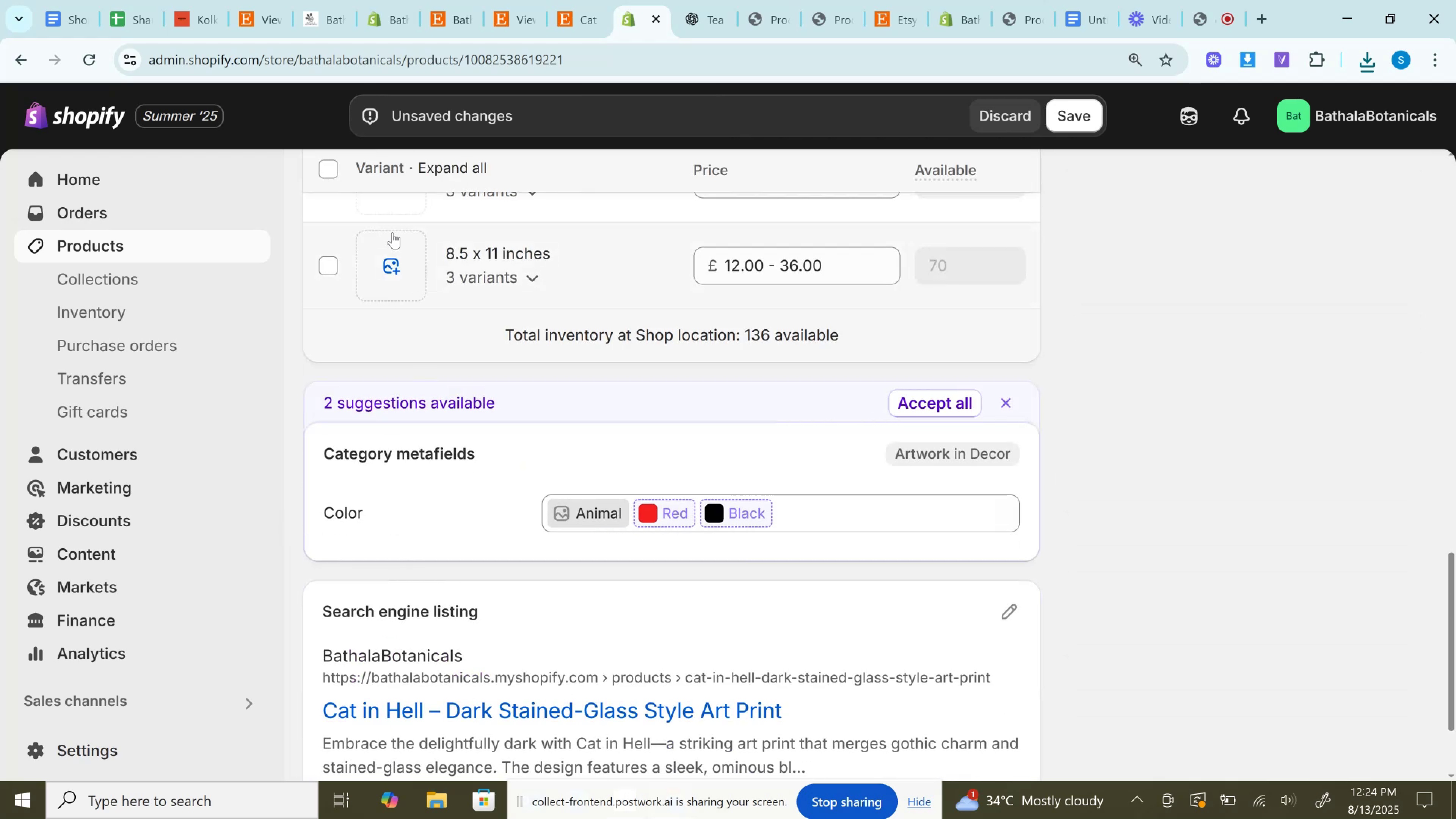 
scroll: coordinate [414, 394], scroll_direction: up, amount: 2.0
 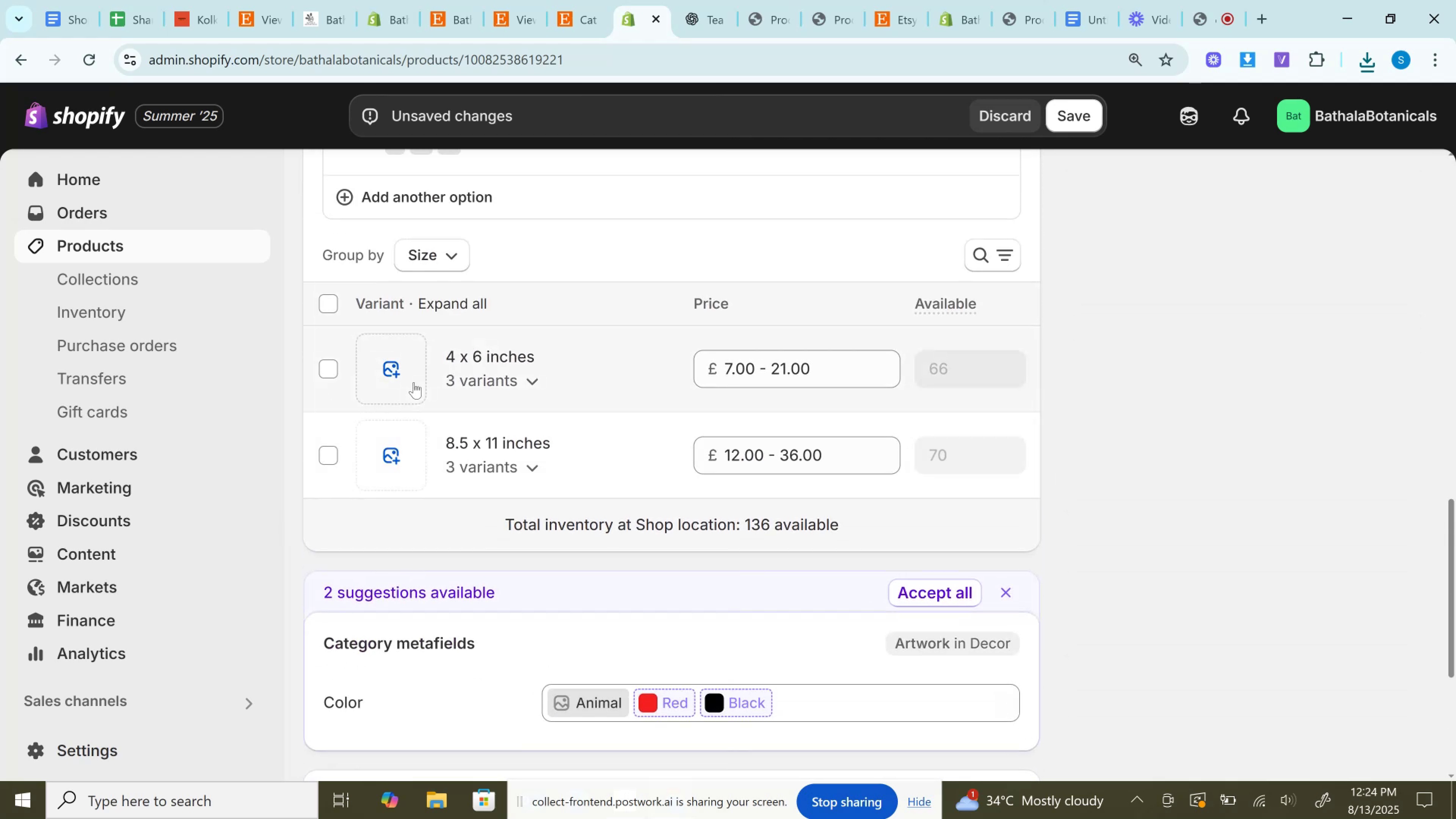 
left_click([414, 382])
 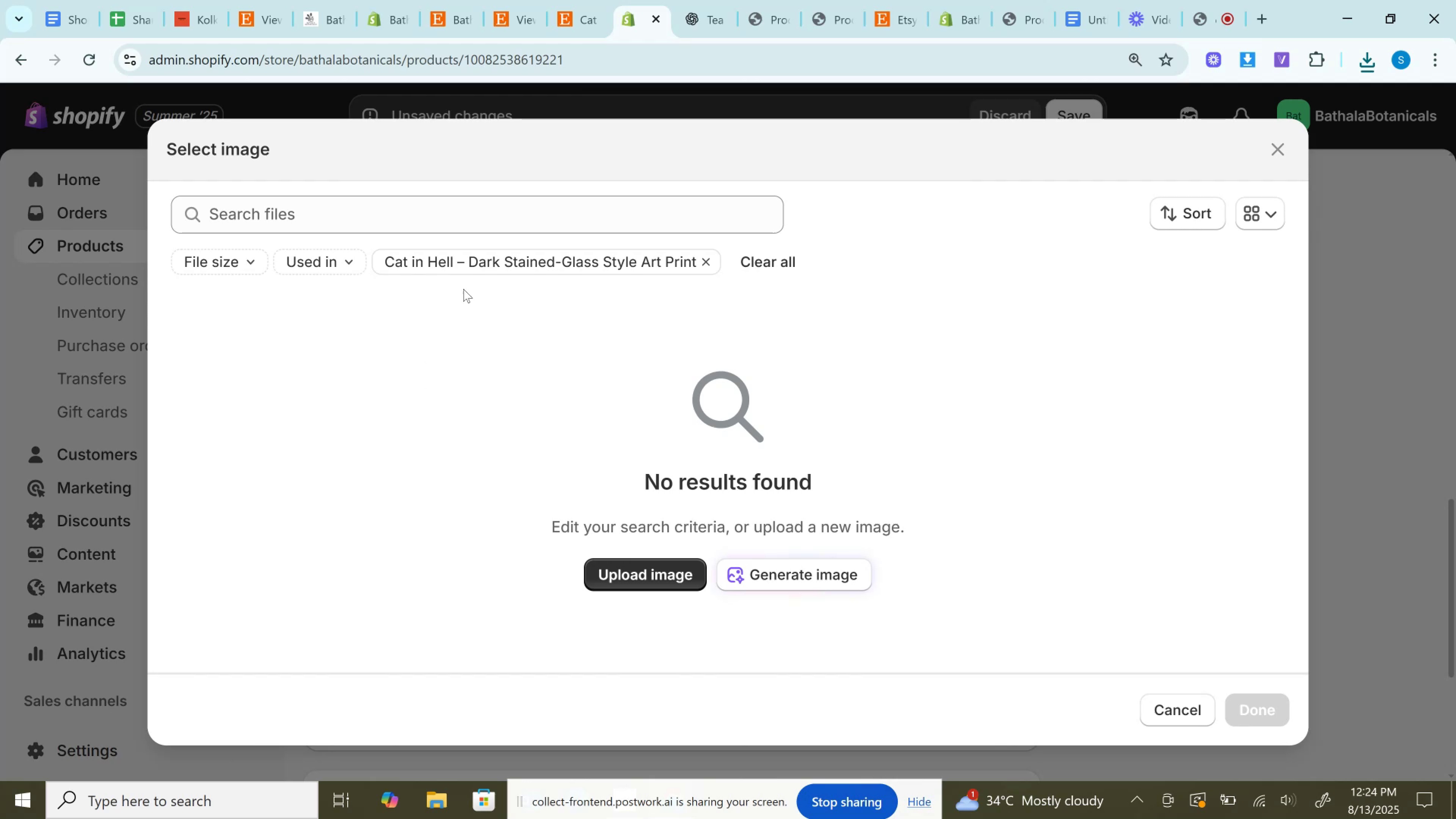 
left_click([704, 262])
 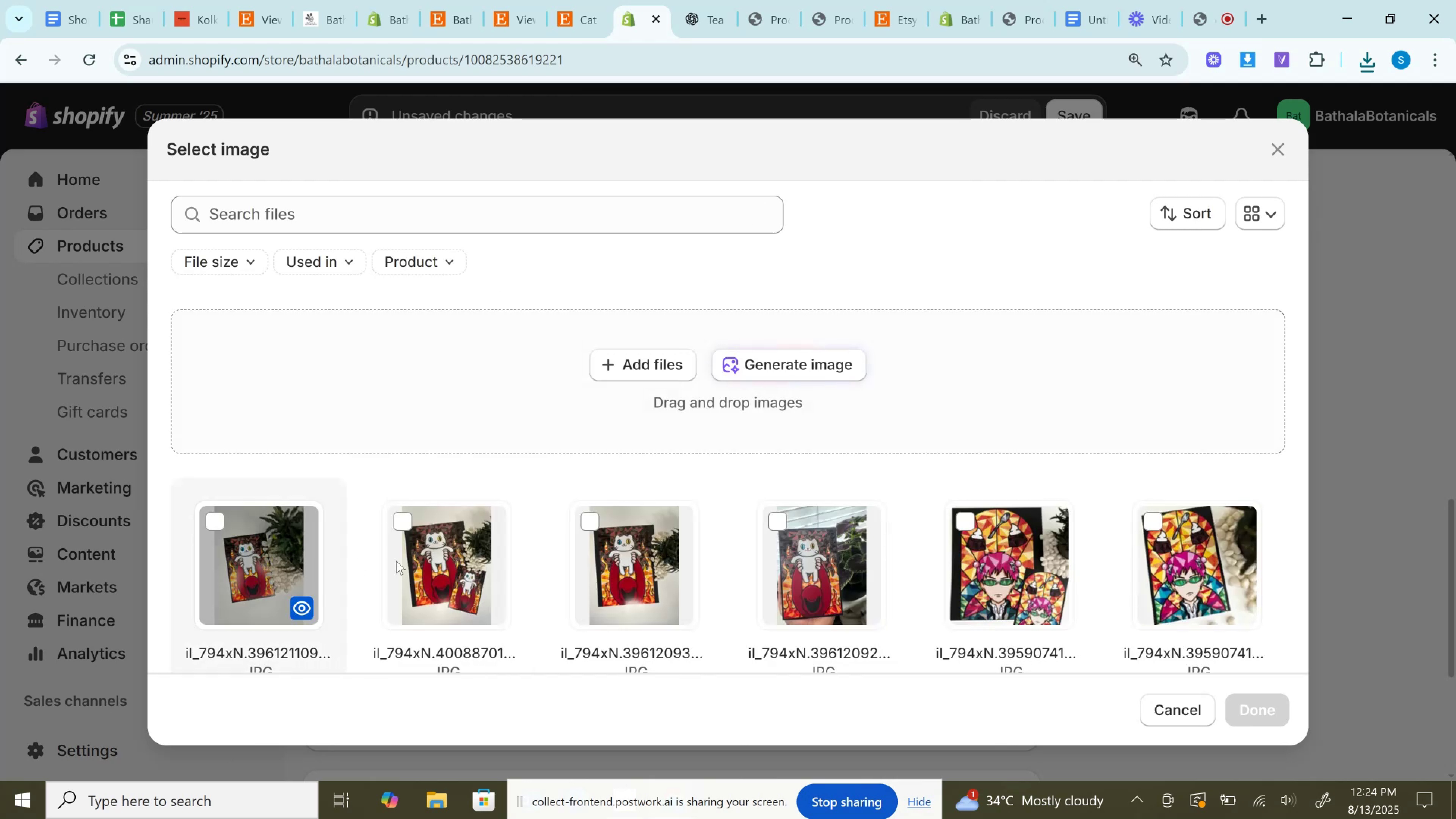 
left_click([645, 560])
 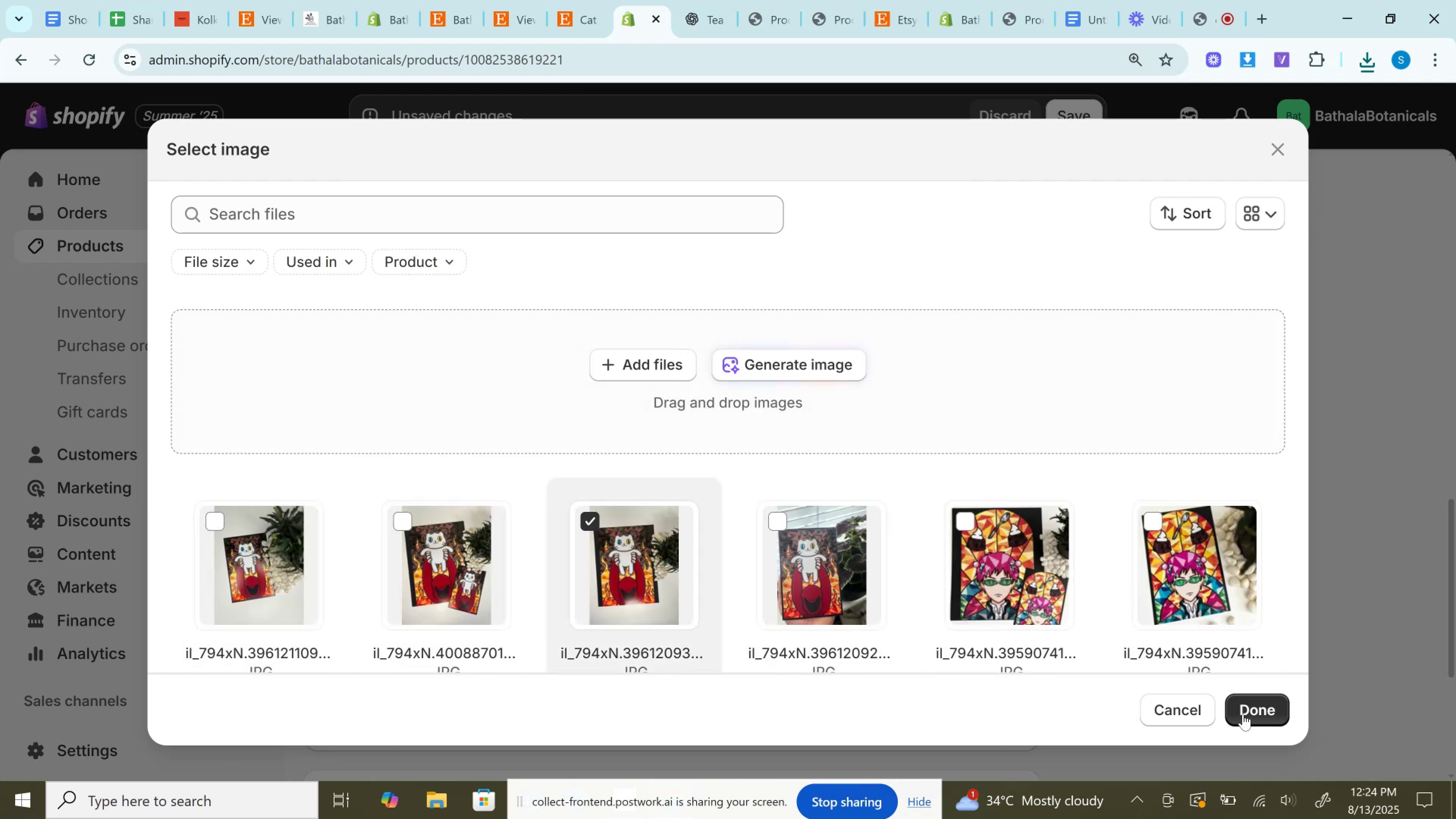 
left_click([1243, 715])
 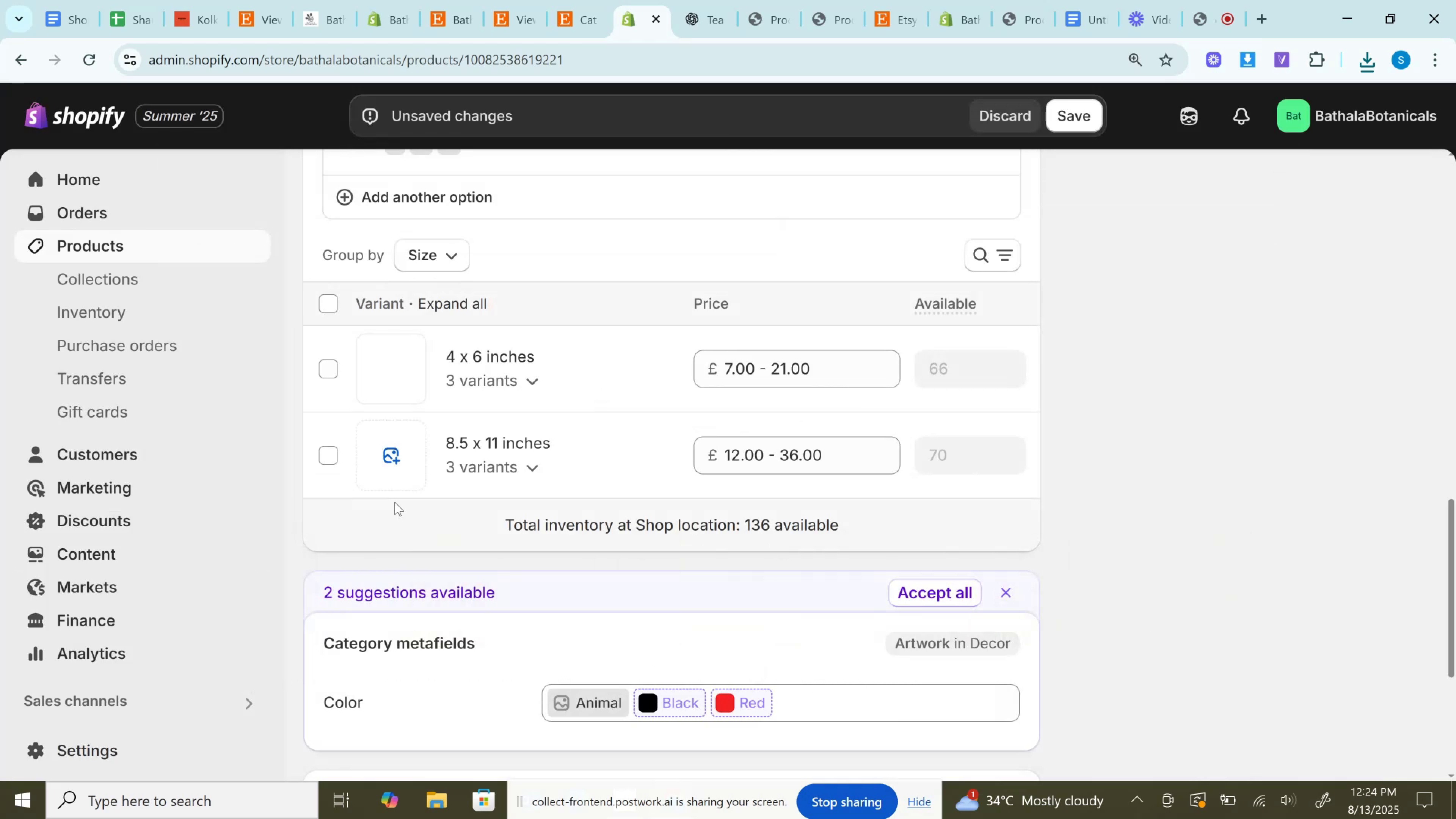 
left_click([399, 456])
 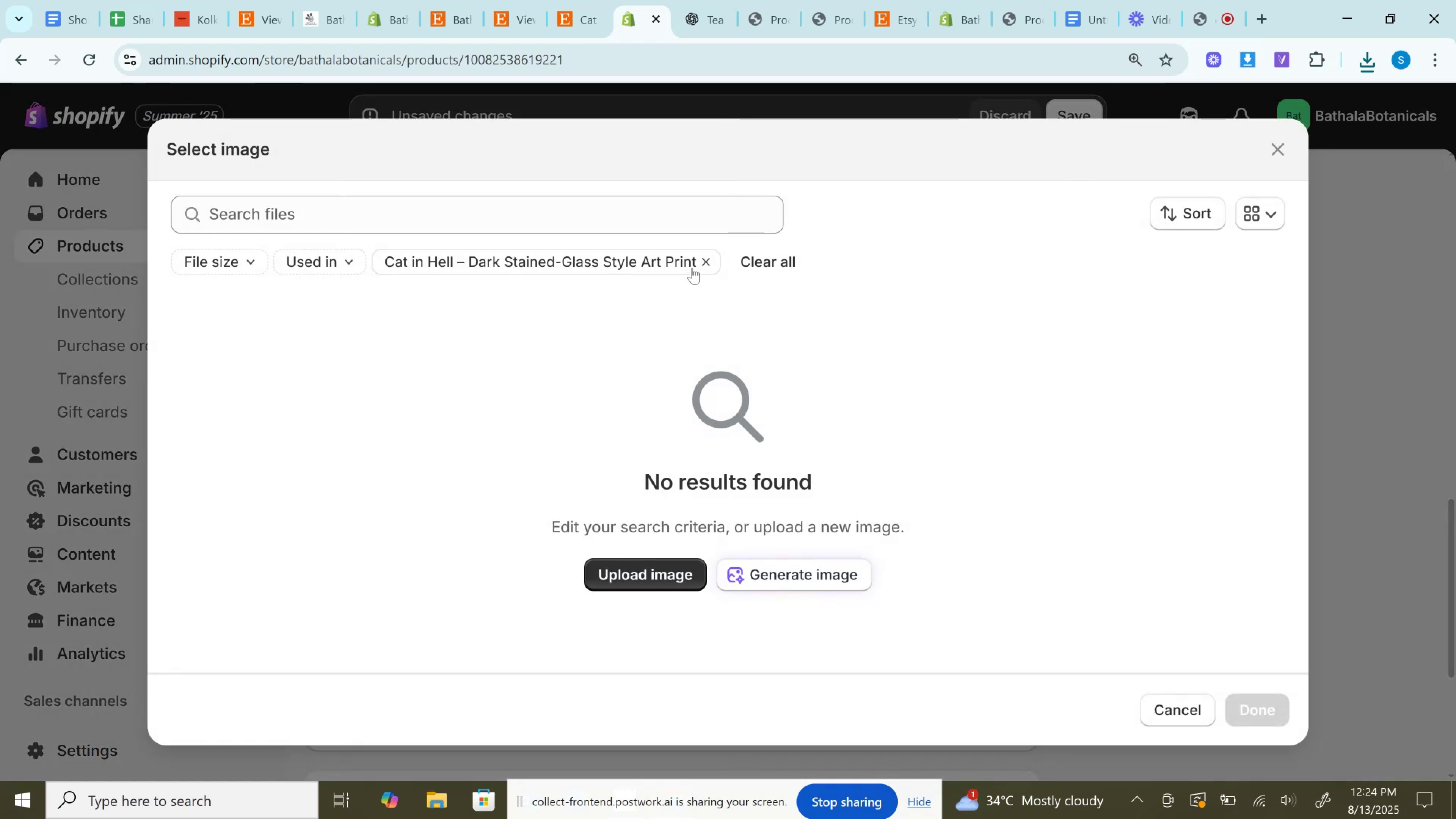 
left_click([712, 260])
 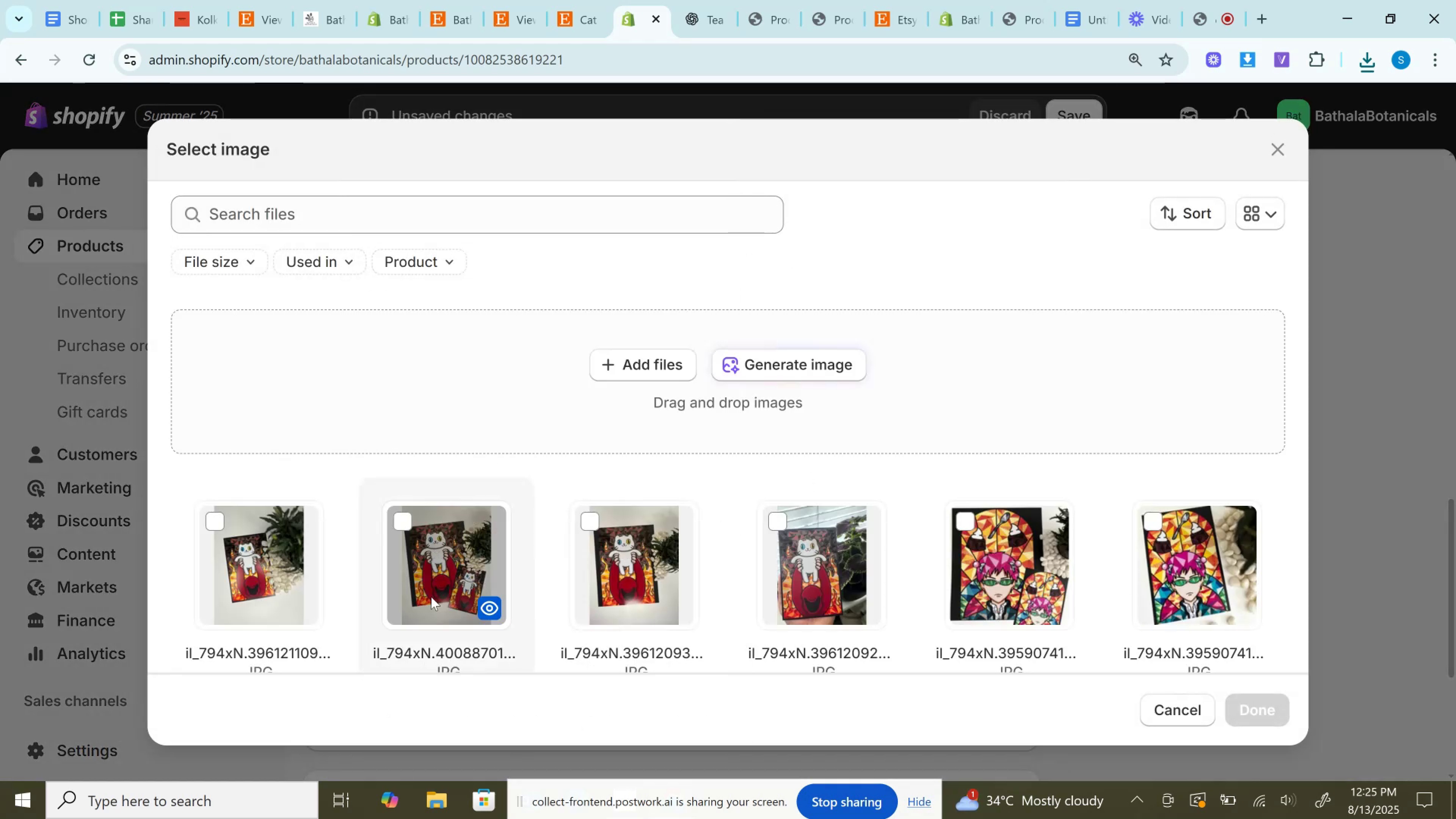 
left_click([430, 593])
 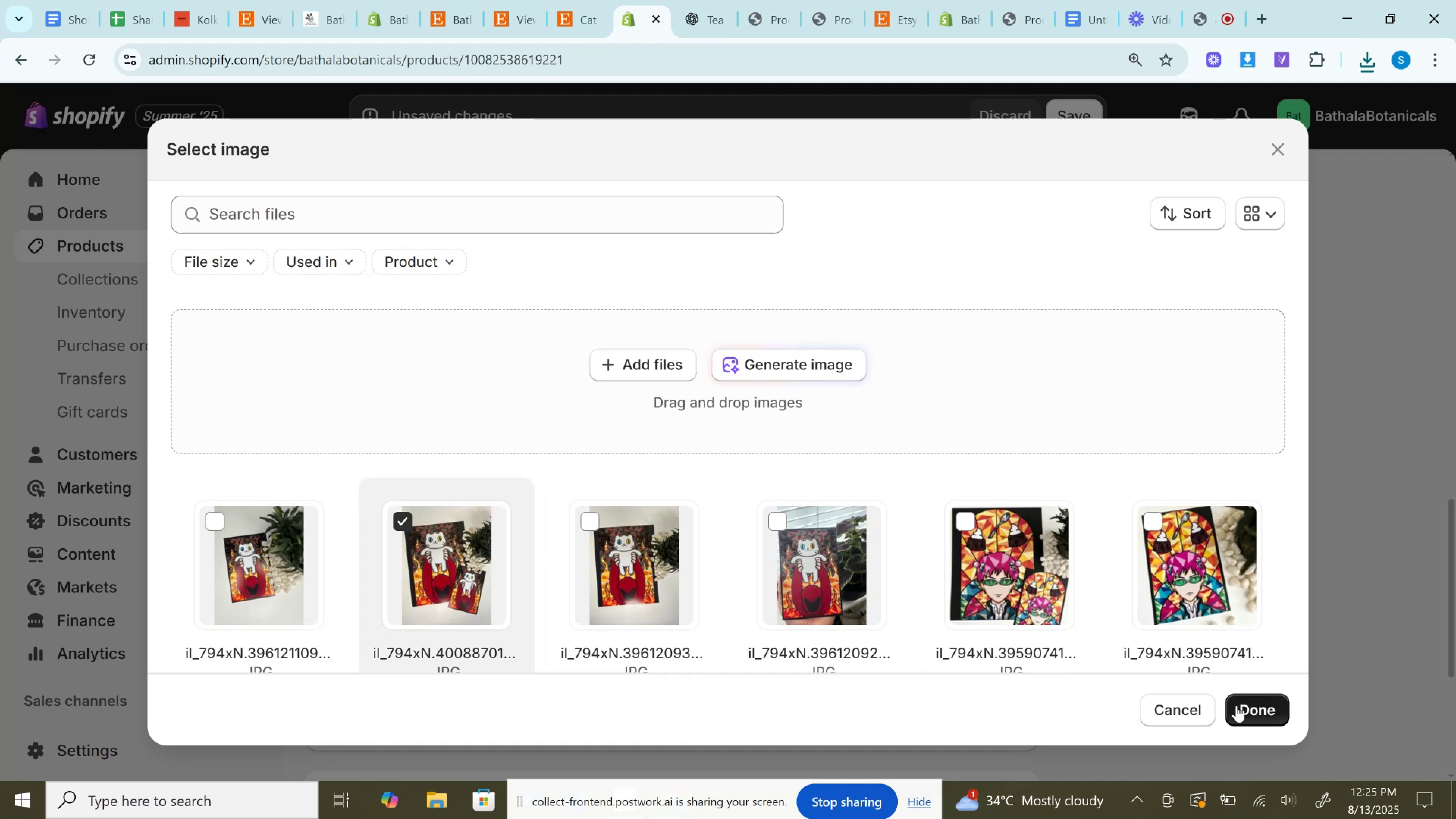 
left_click([1261, 710])
 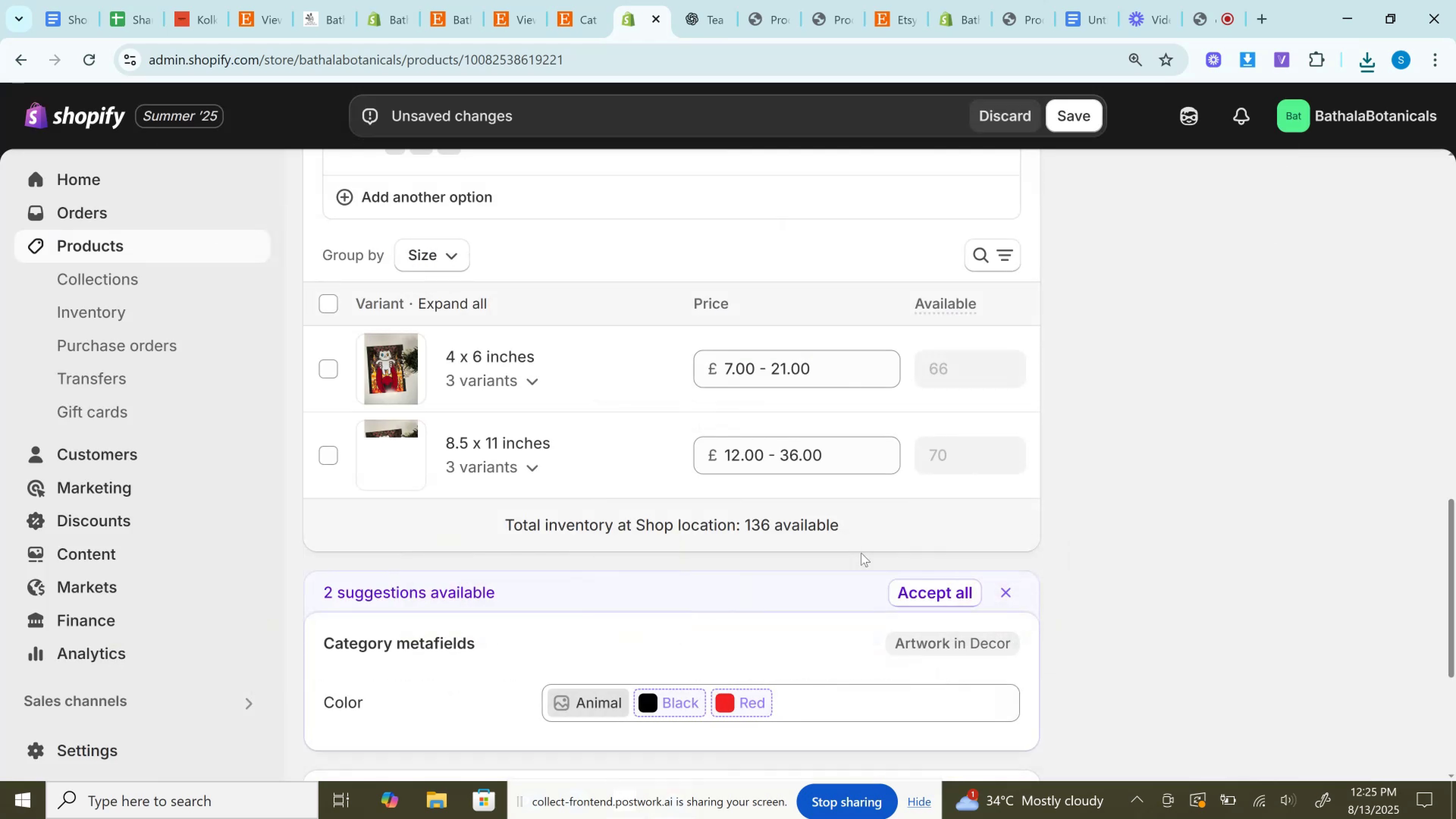 
scroll: coordinate [860, 546], scroll_direction: up, amount: 9.0
 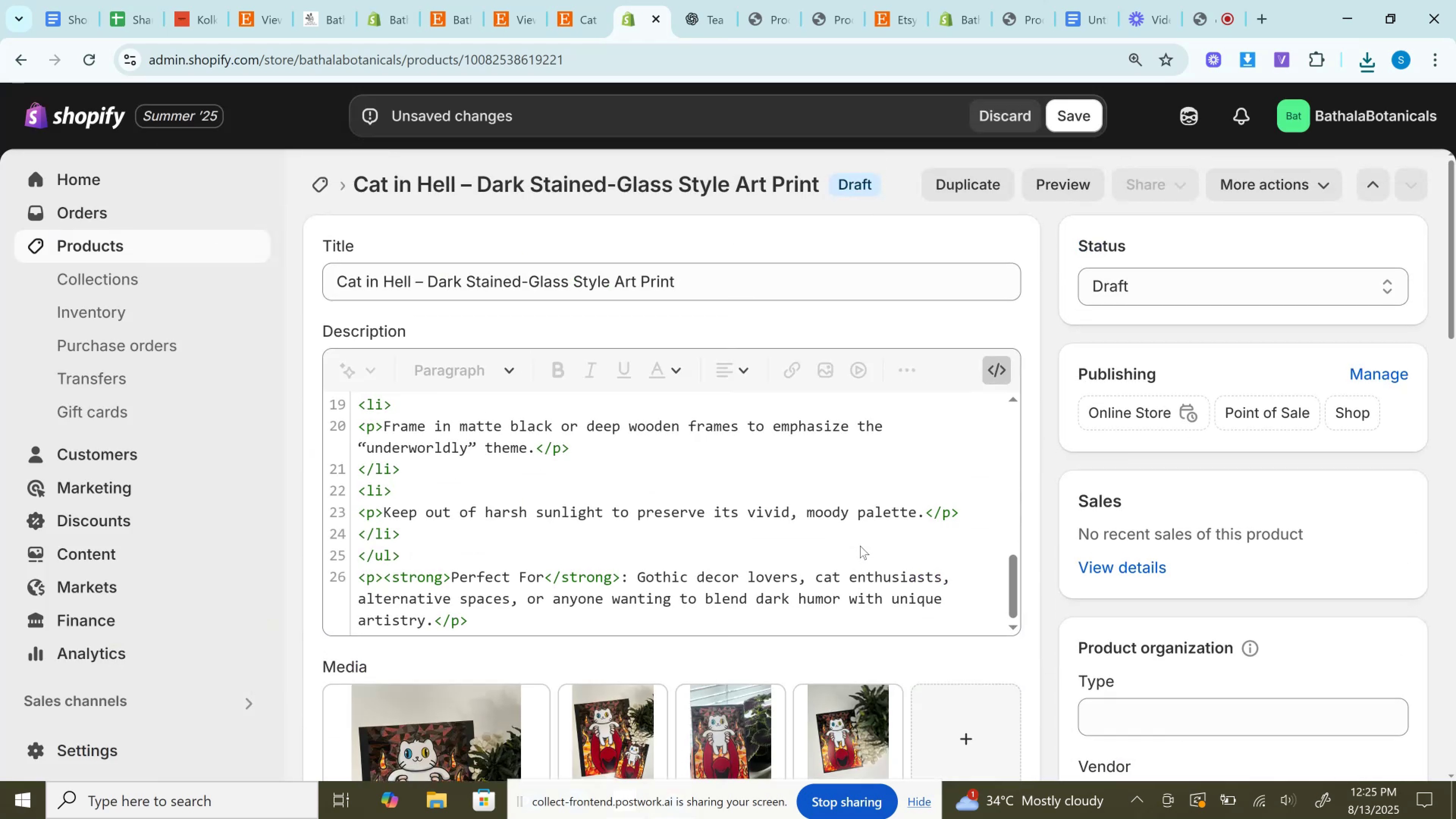 
scroll: coordinate [1148, 481], scroll_direction: down, amount: 8.0
 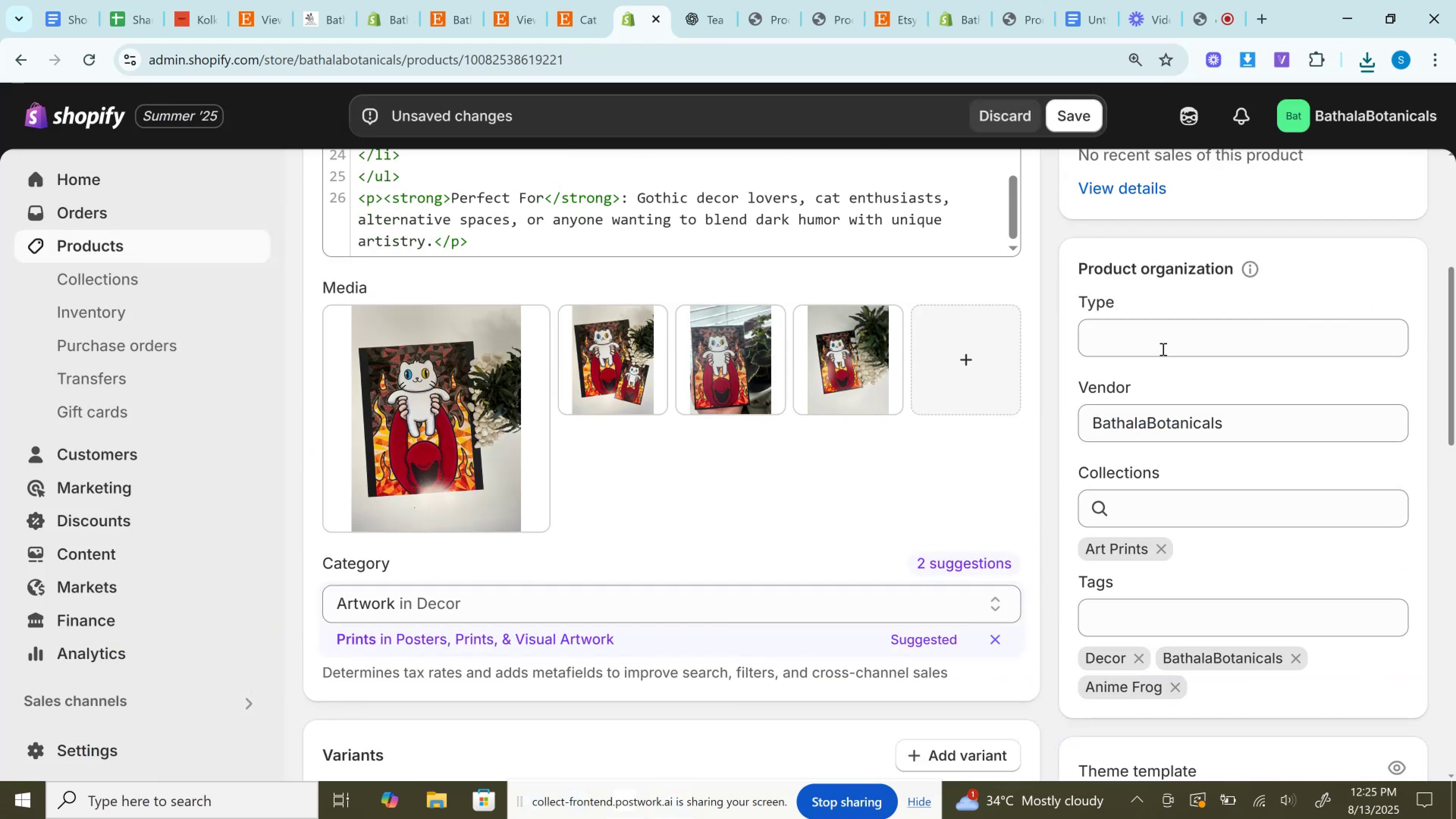 
left_click([1162, 349])
 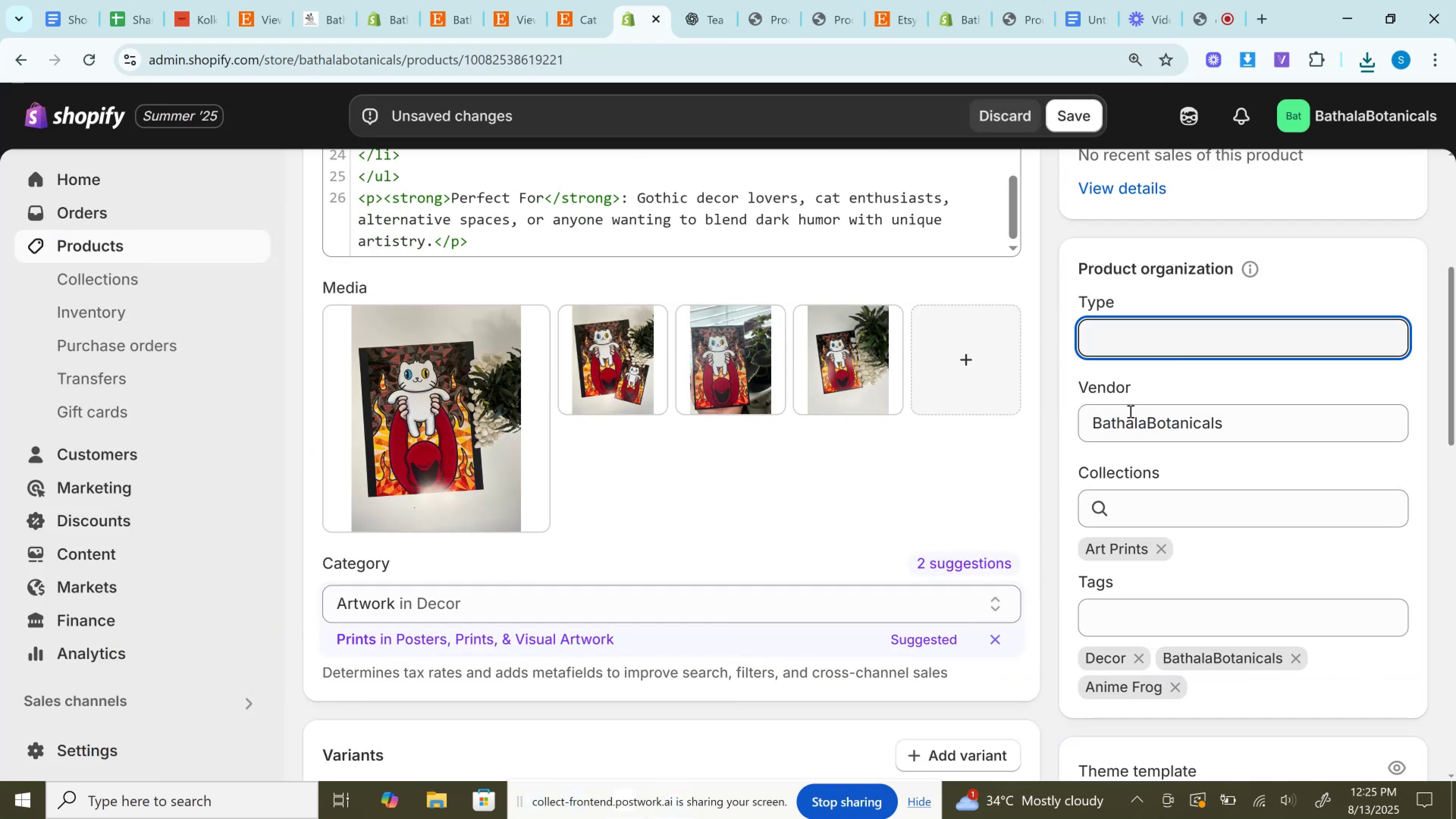 
scroll: coordinate [1122, 423], scroll_direction: up, amount: 7.0
 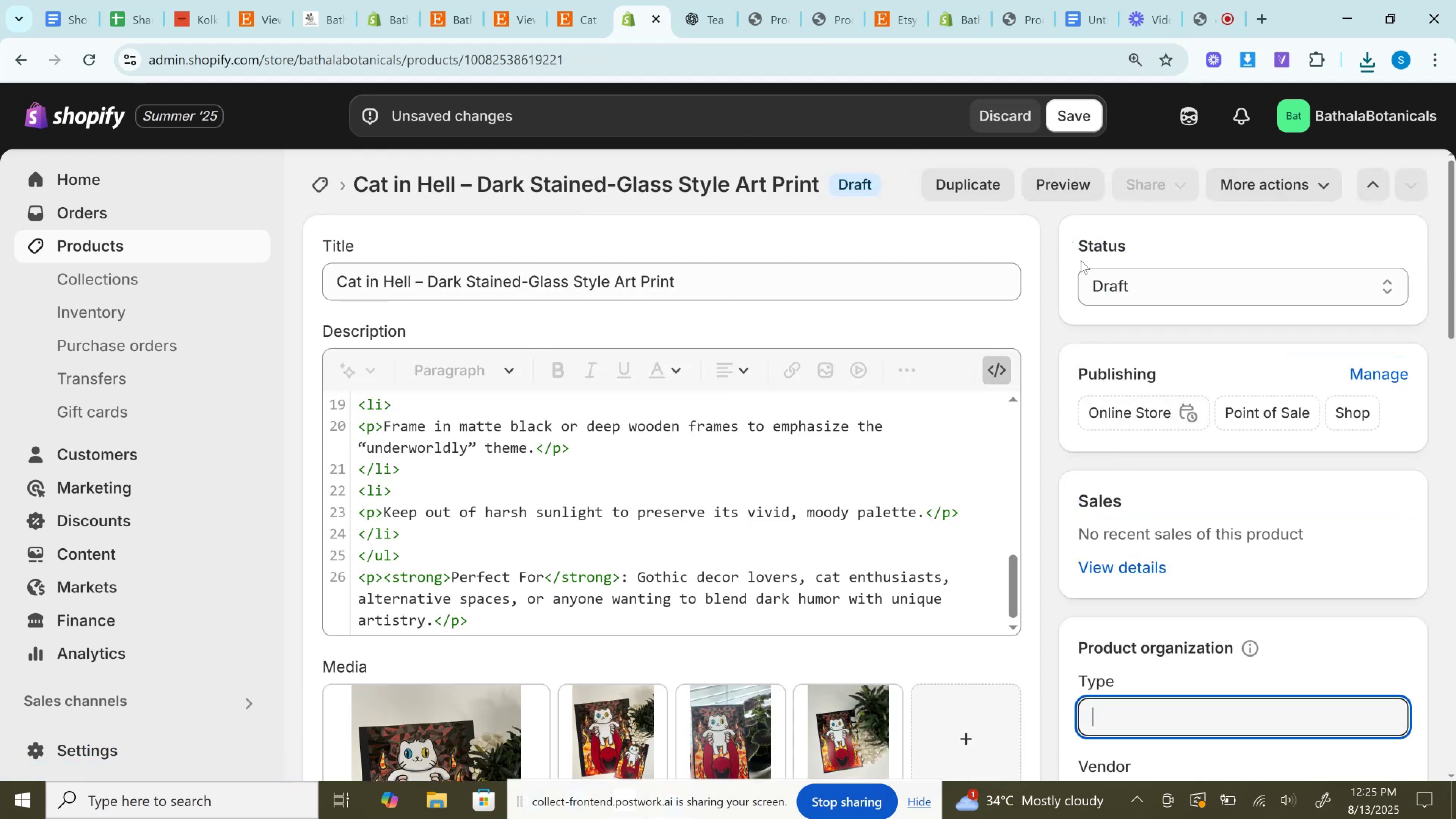 
left_click([1097, 281])
 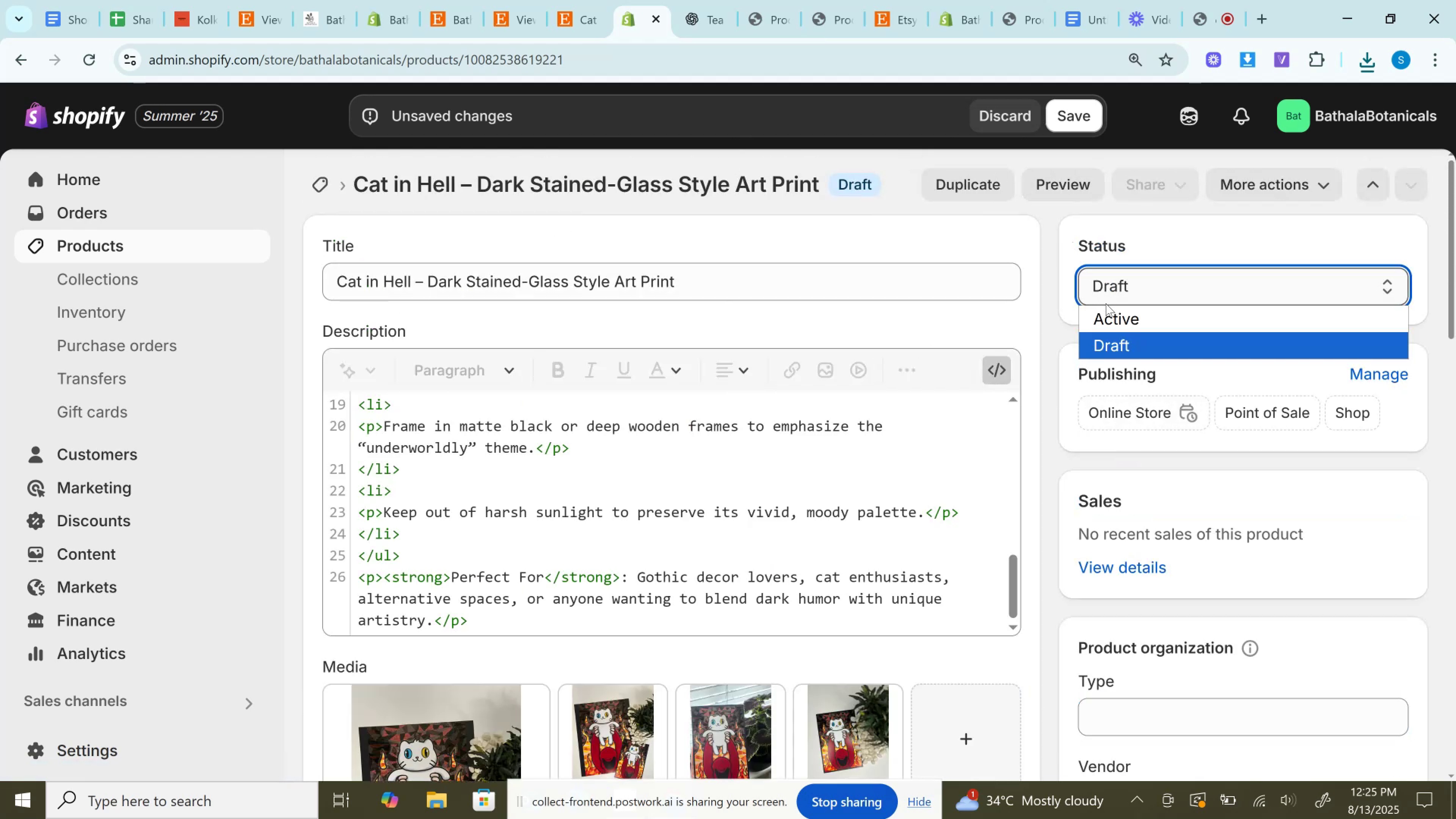 
left_click_drag(start_coordinate=[1106, 306], to_coordinate=[1107, 312])
 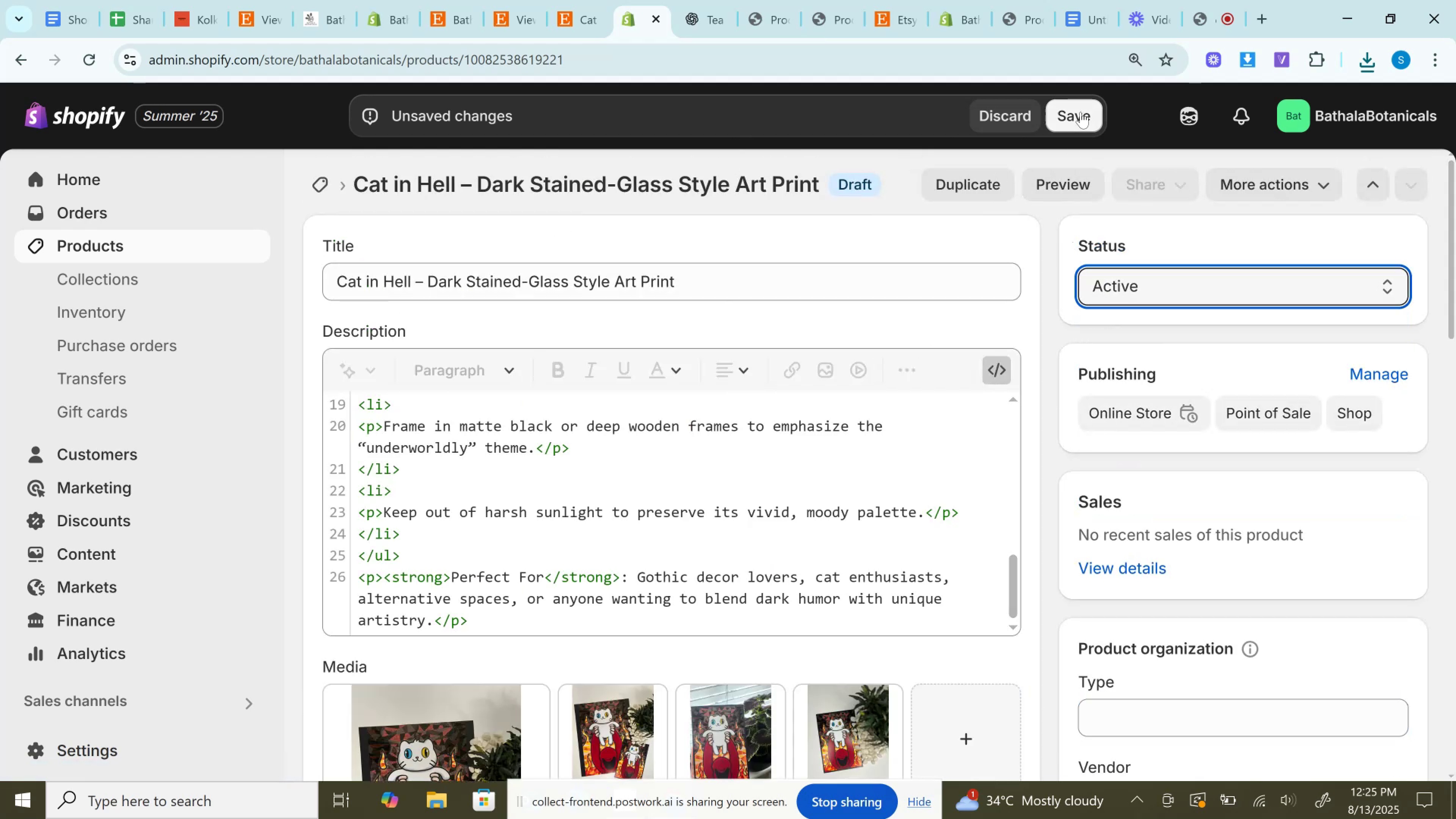 
left_click([1081, 112])
 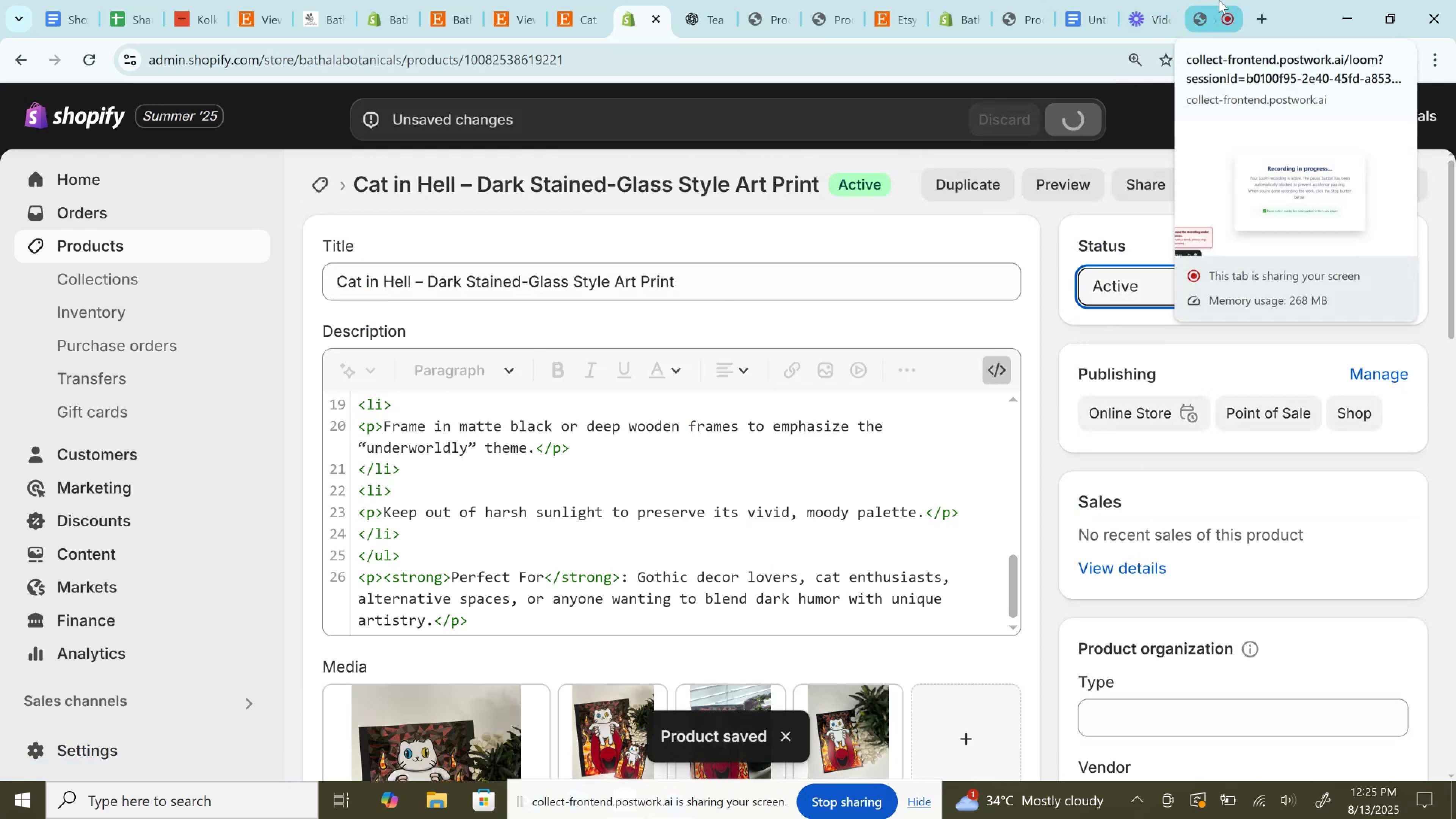 
wait(6.5)
 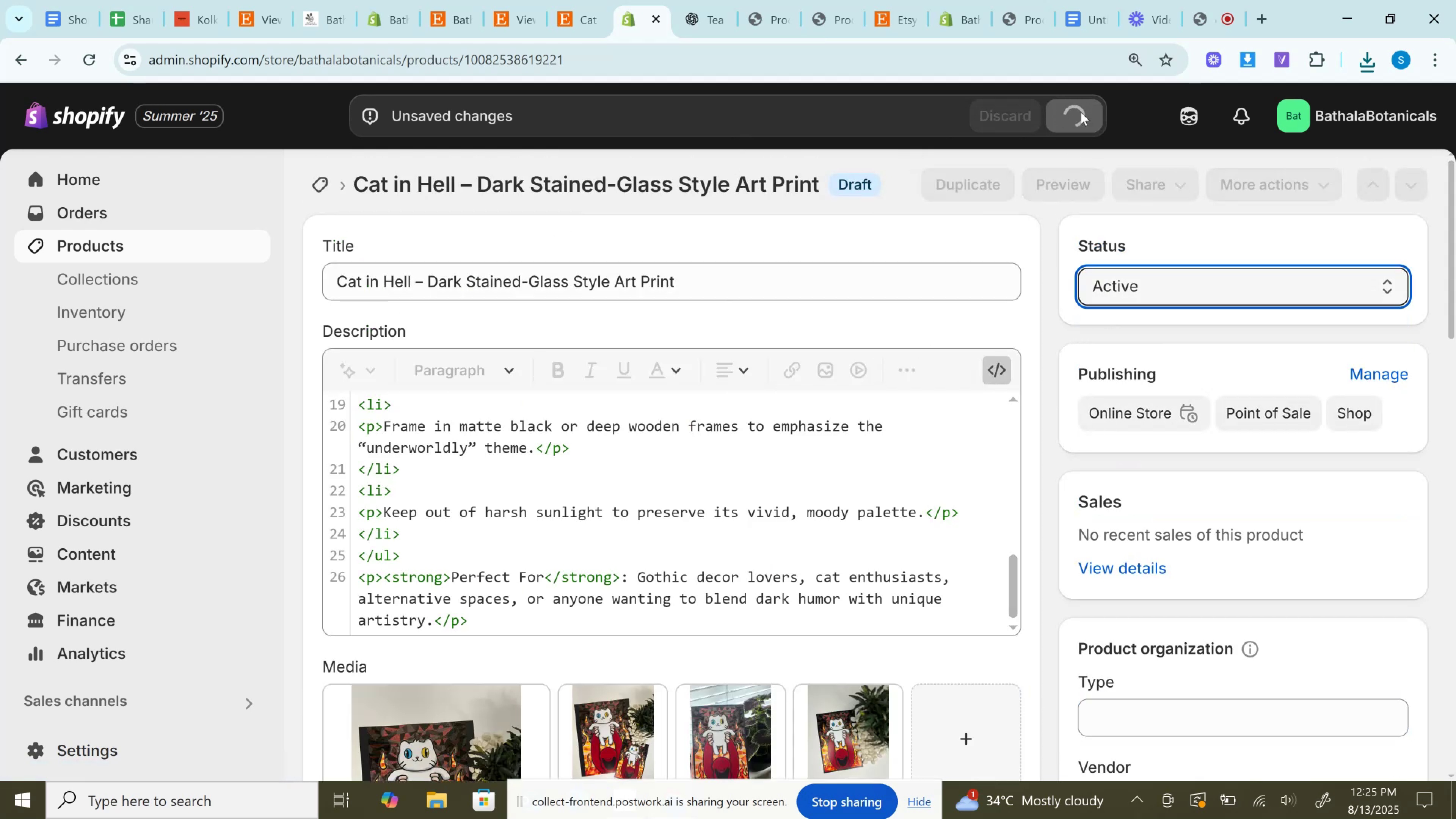 
left_click([1219, 0])
 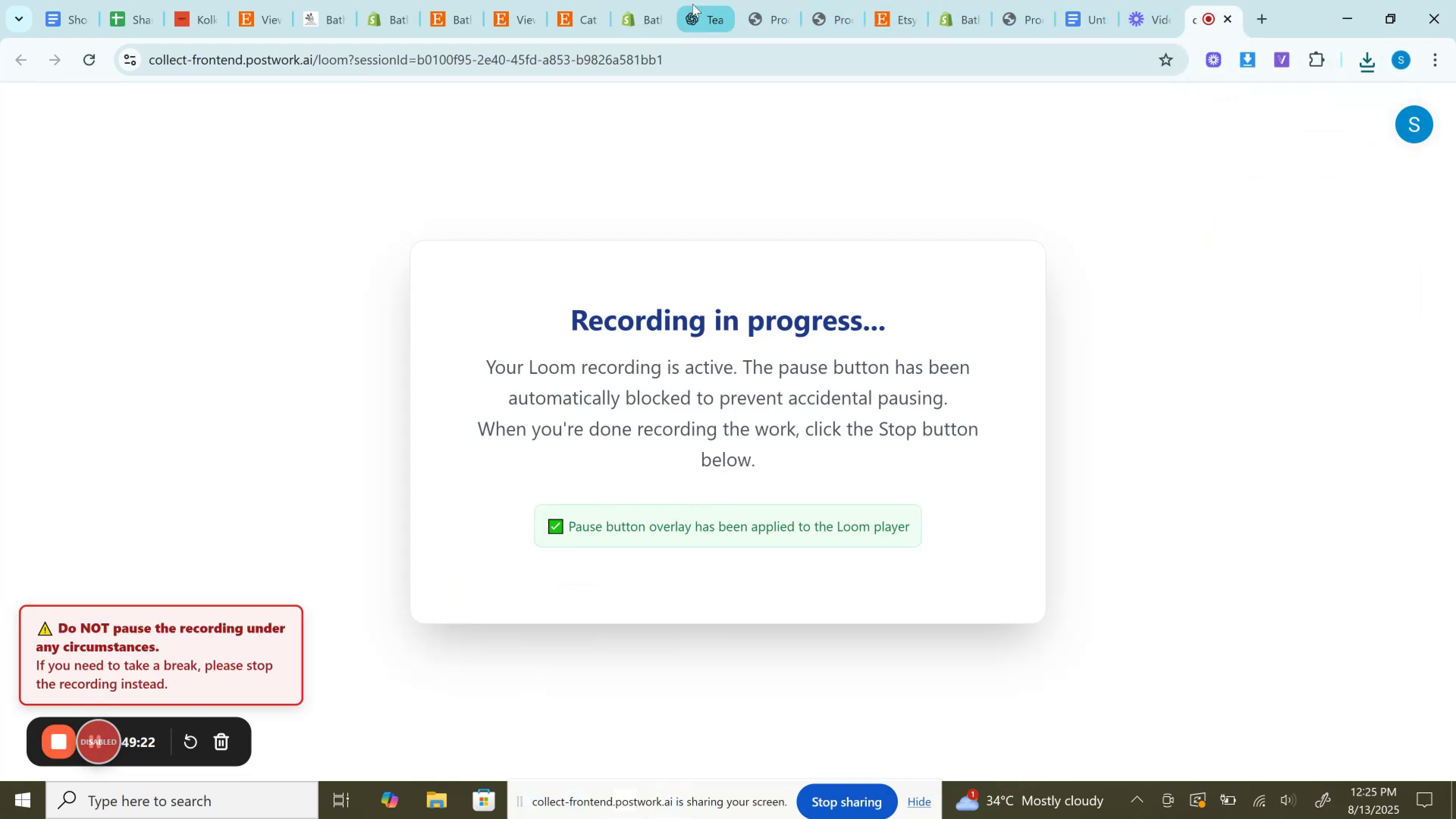 
left_click([660, 0])
 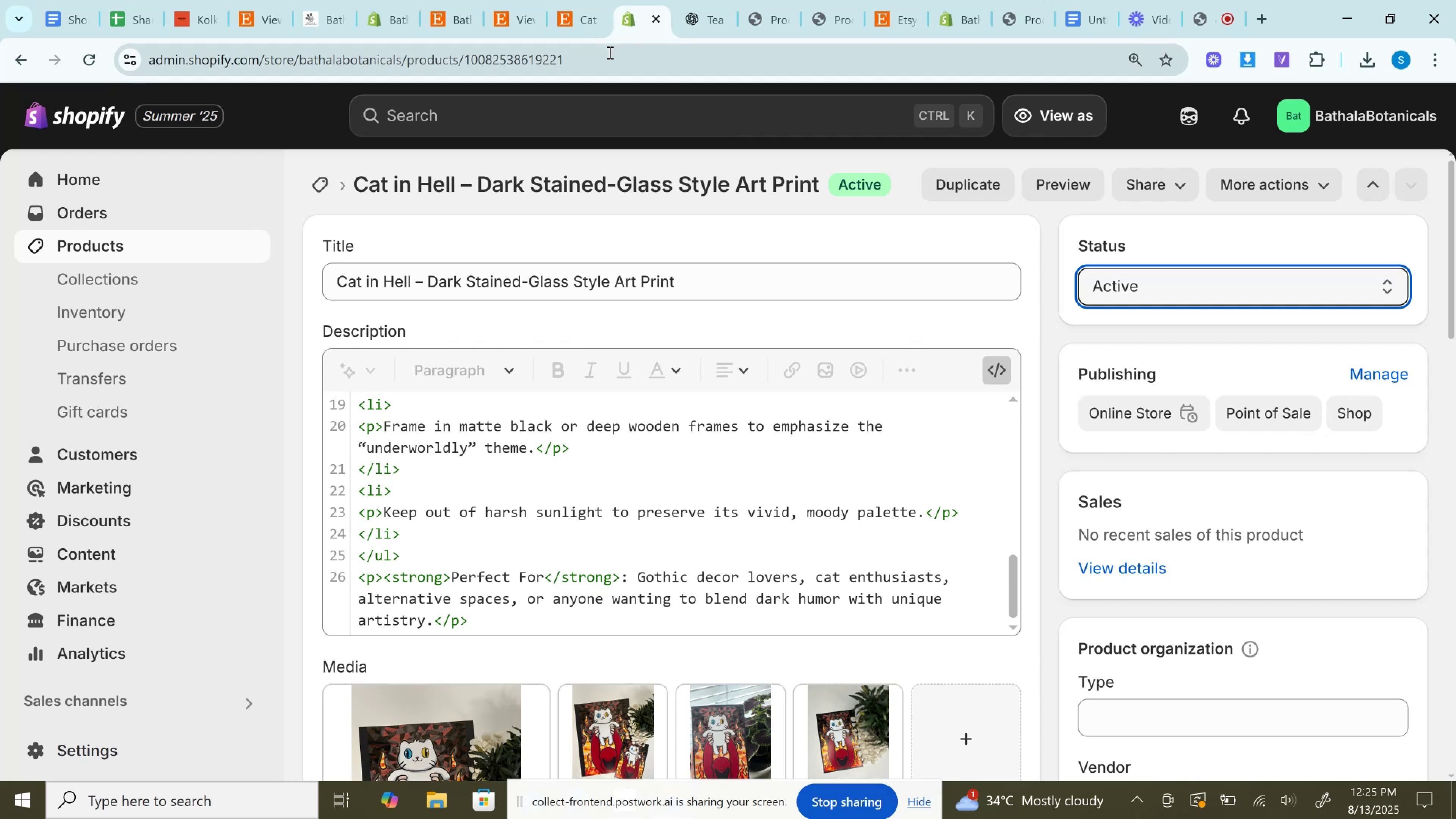 
wait(12.56)
 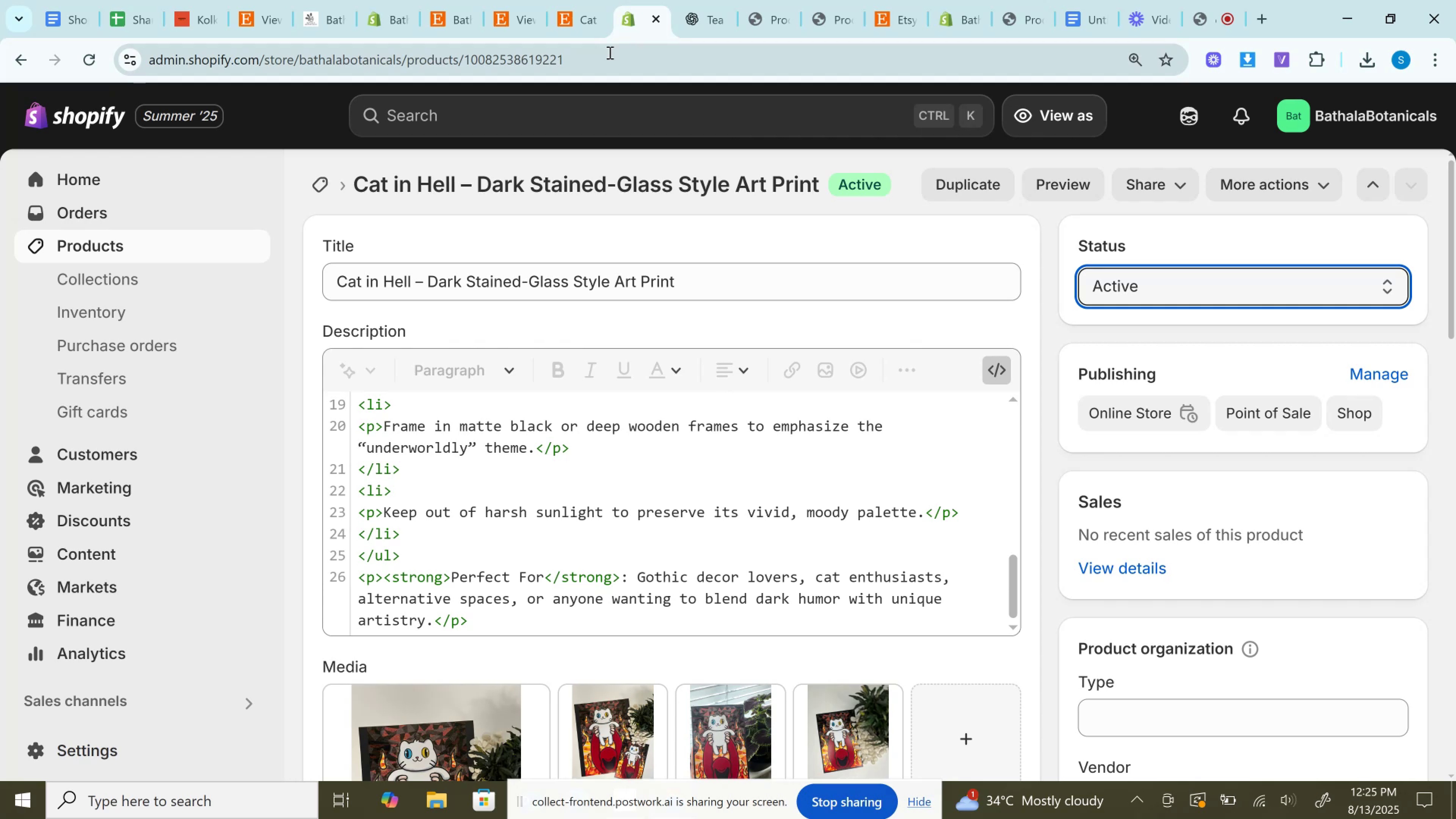 
left_click([593, 0])
 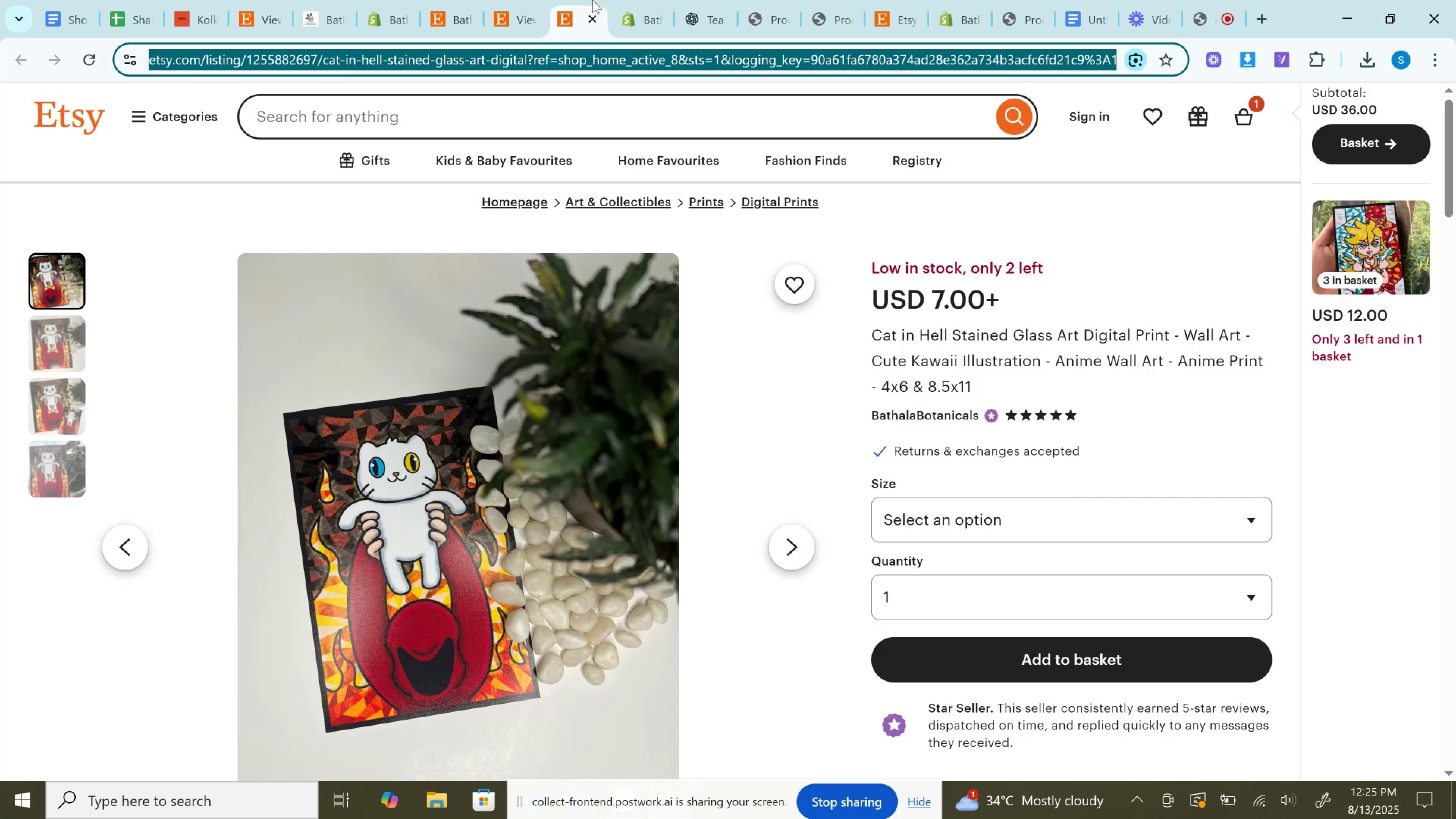 
left_click([595, 14])
 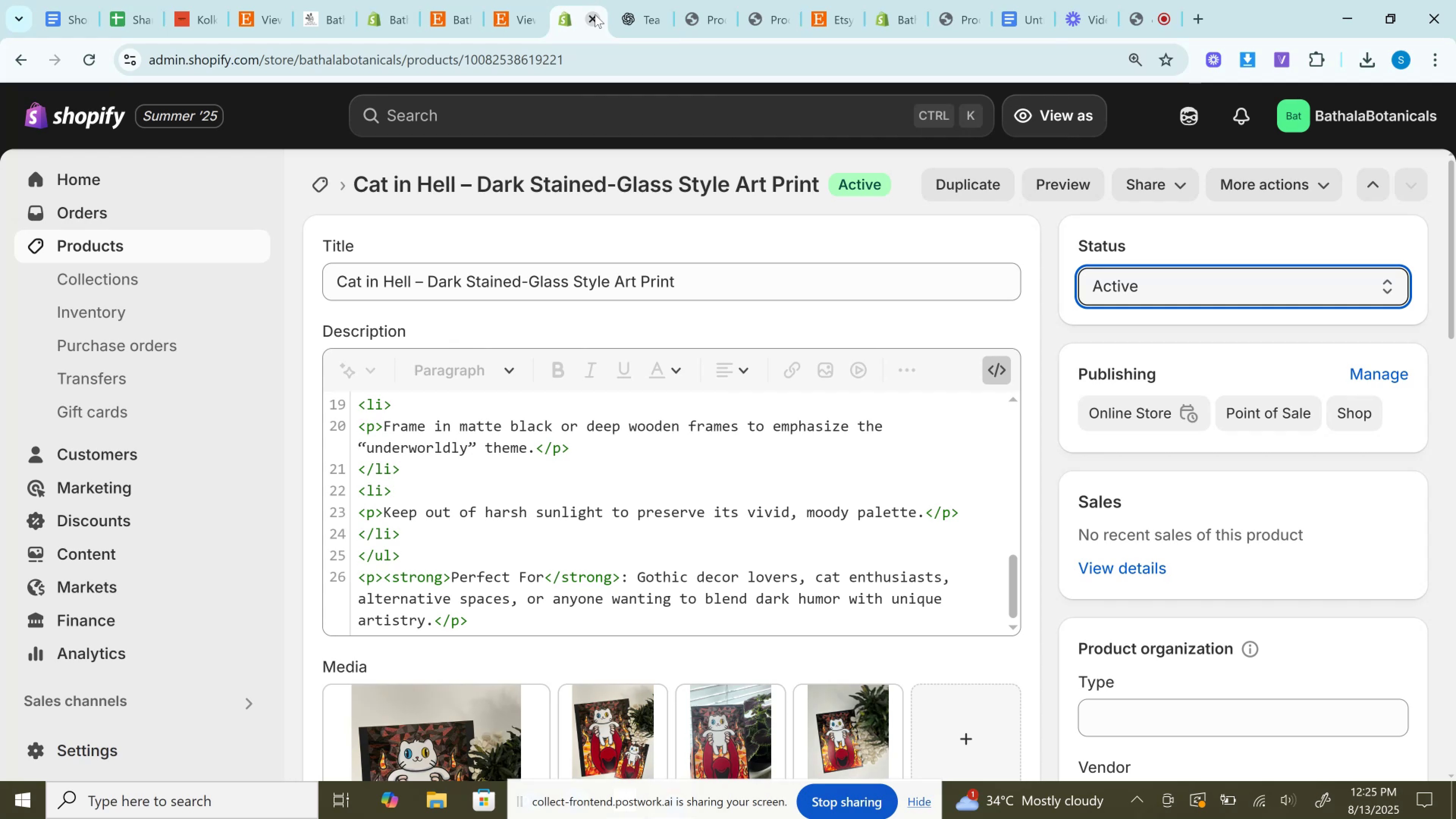 
mouse_move([599, 27])
 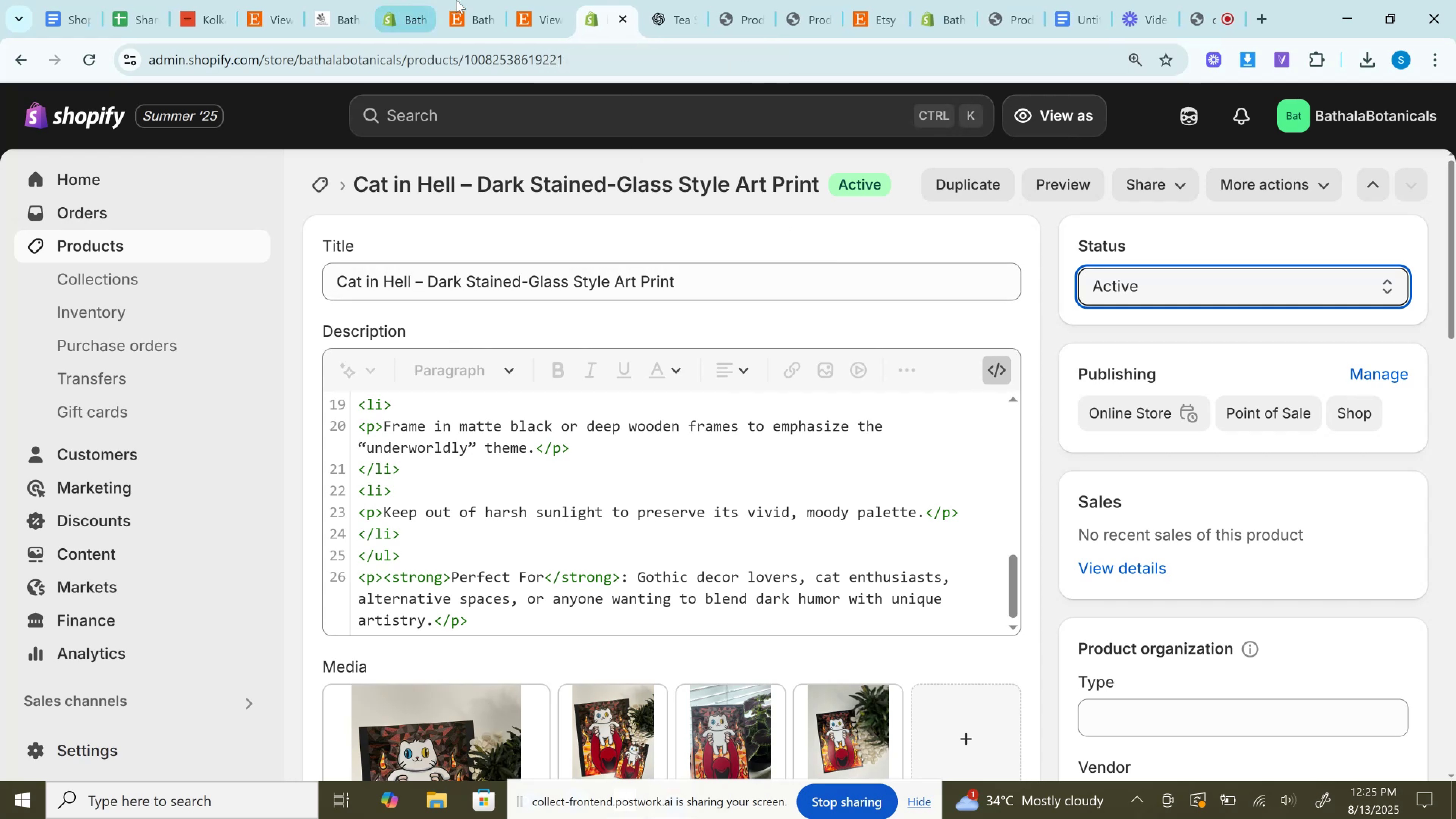 
left_click([540, 0])
 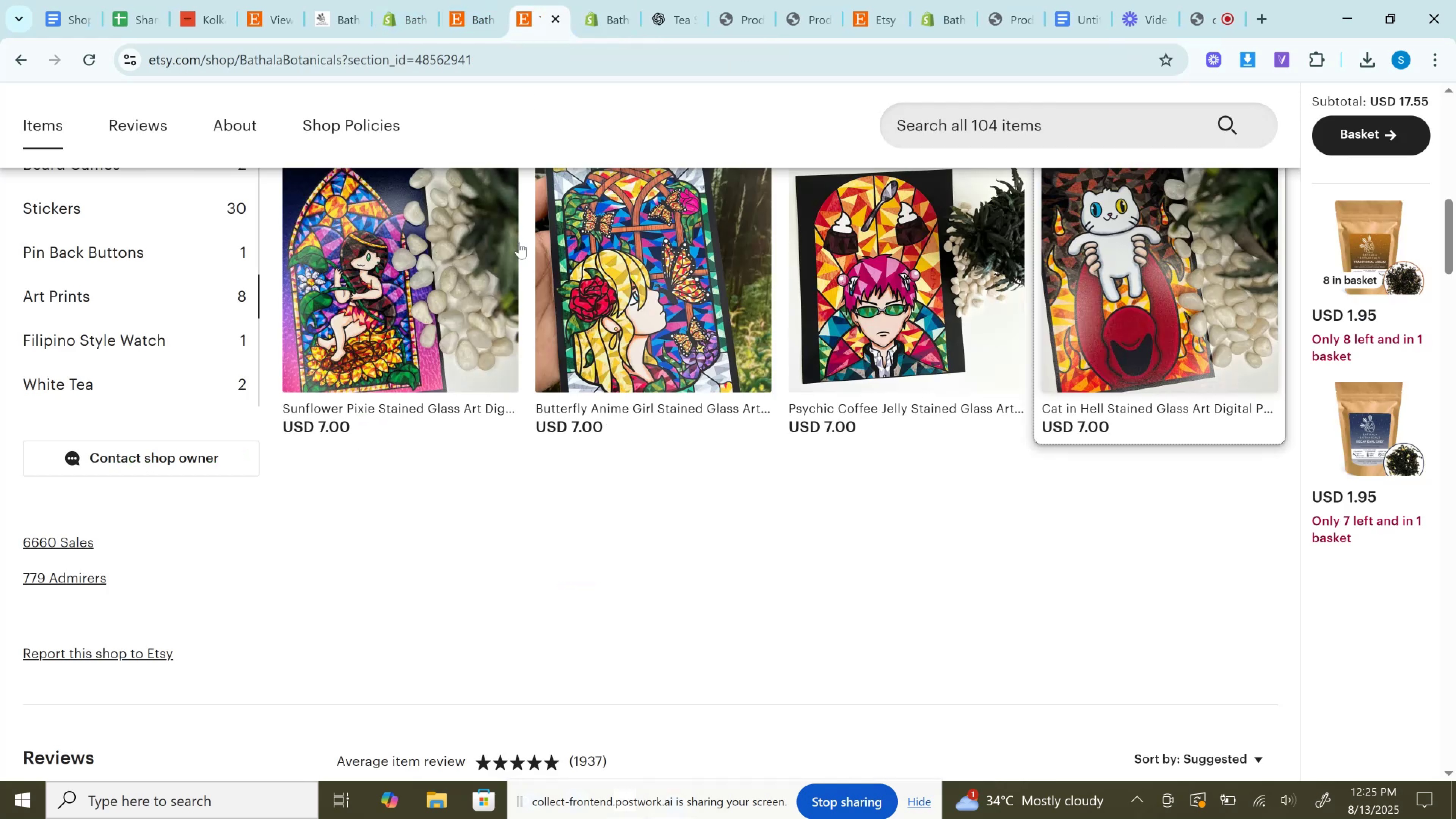 
scroll: coordinate [518, 534], scroll_direction: up, amount: 3.0
 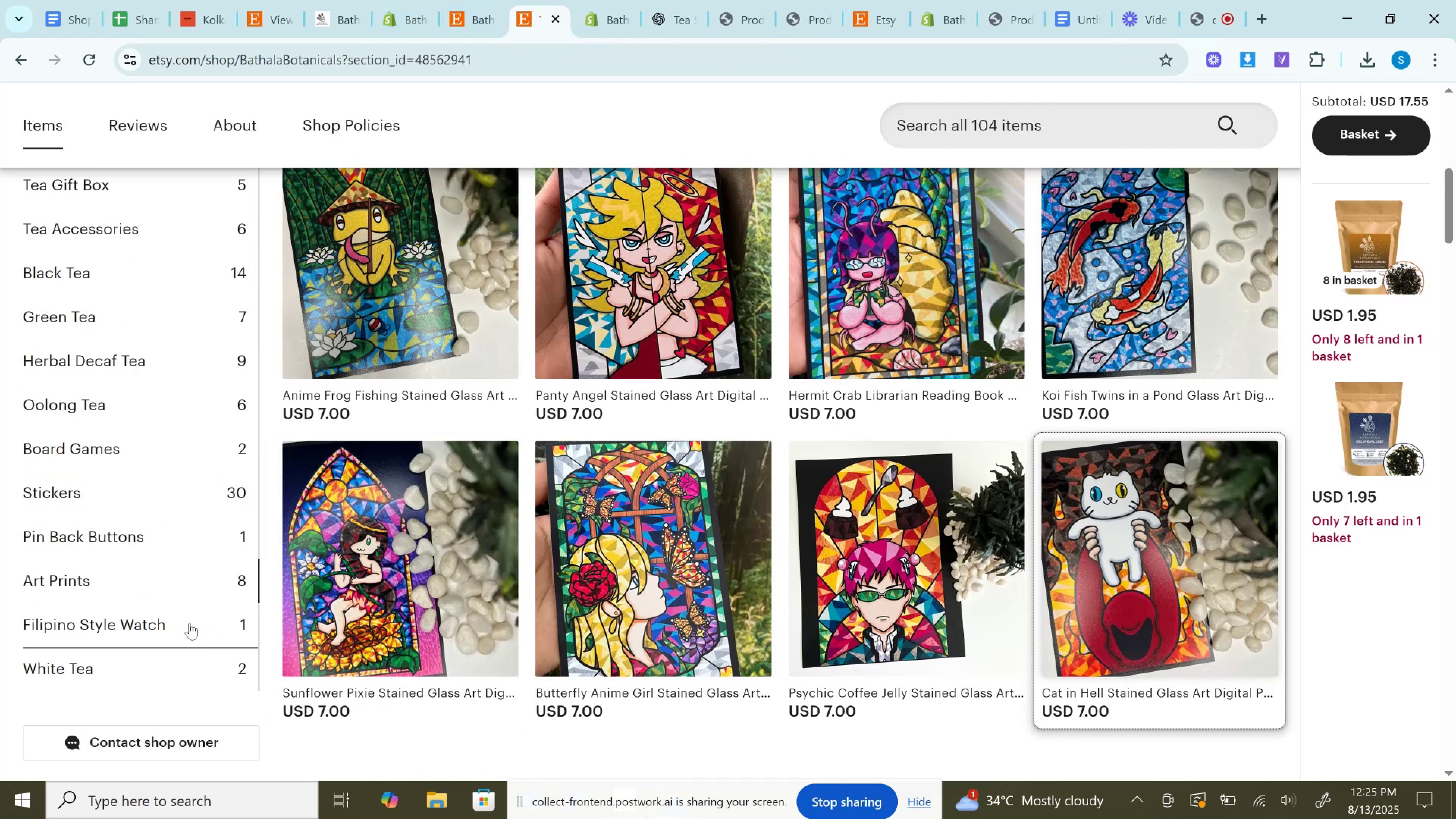 
left_click([190, 623])
 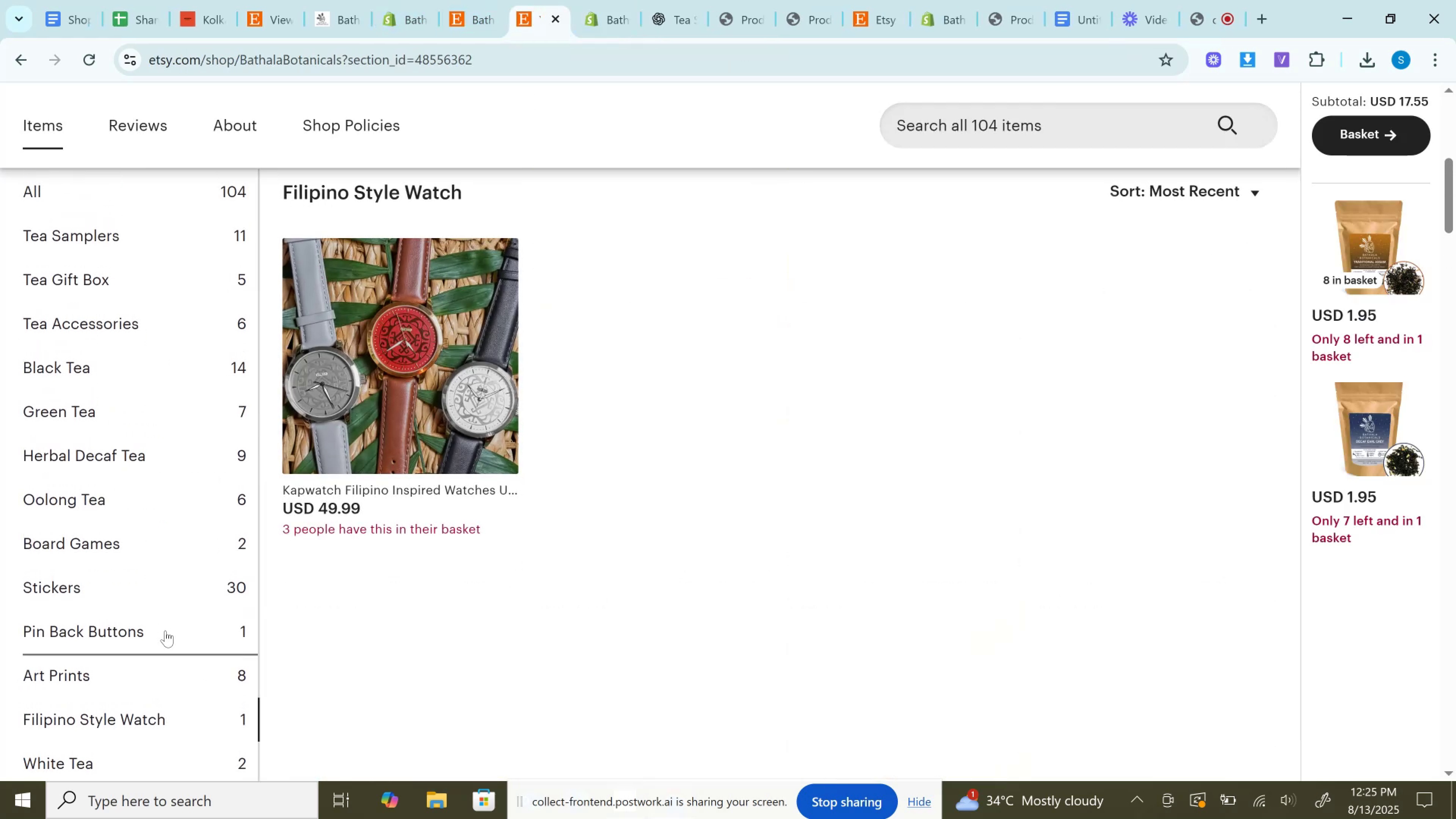 
left_click([165, 631])
 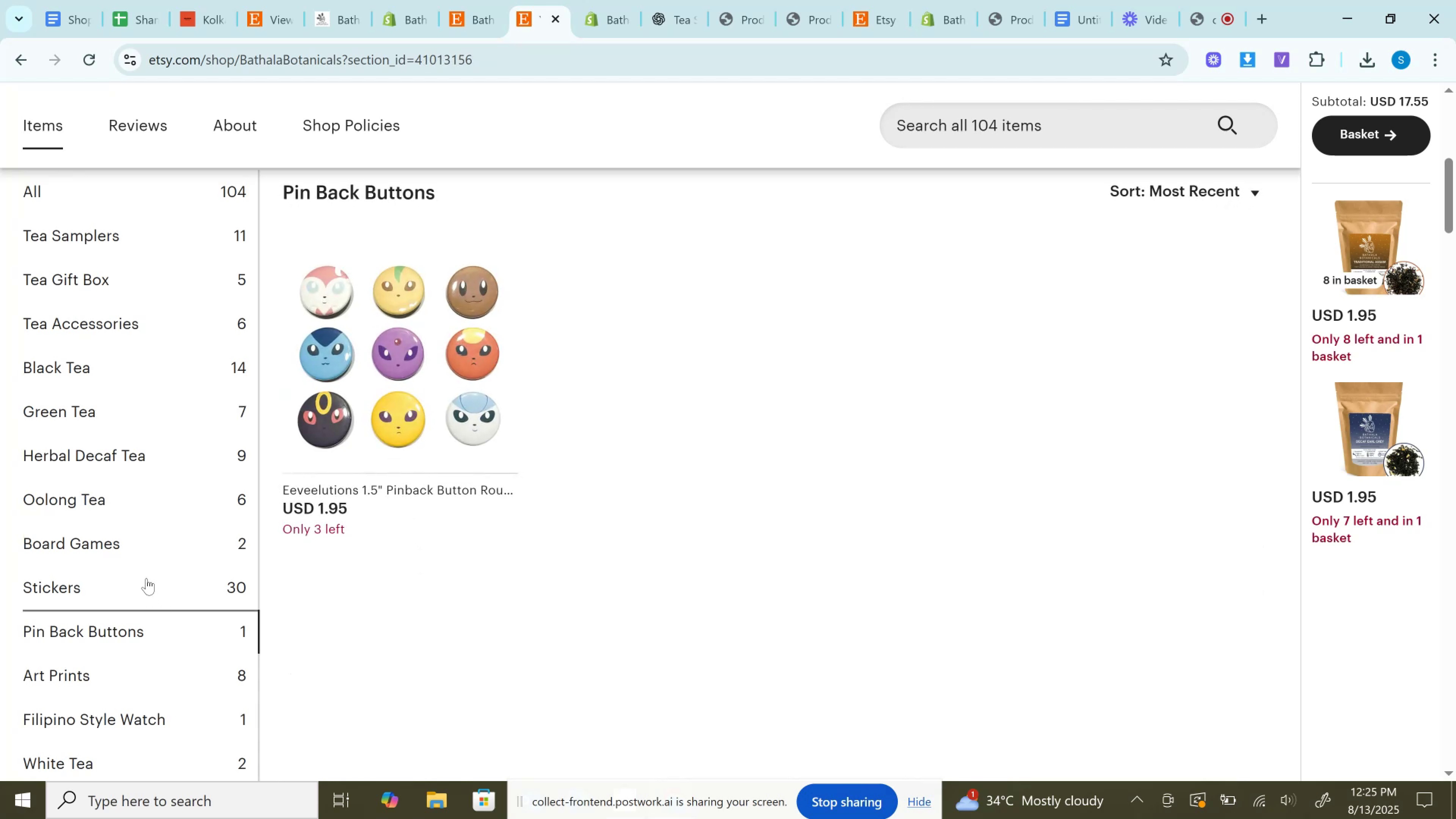 
left_click([151, 536])
 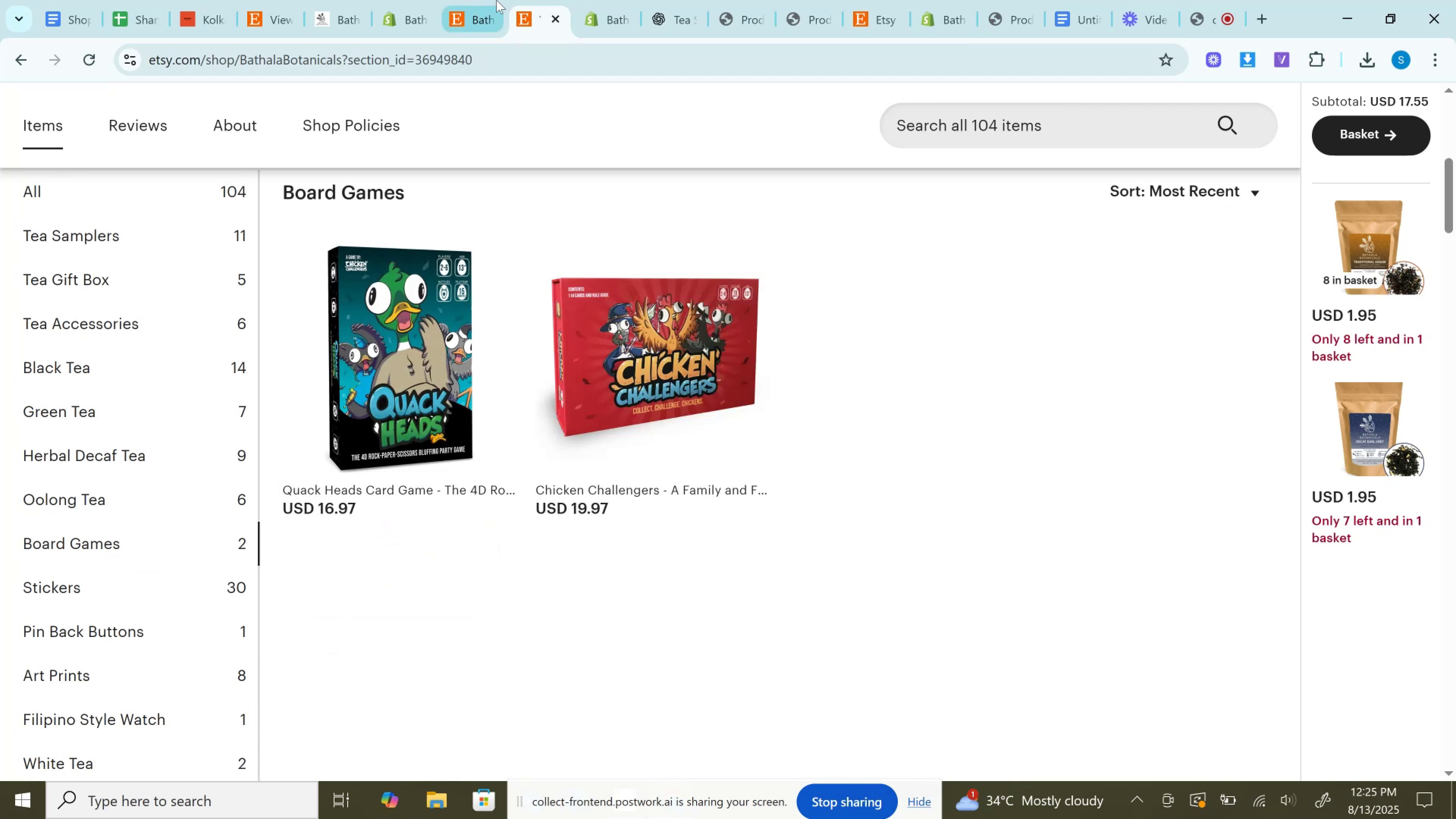 
left_click([596, 0])
 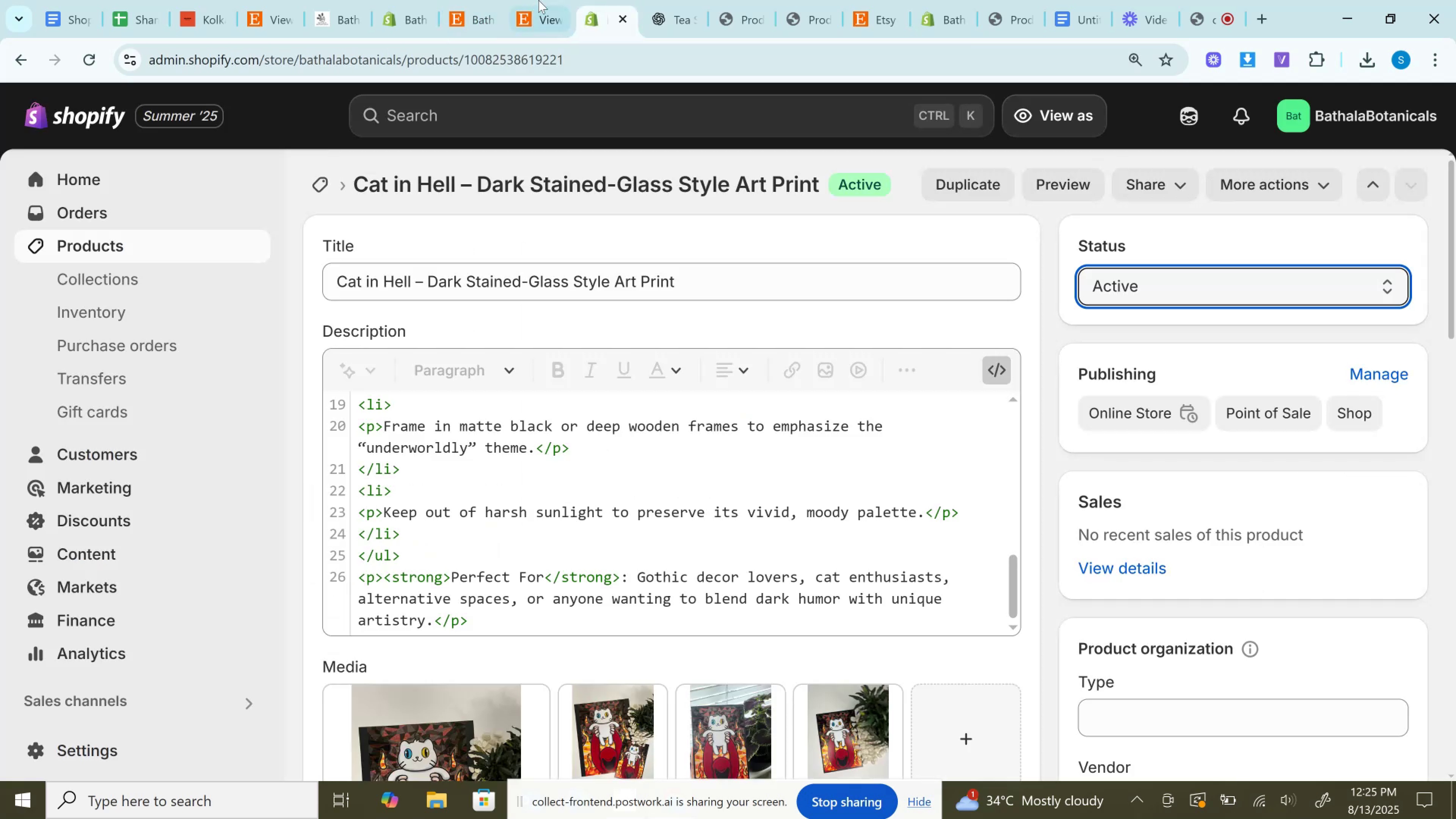 
left_click([532, 0])
 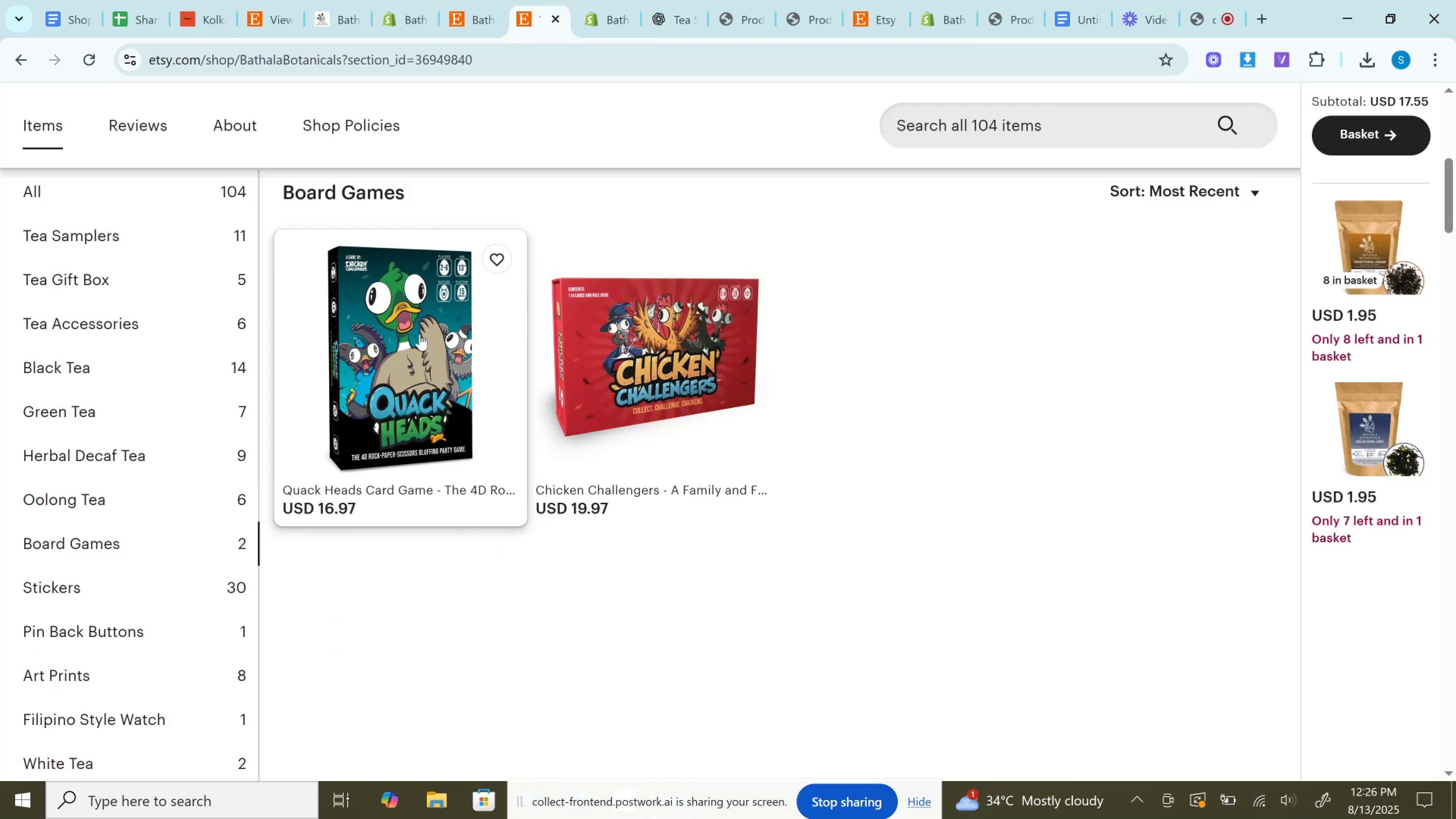 
right_click([419, 334])
 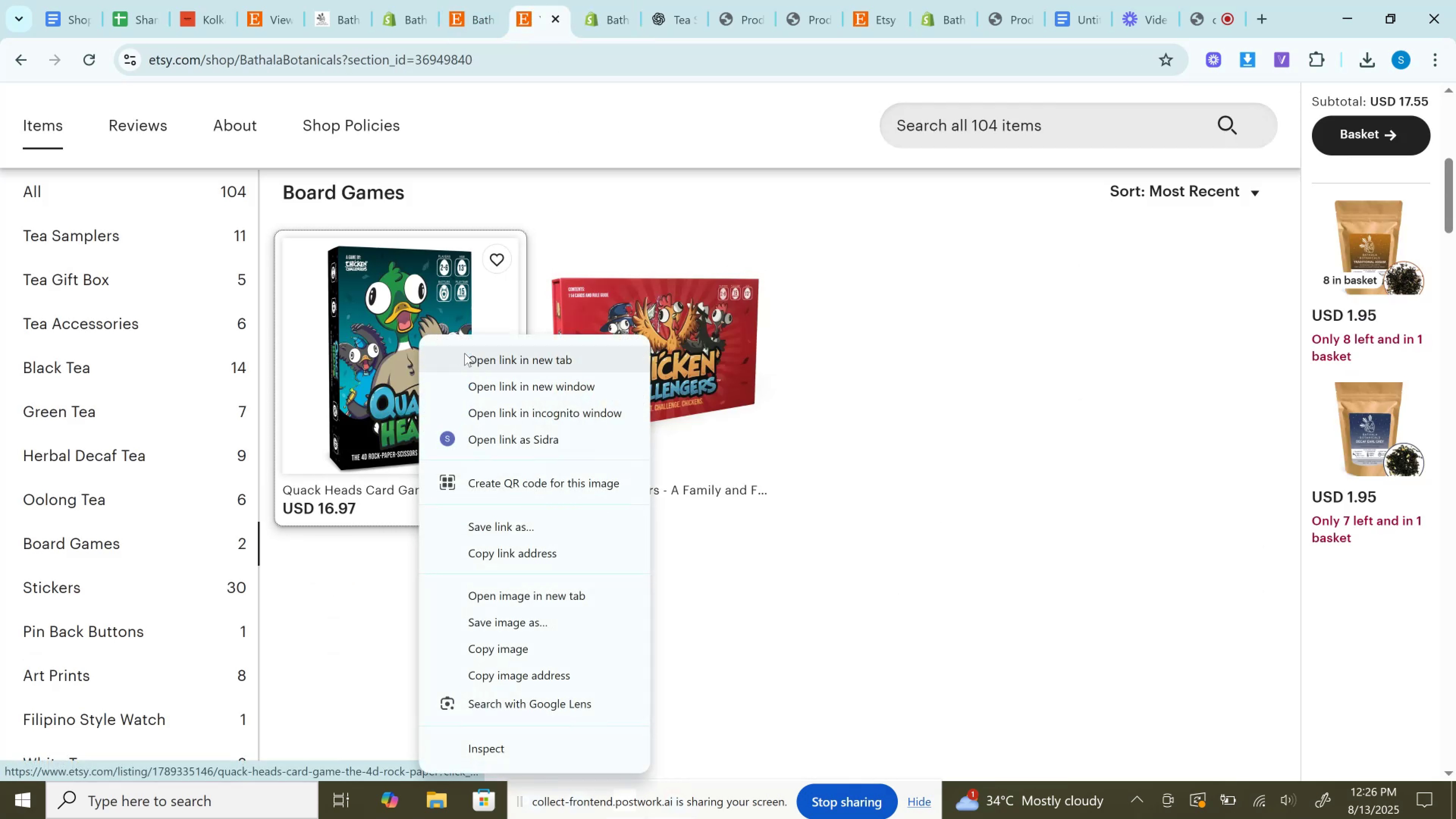 
left_click([464, 353])
 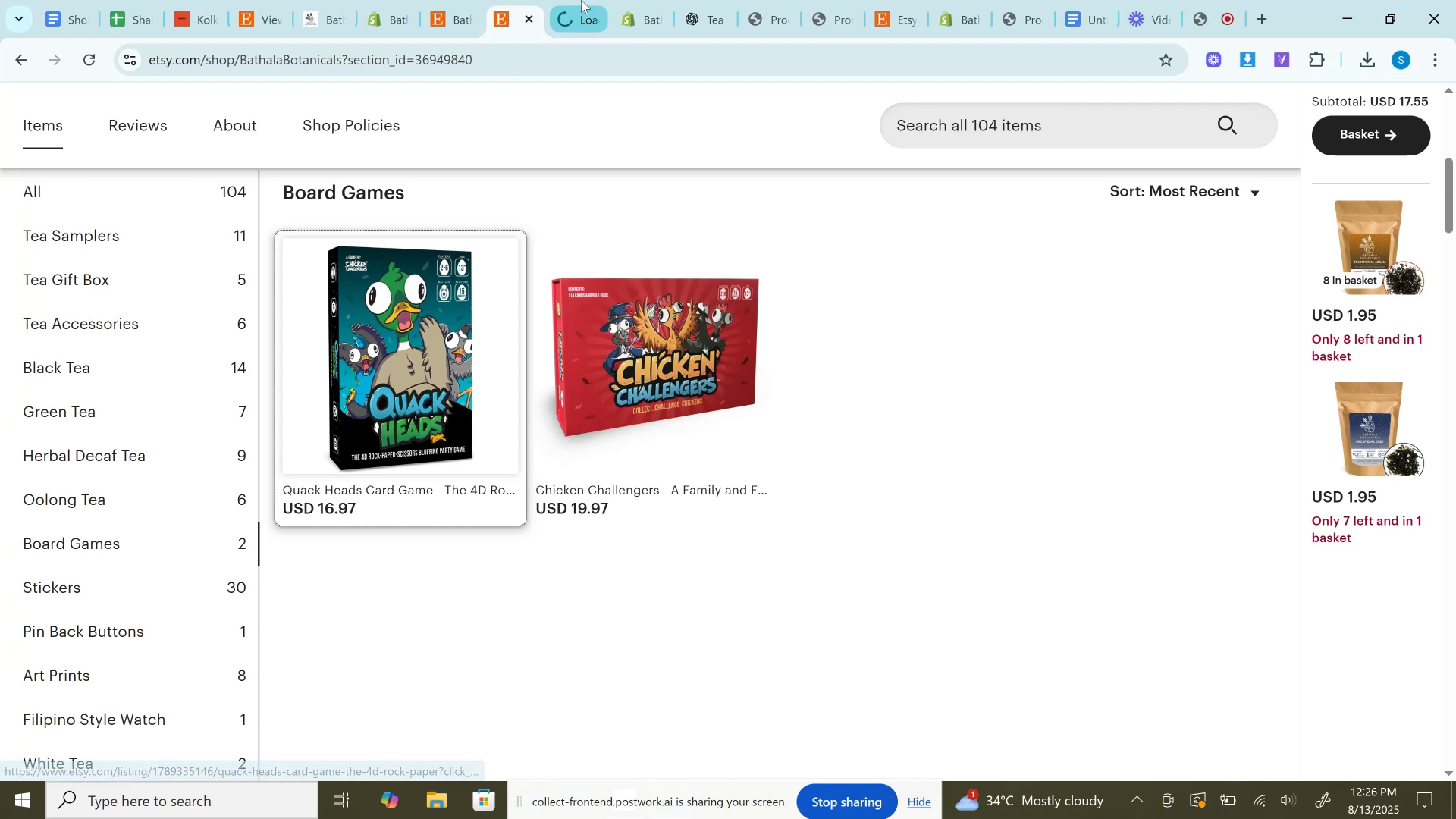 
left_click([581, 0])
 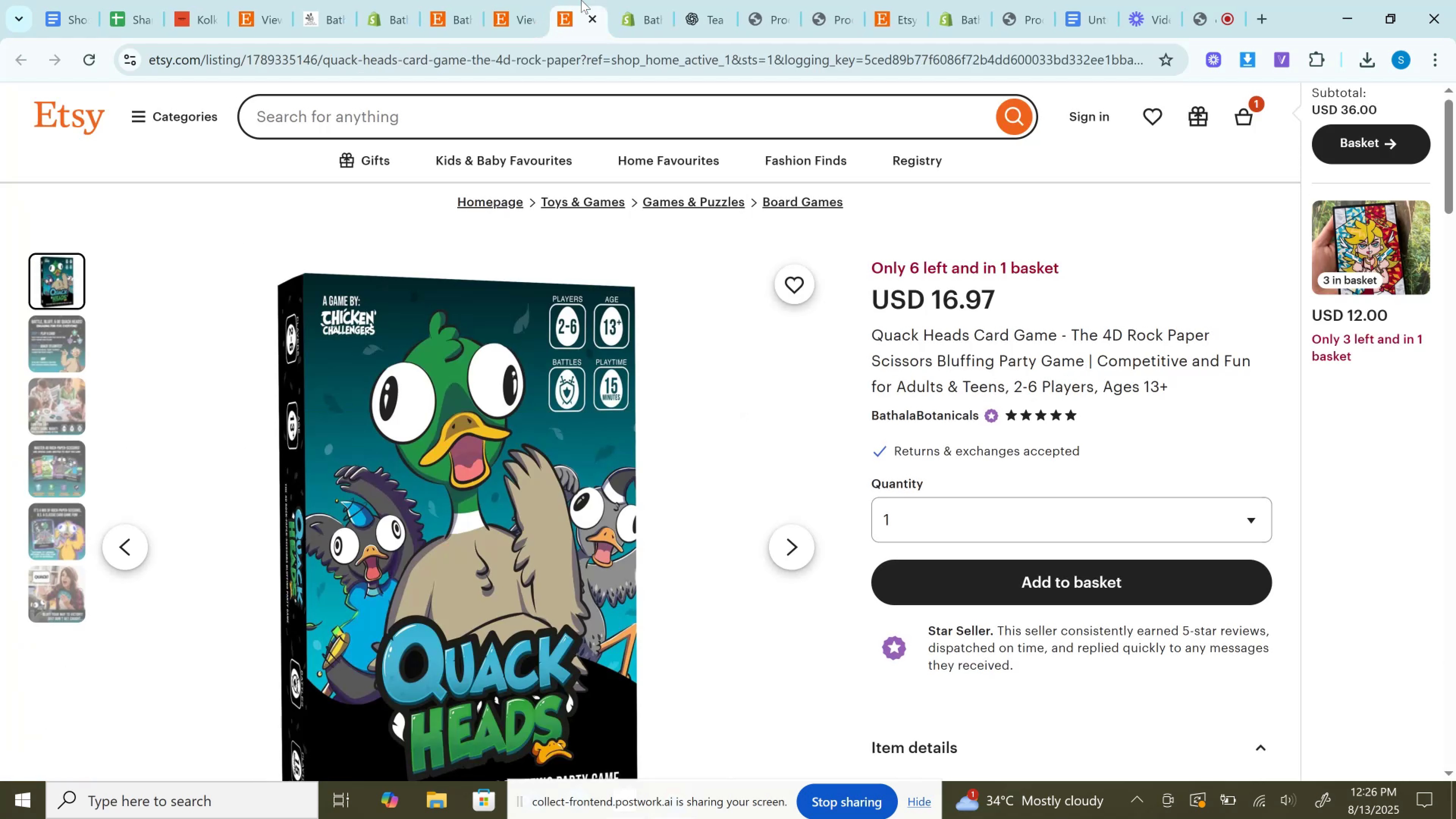 
wait(8.61)
 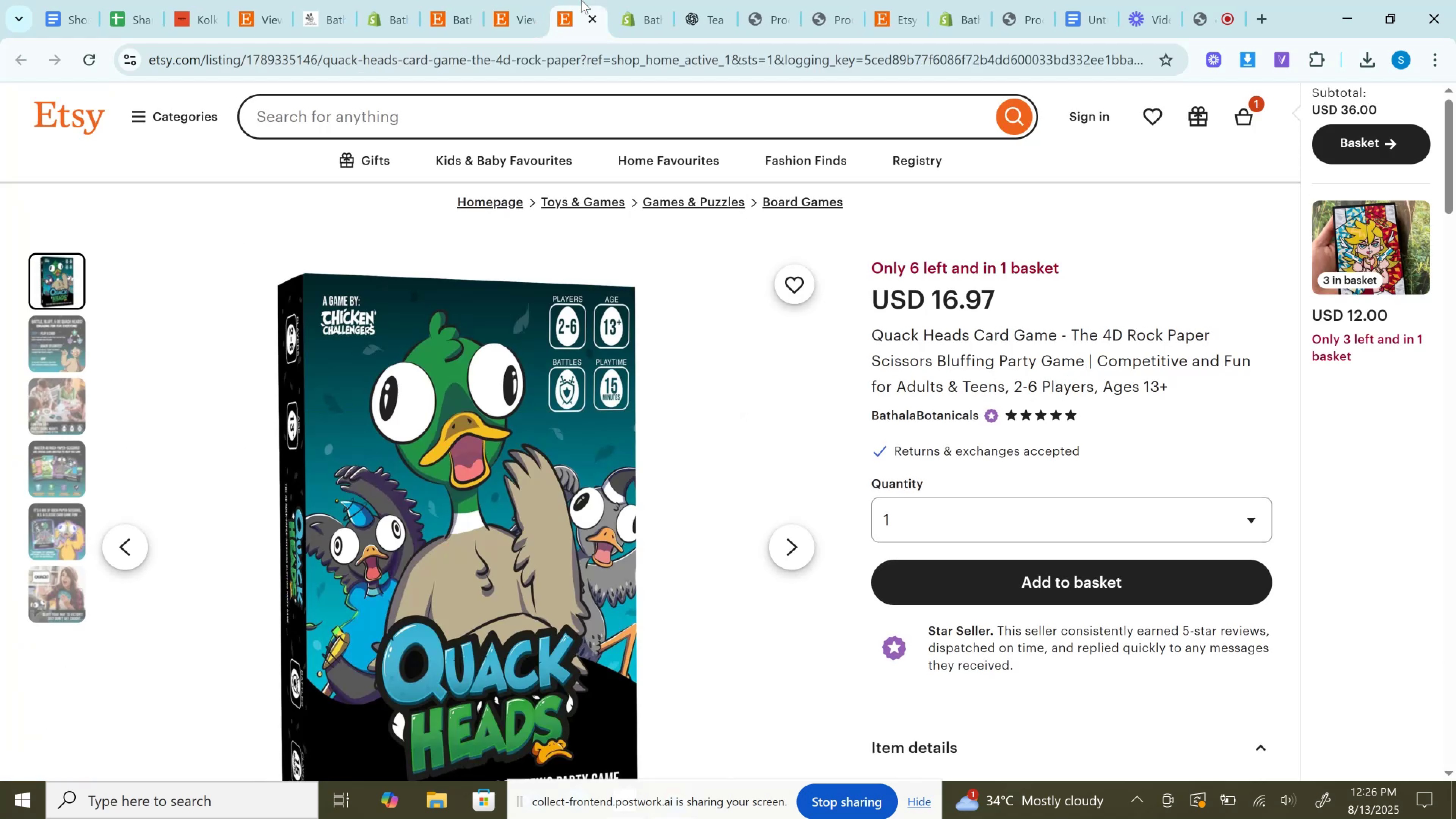 
left_click([1032, 526])
 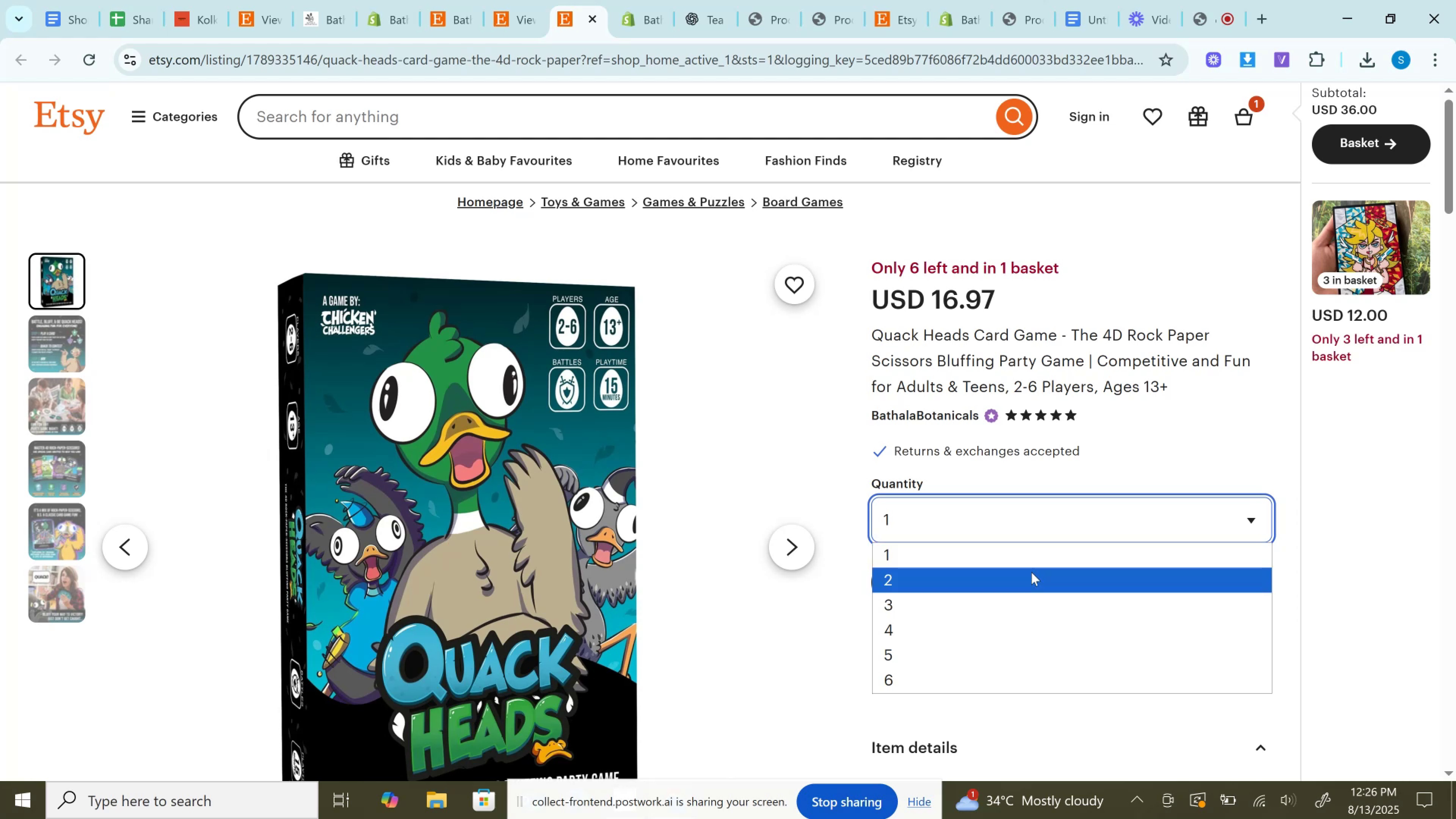 
left_click([1031, 572])
 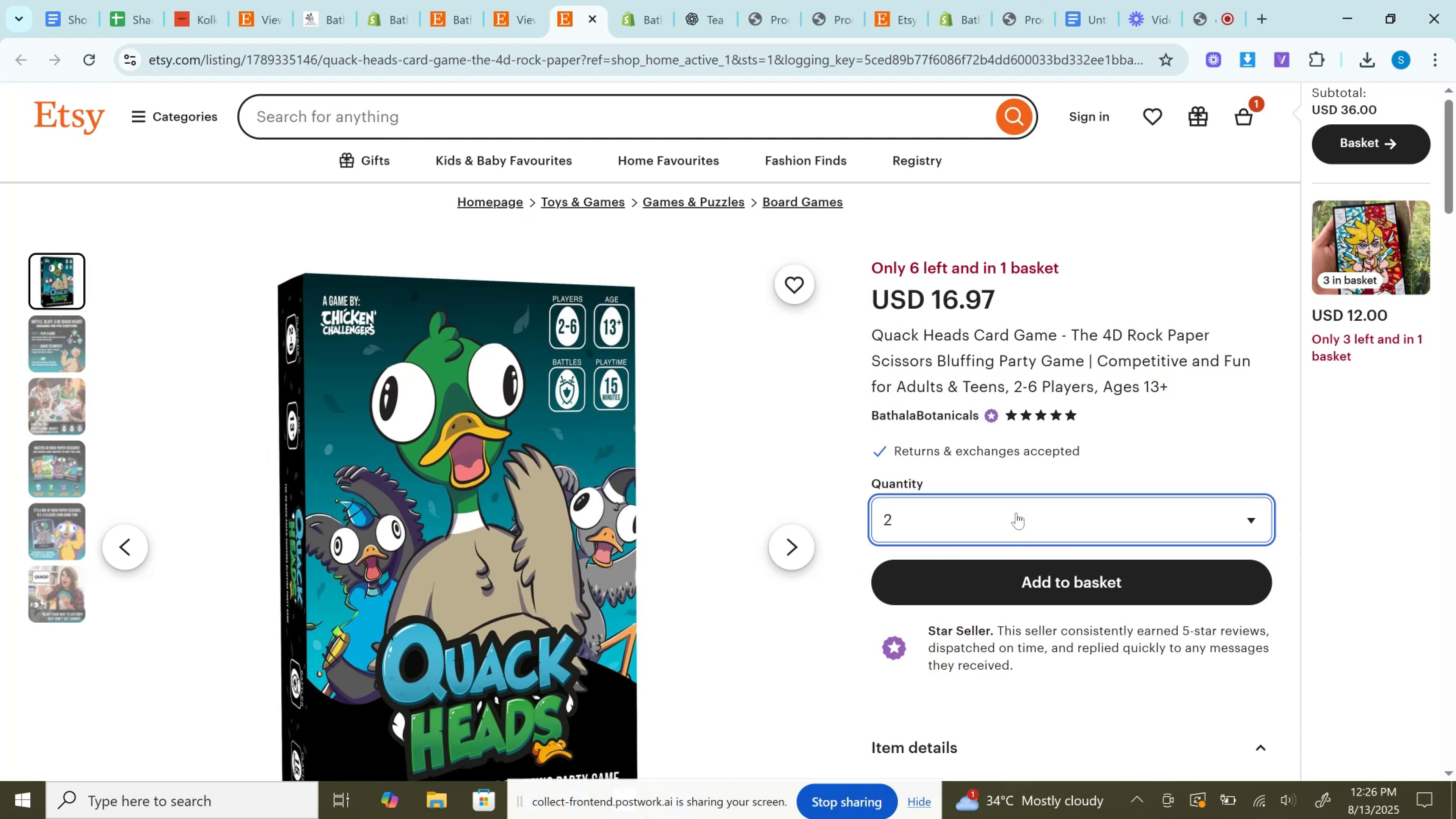 
left_click([1016, 513])
 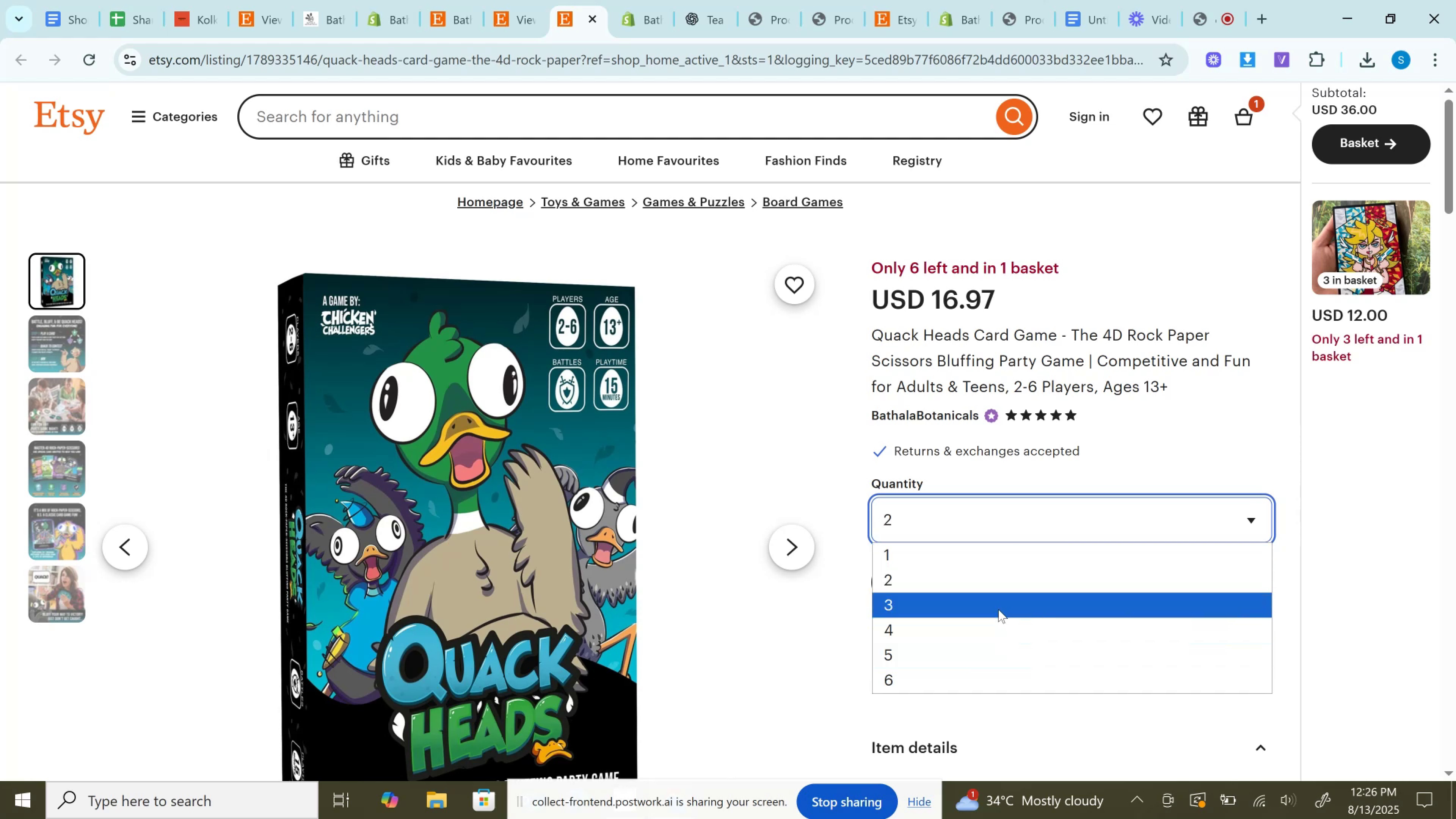 
left_click([998, 608])
 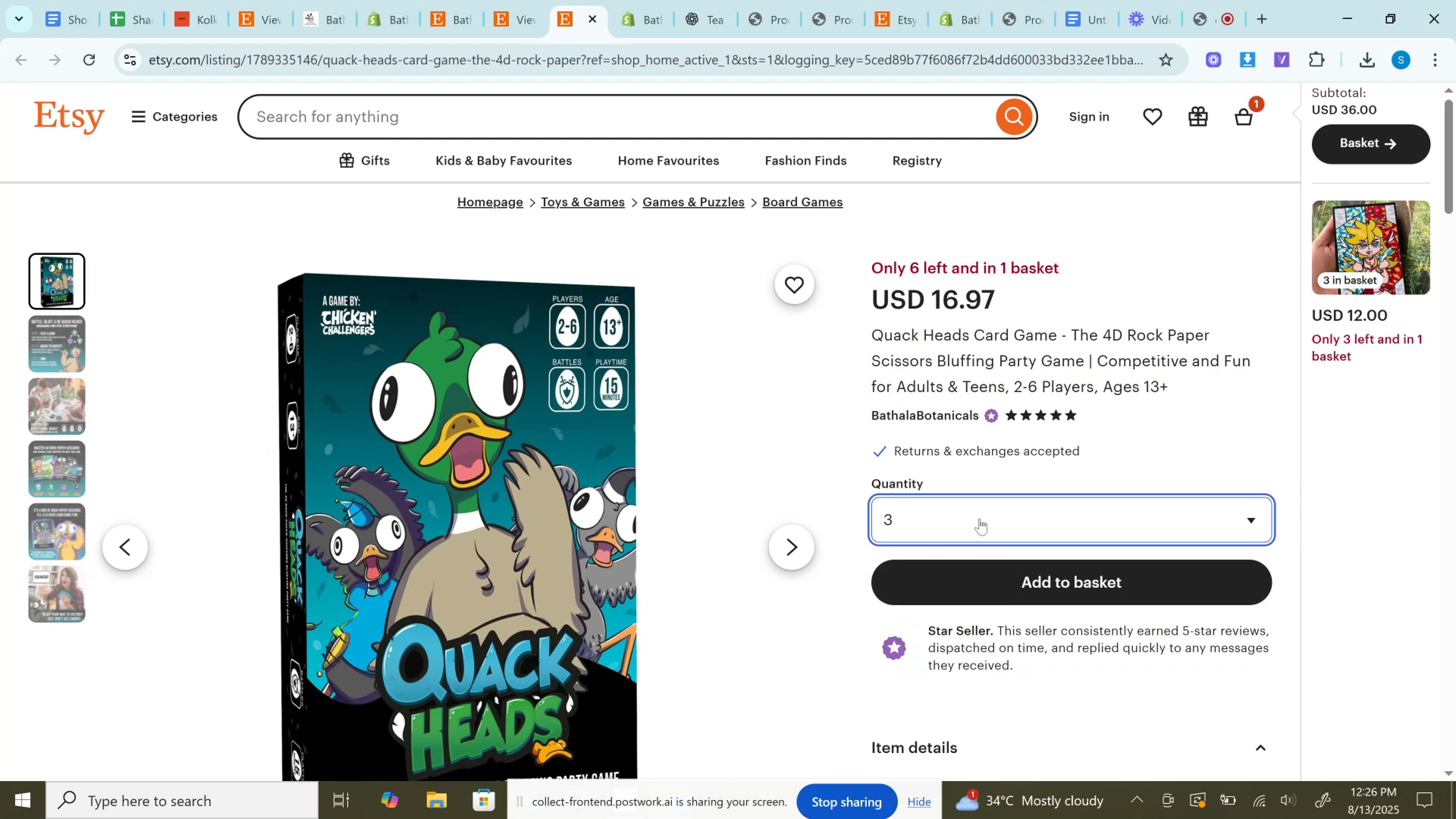 
left_click([977, 512])
 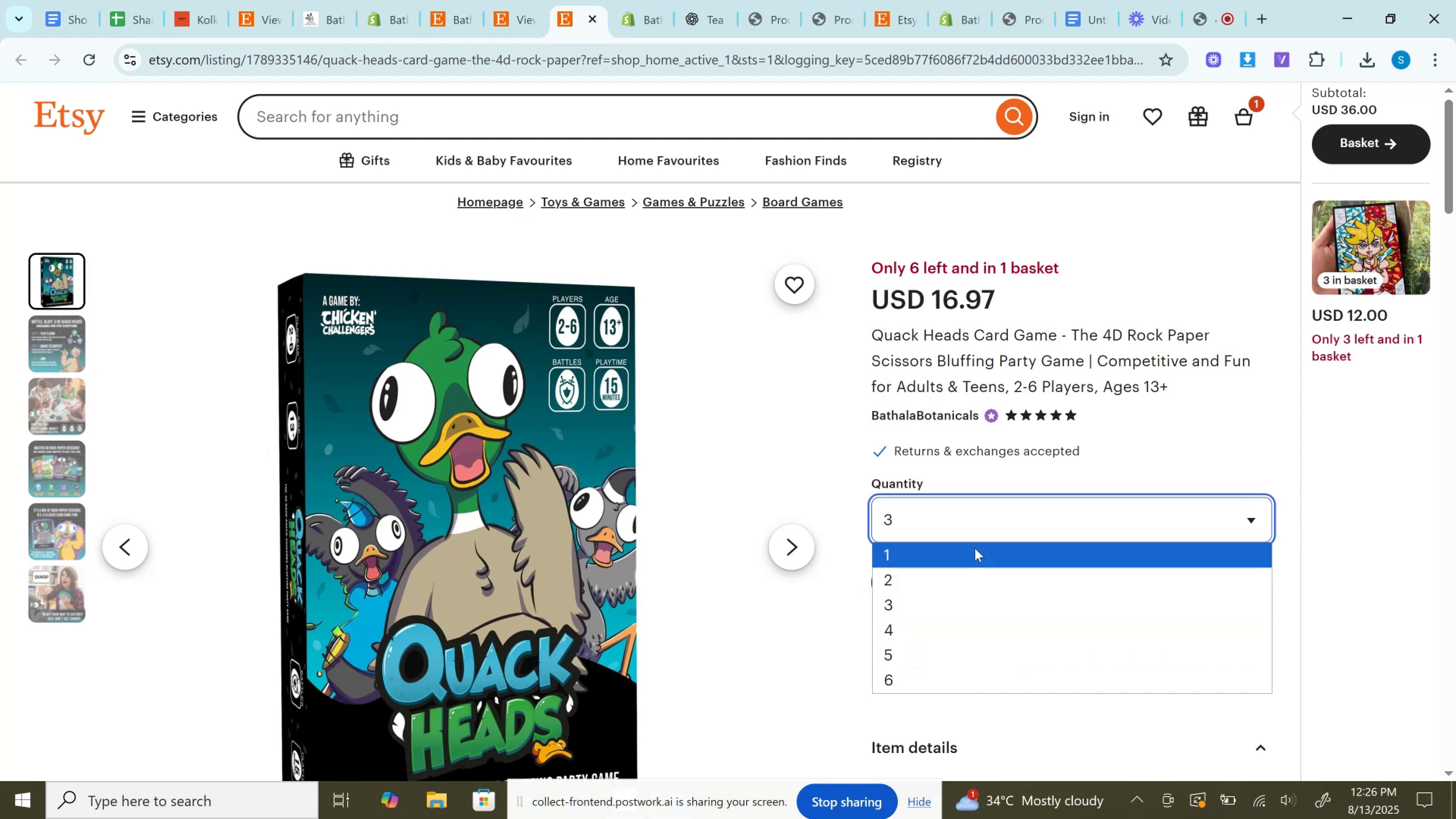 
left_click([975, 549])
 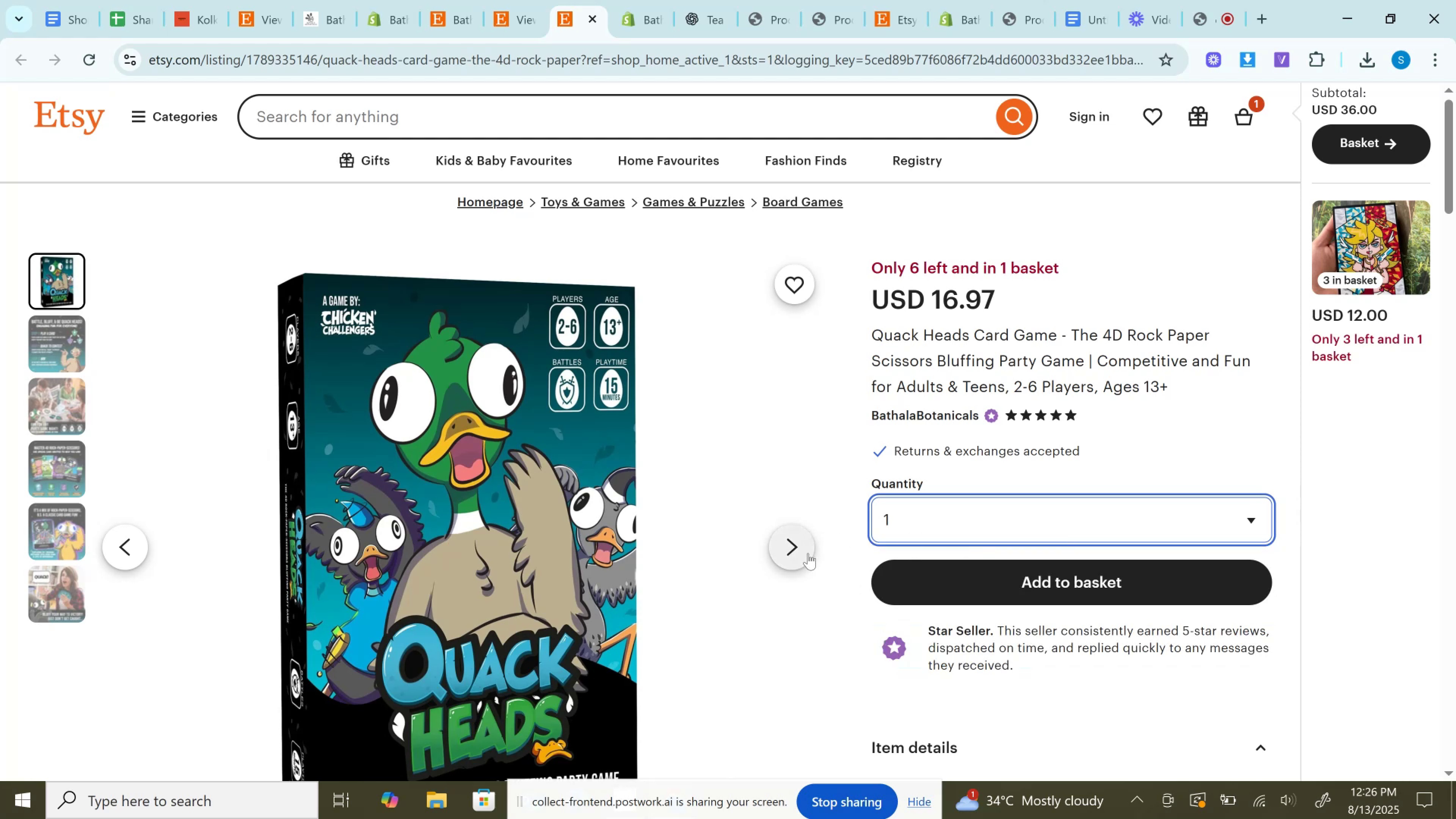 
left_click([808, 553])
 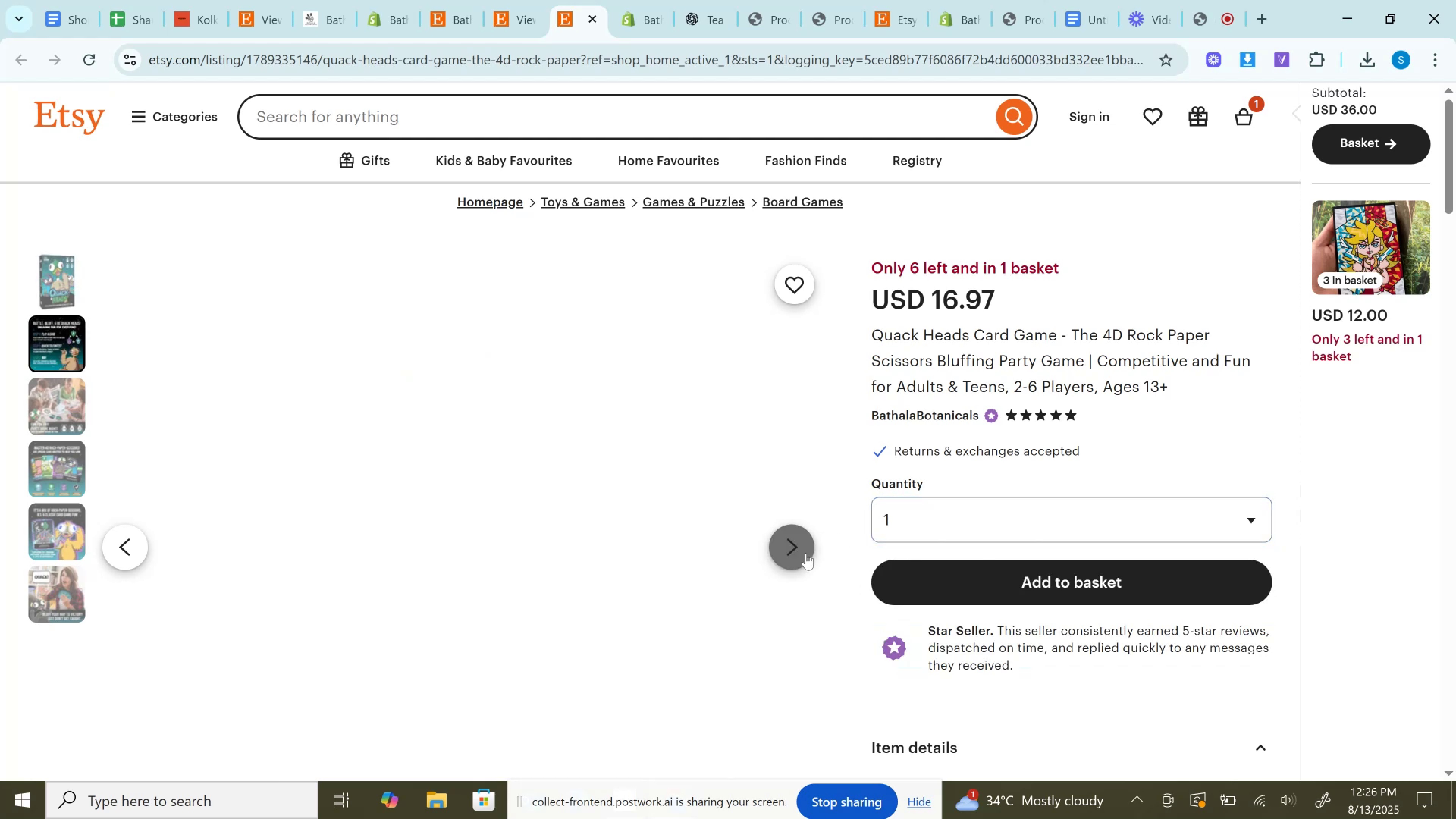 
double_click([806, 553])
 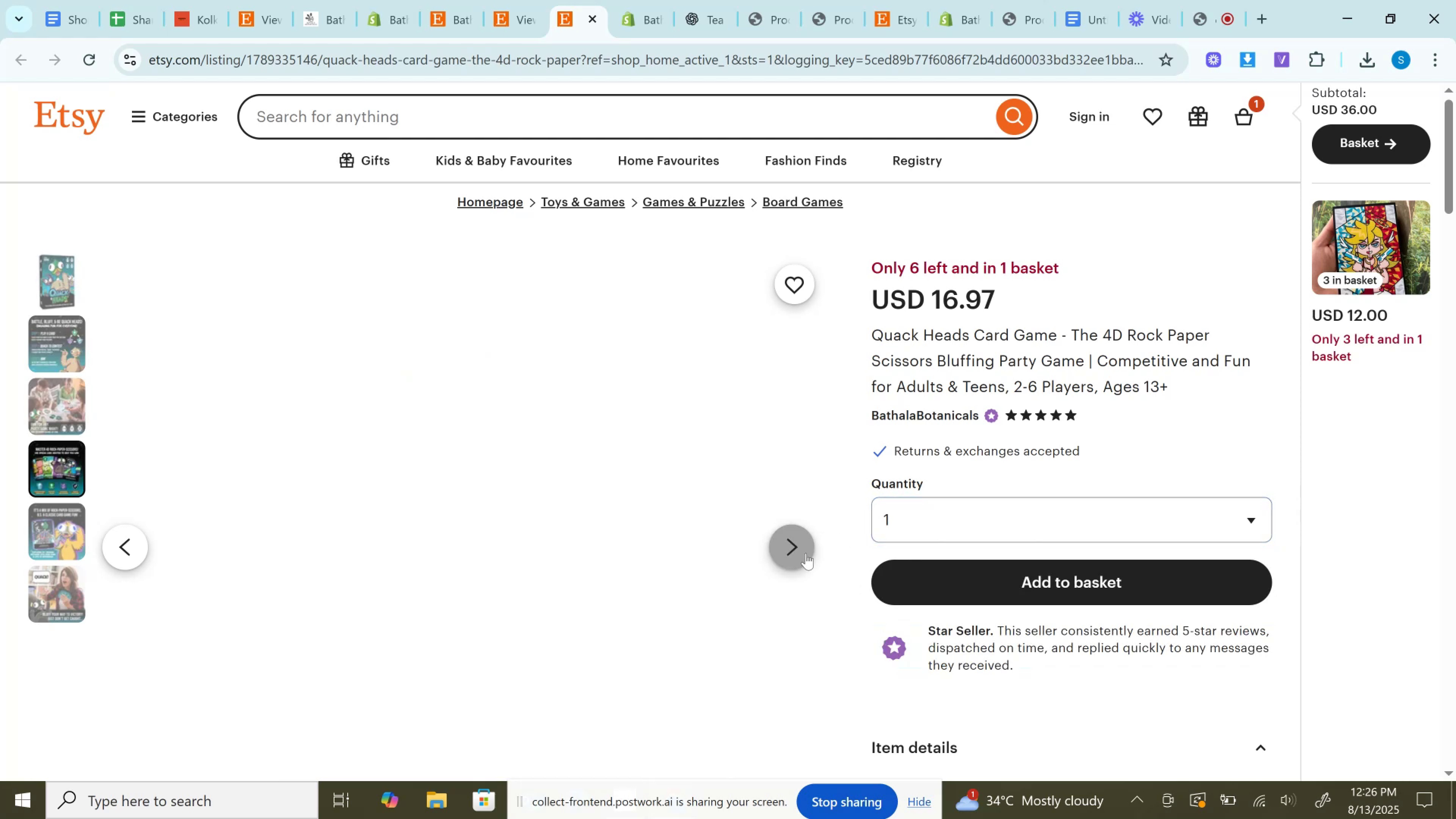 
triple_click([806, 553])
 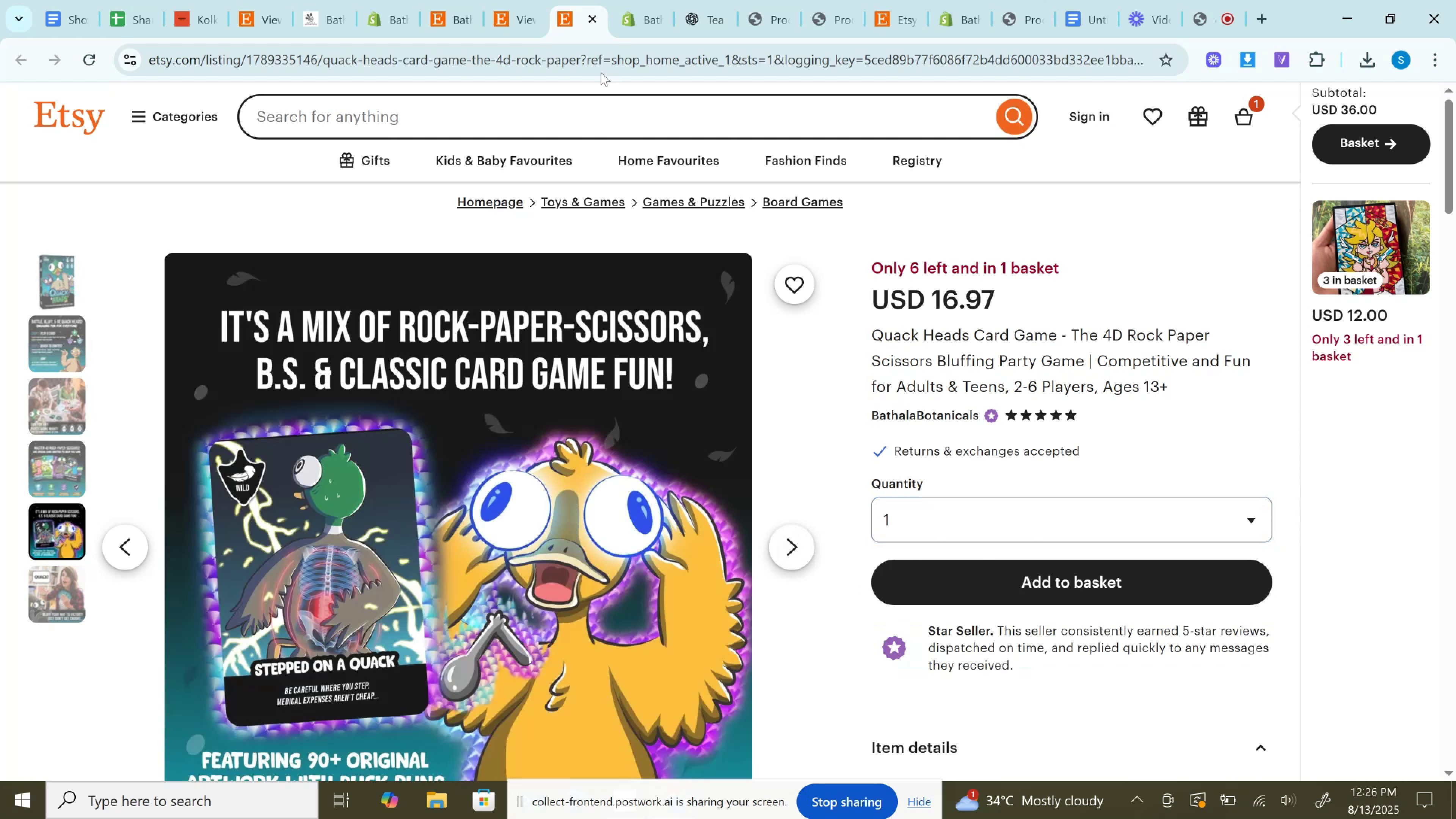 
left_click([599, 67])
 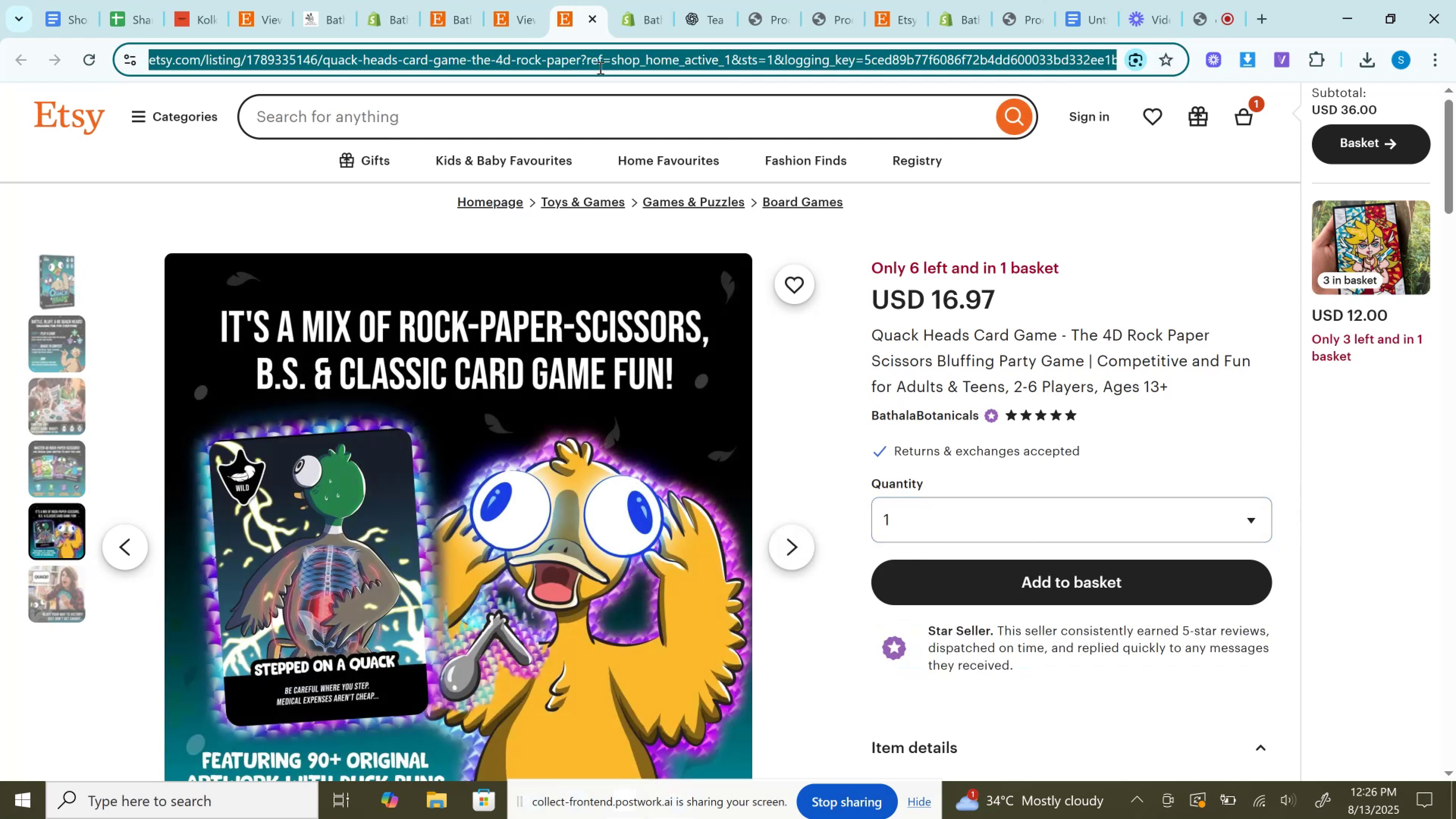 
key(Control+C)
 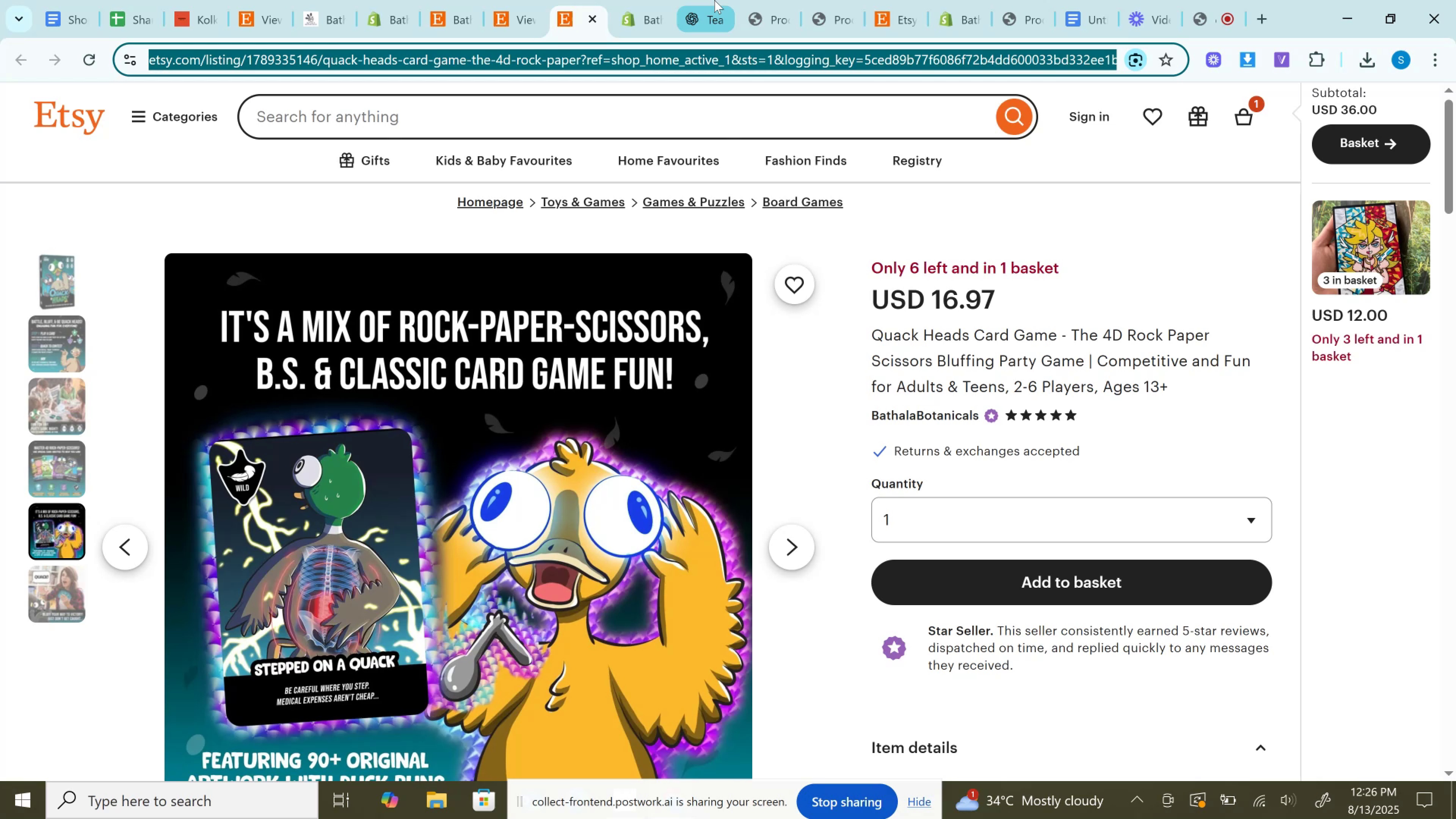 
left_click([714, 0])
 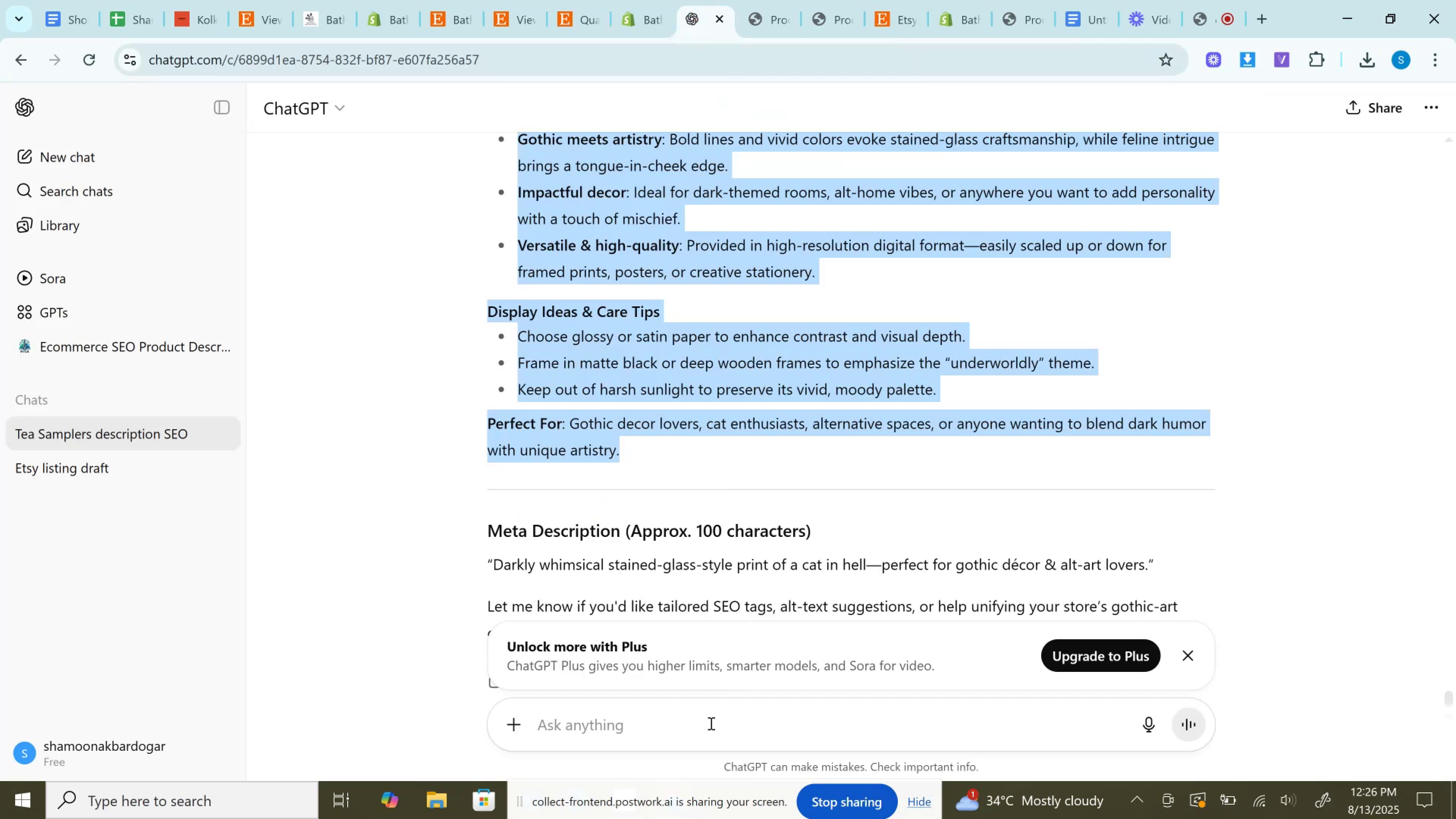 
left_click([710, 723])
 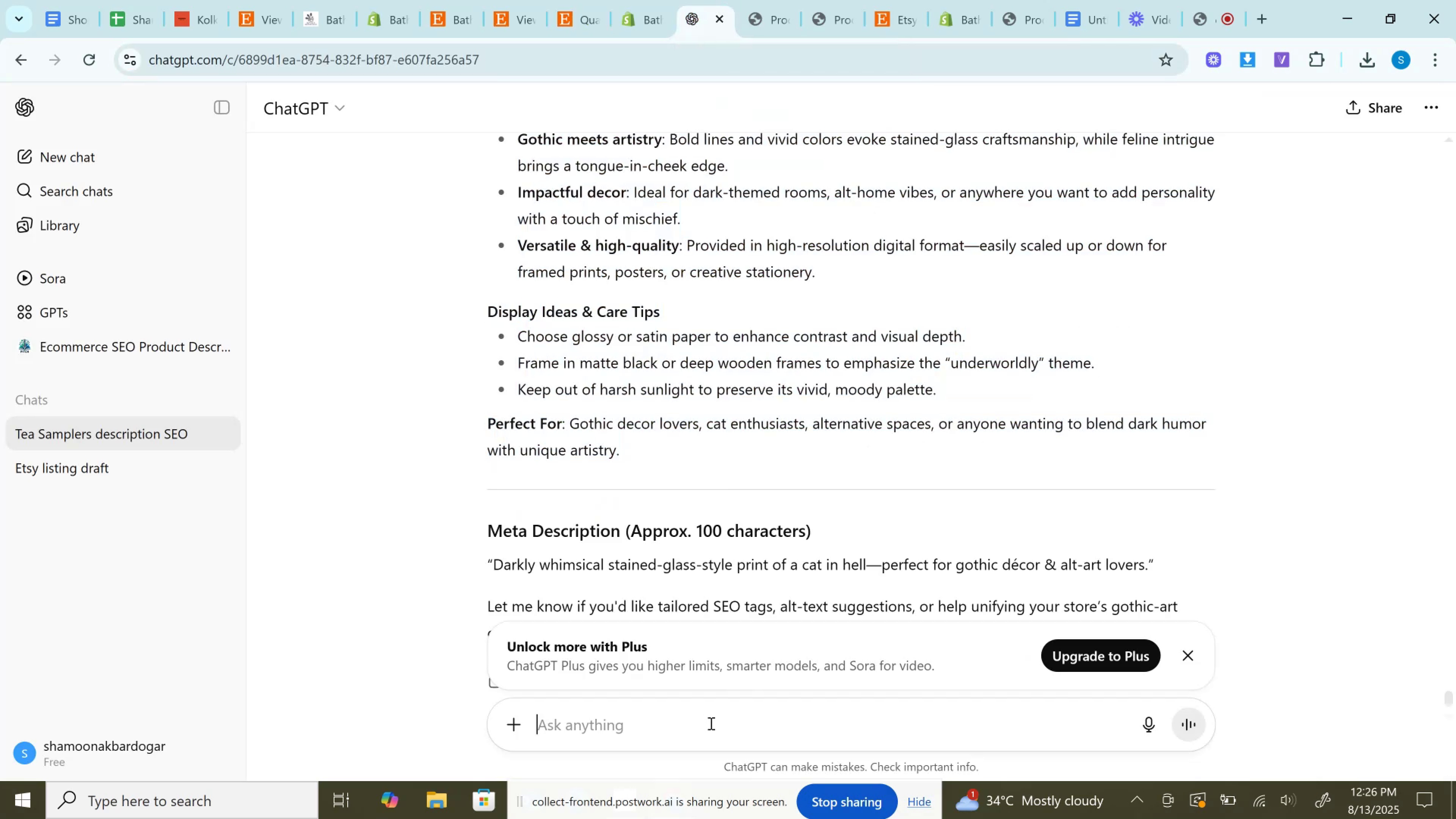 
key(Control+V)
 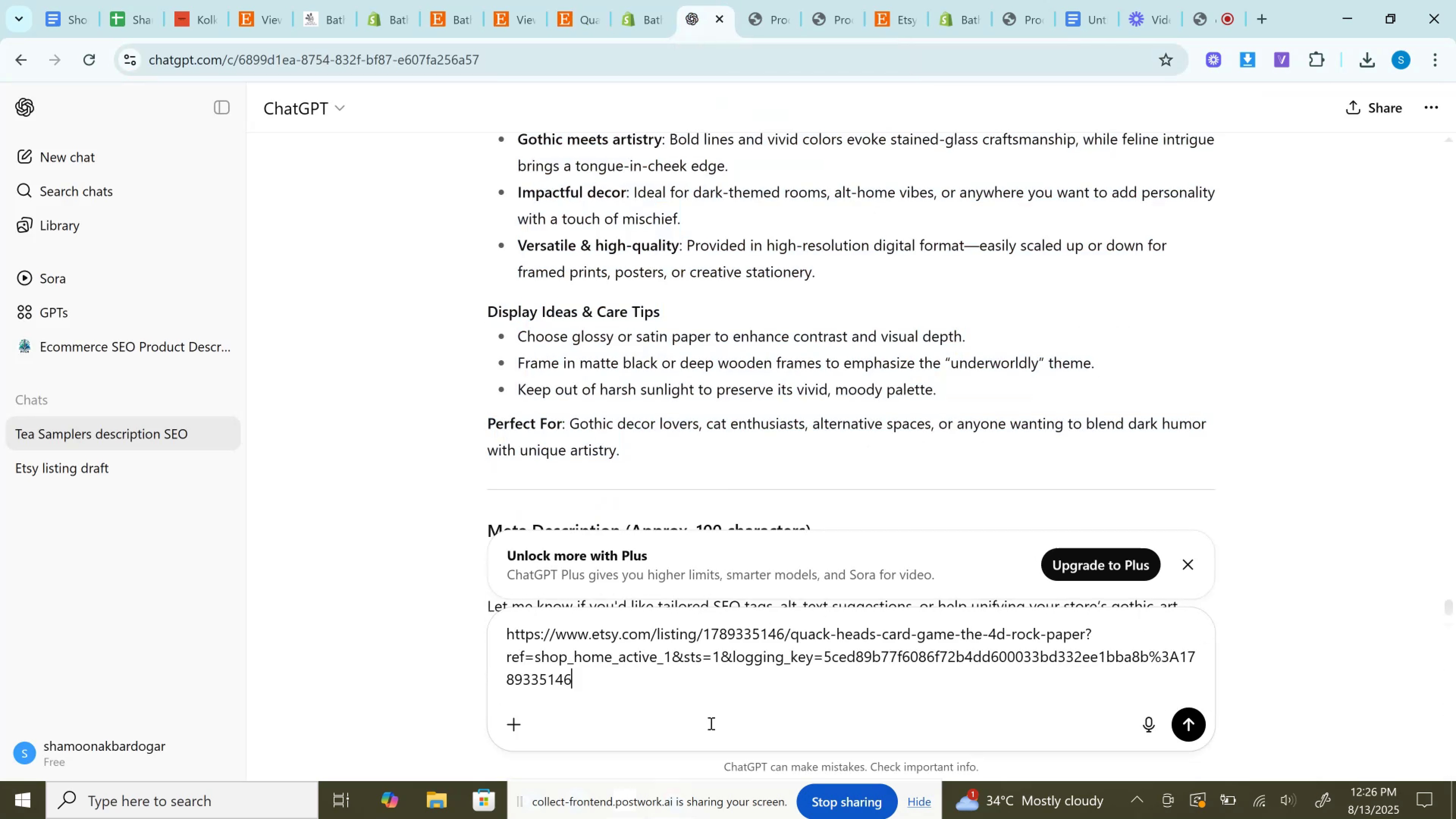 
key(Enter)
 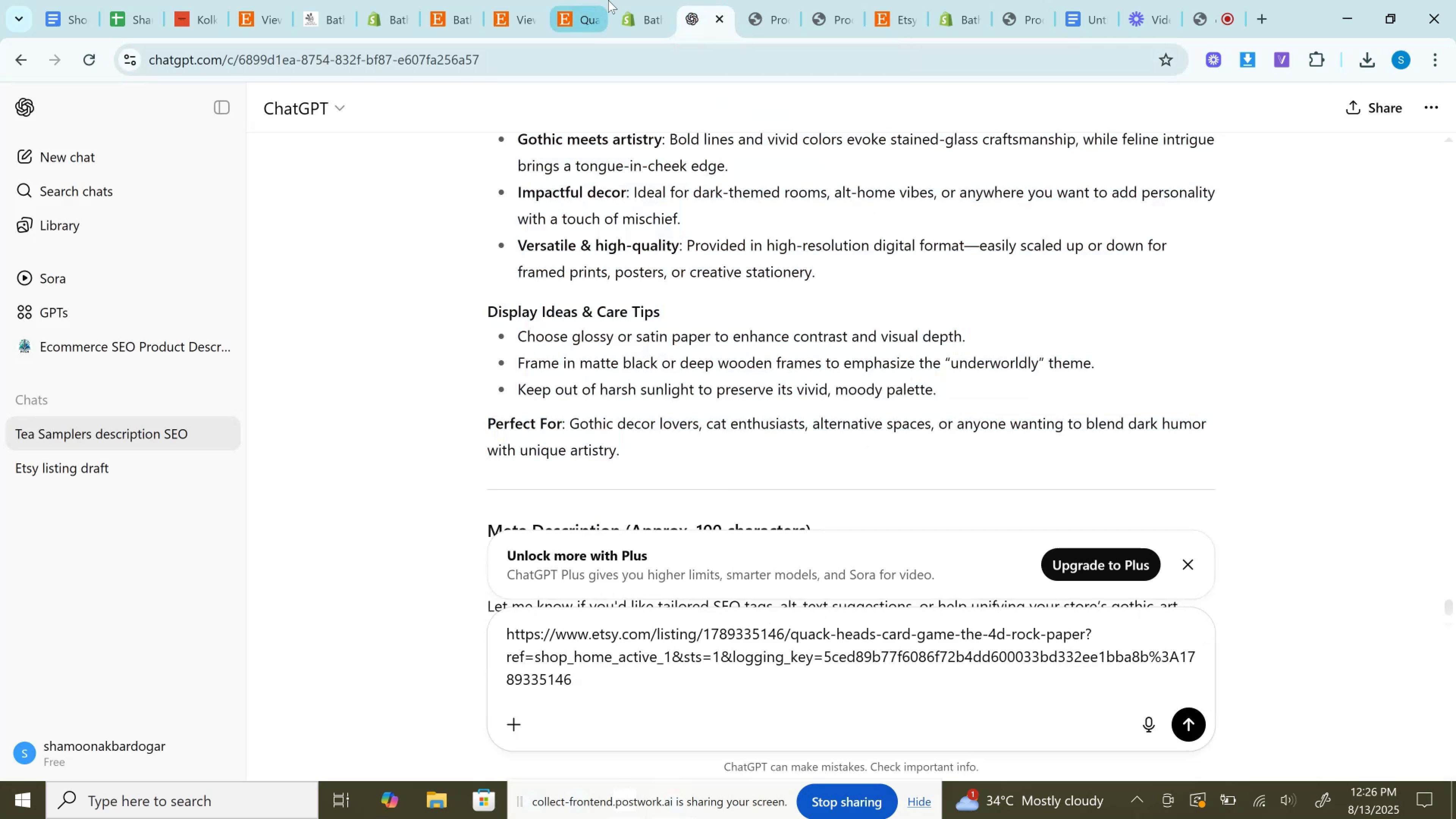 
left_click([622, 0])
 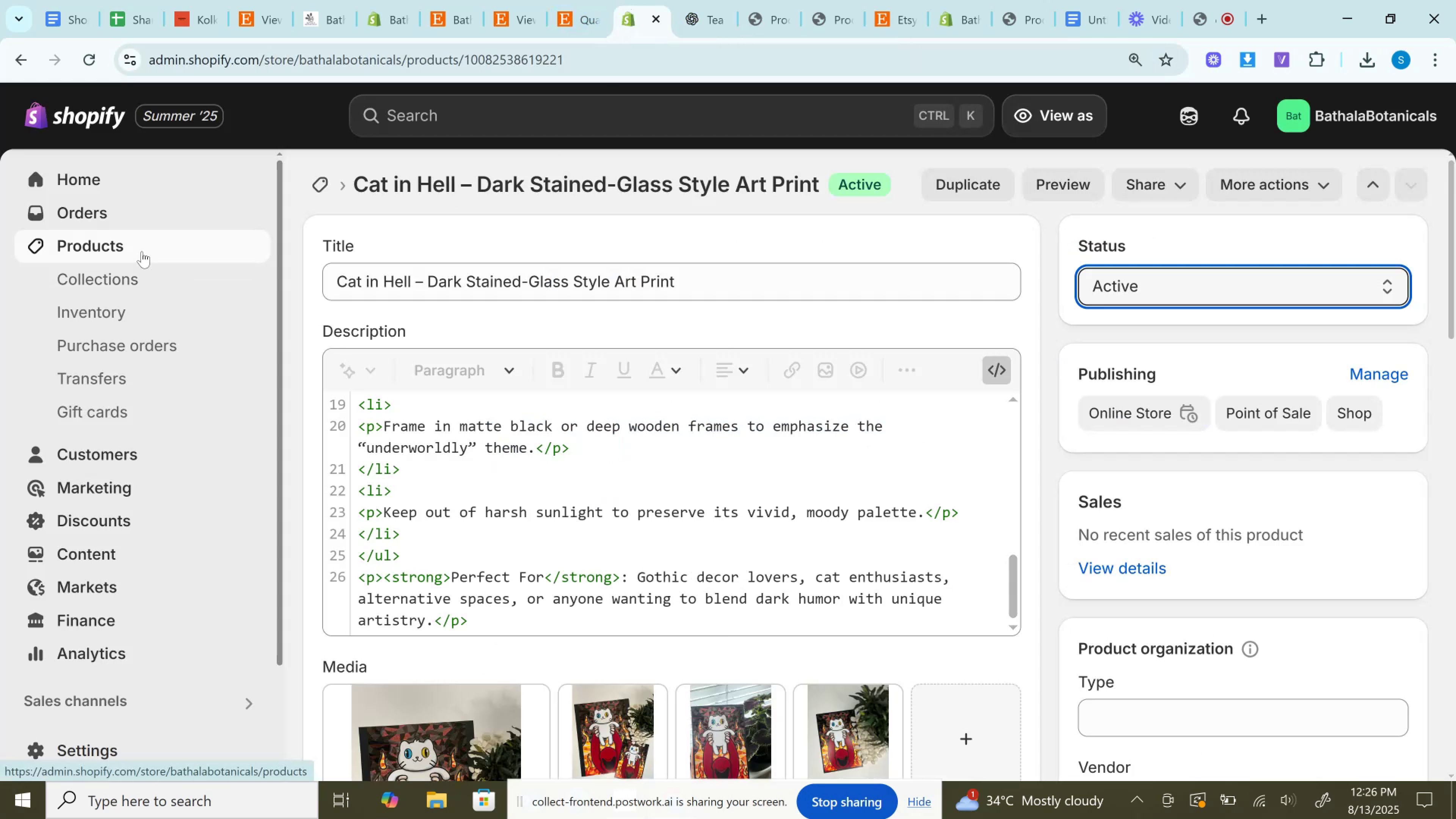 
wait(5.74)
 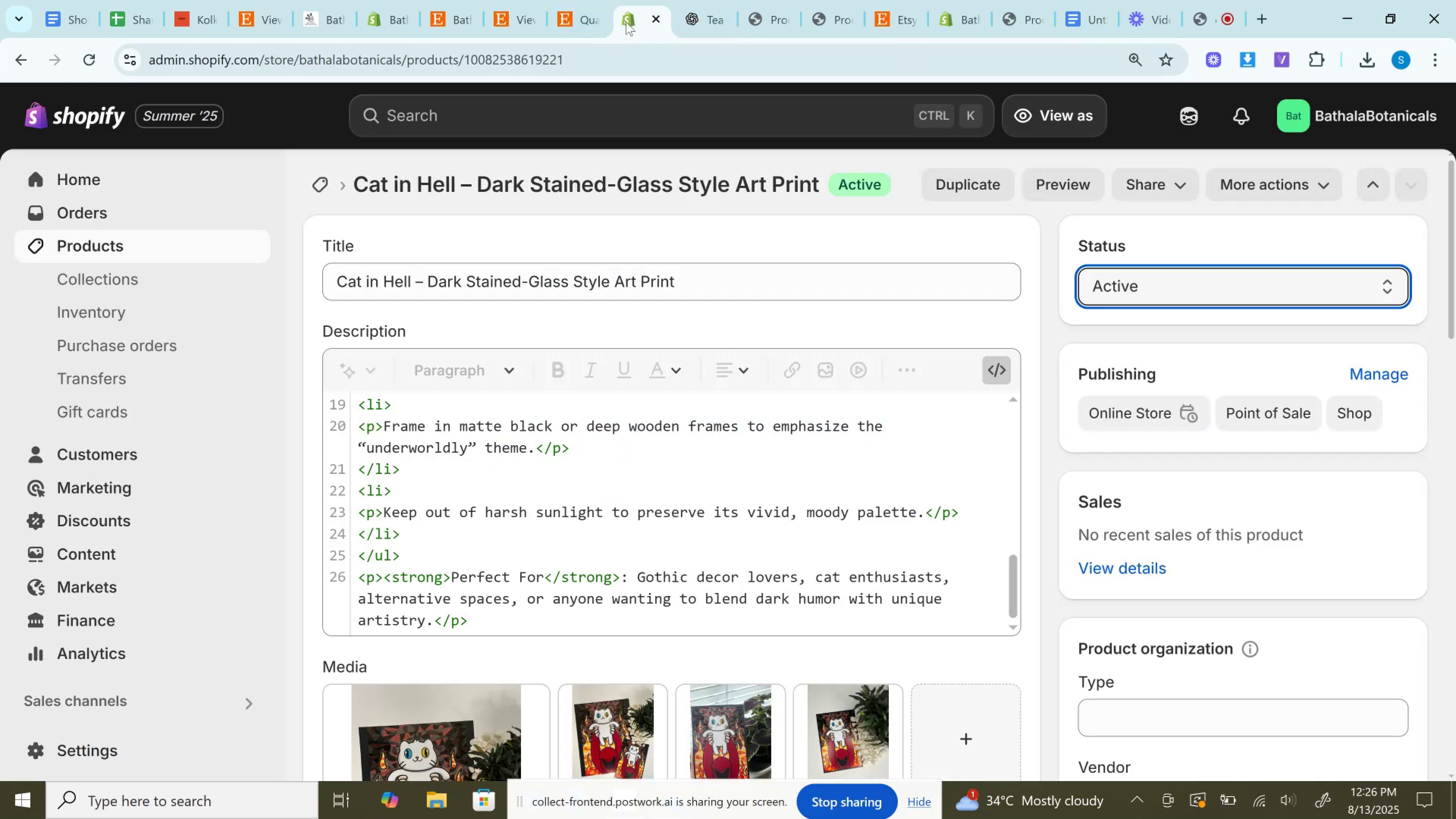 
left_click([142, 251])
 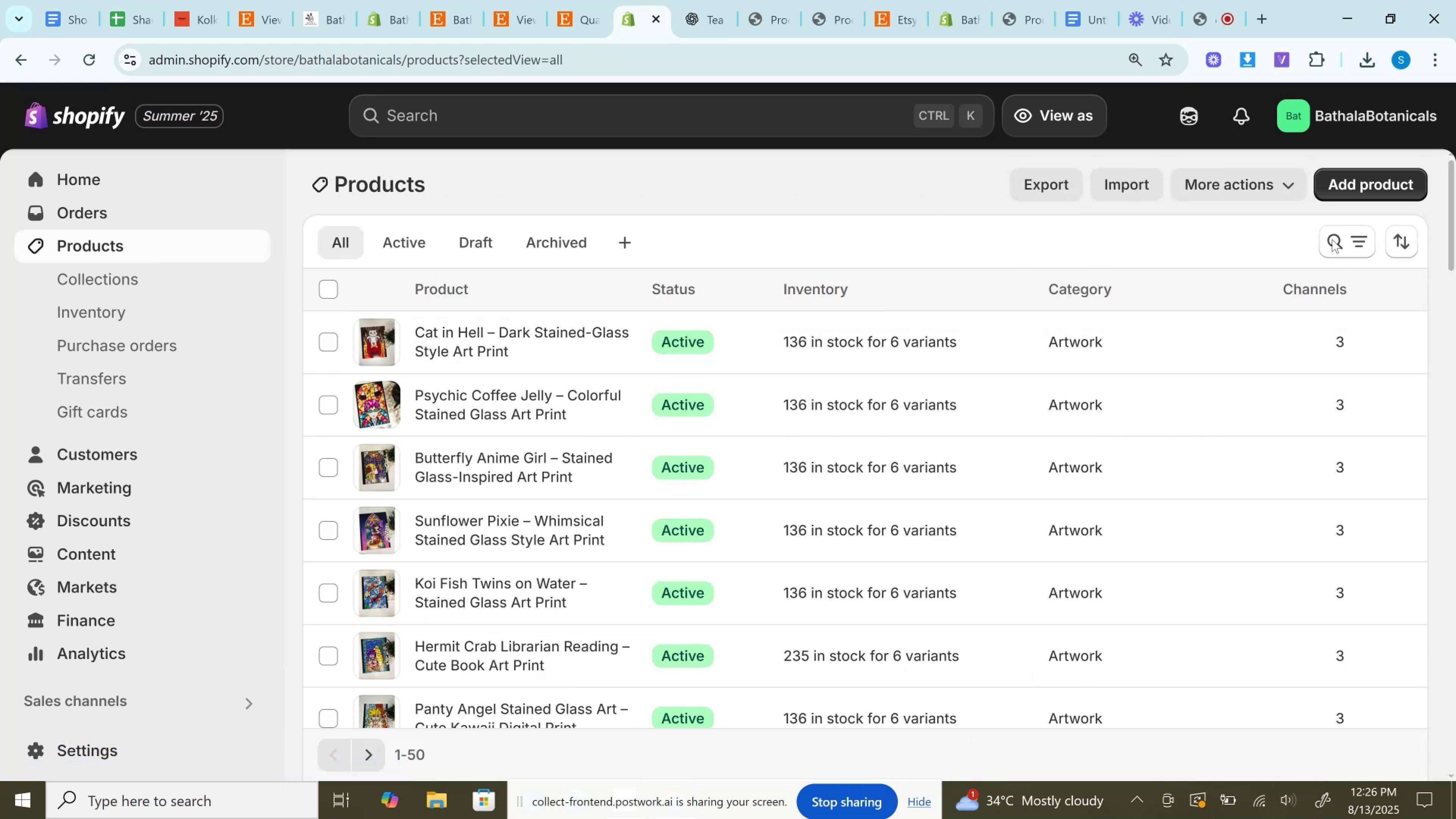 
wait(6.34)
 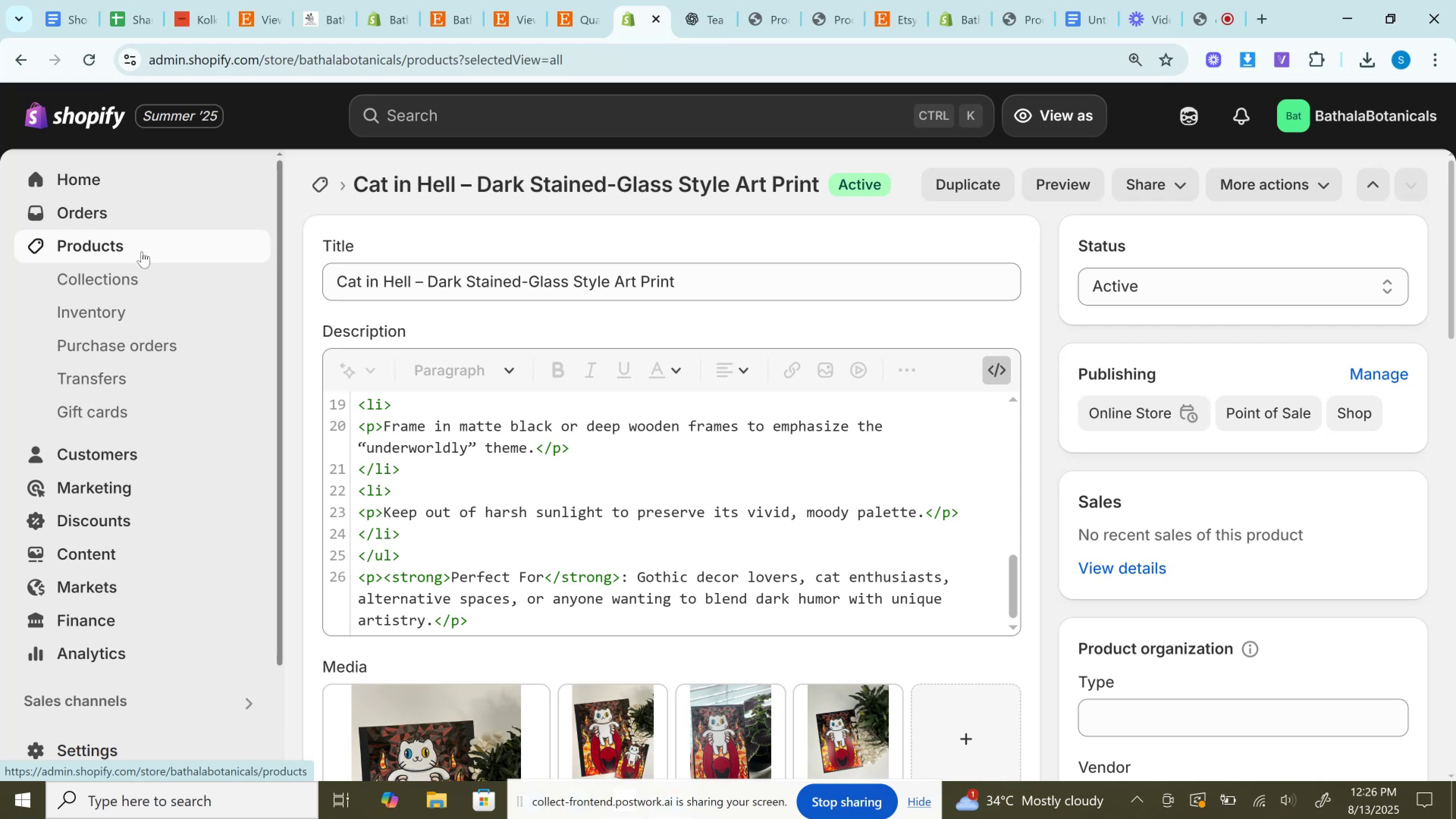 
left_click([1354, 184])
 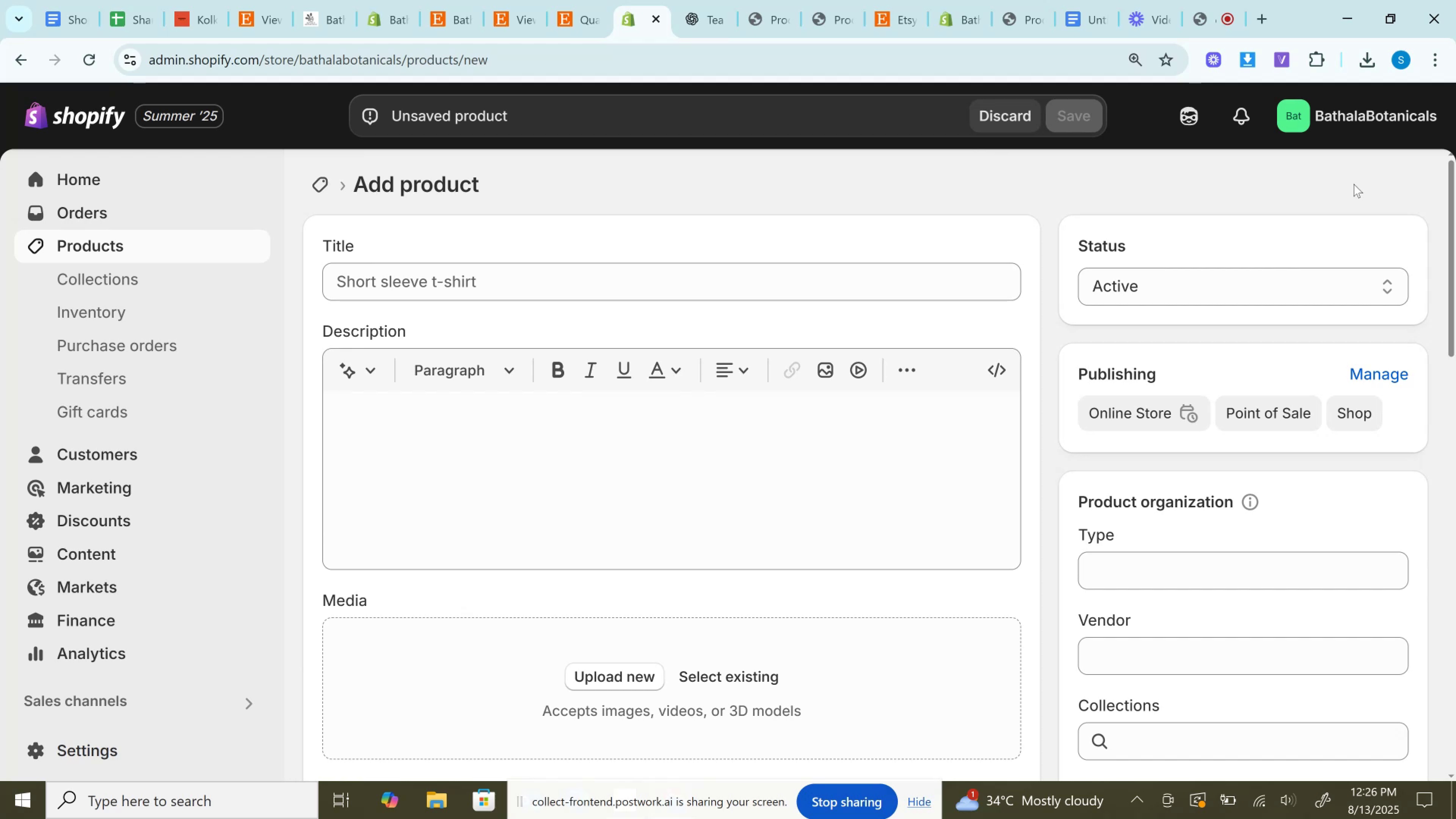 
wait(6.88)
 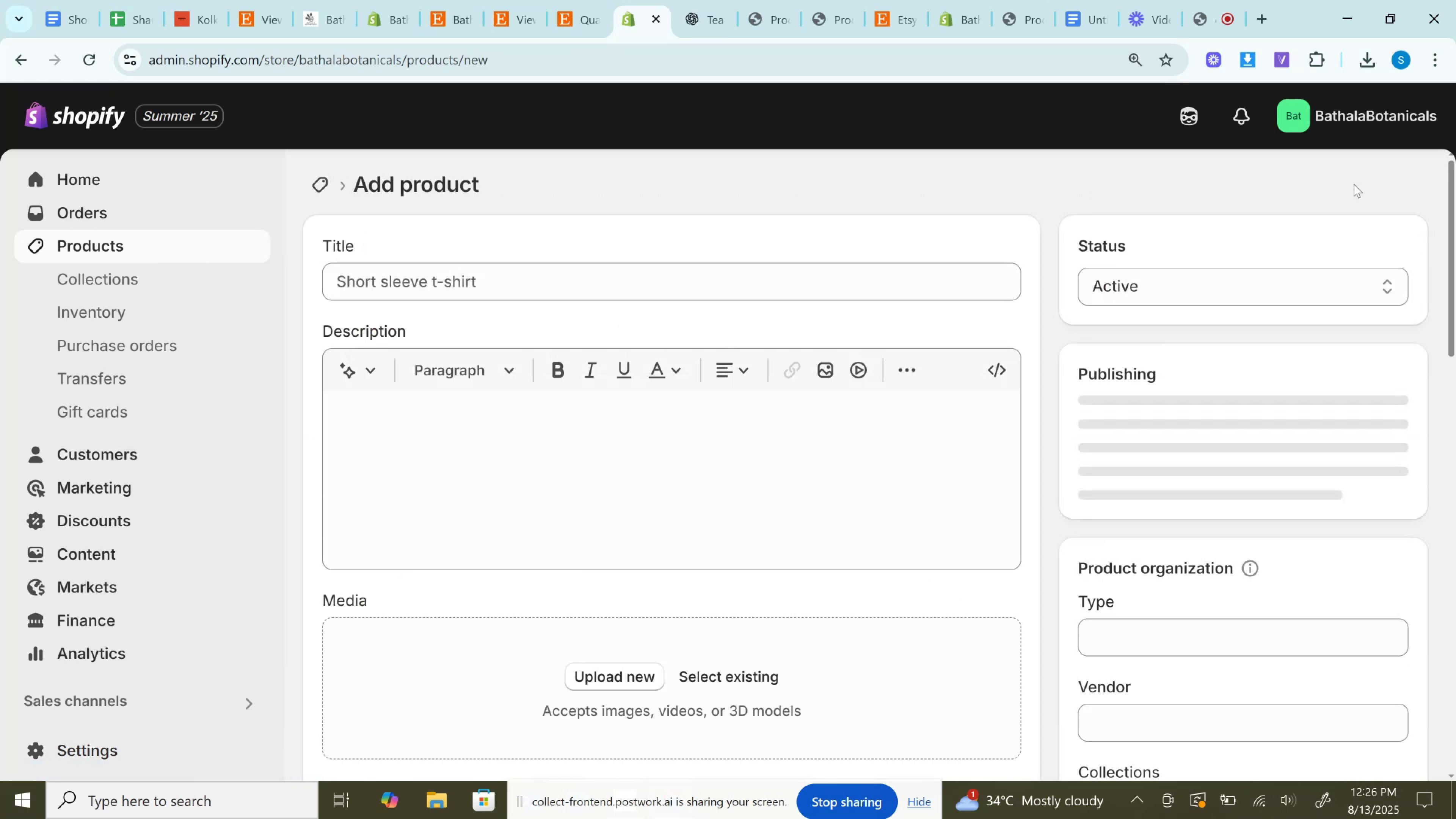 
left_click([713, 0])
 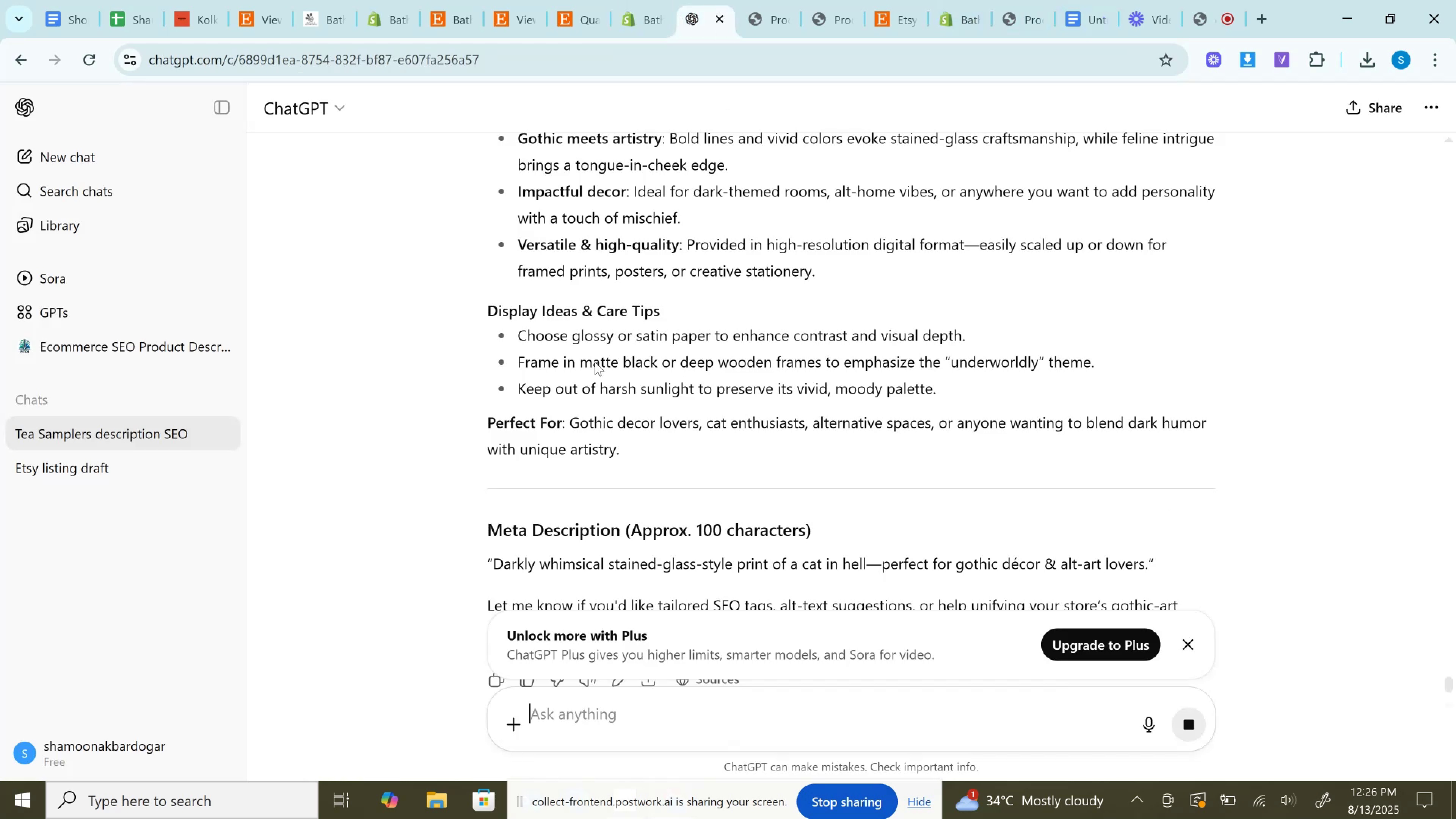 
scroll: coordinate [491, 392], scroll_direction: down, amount: 8.0
 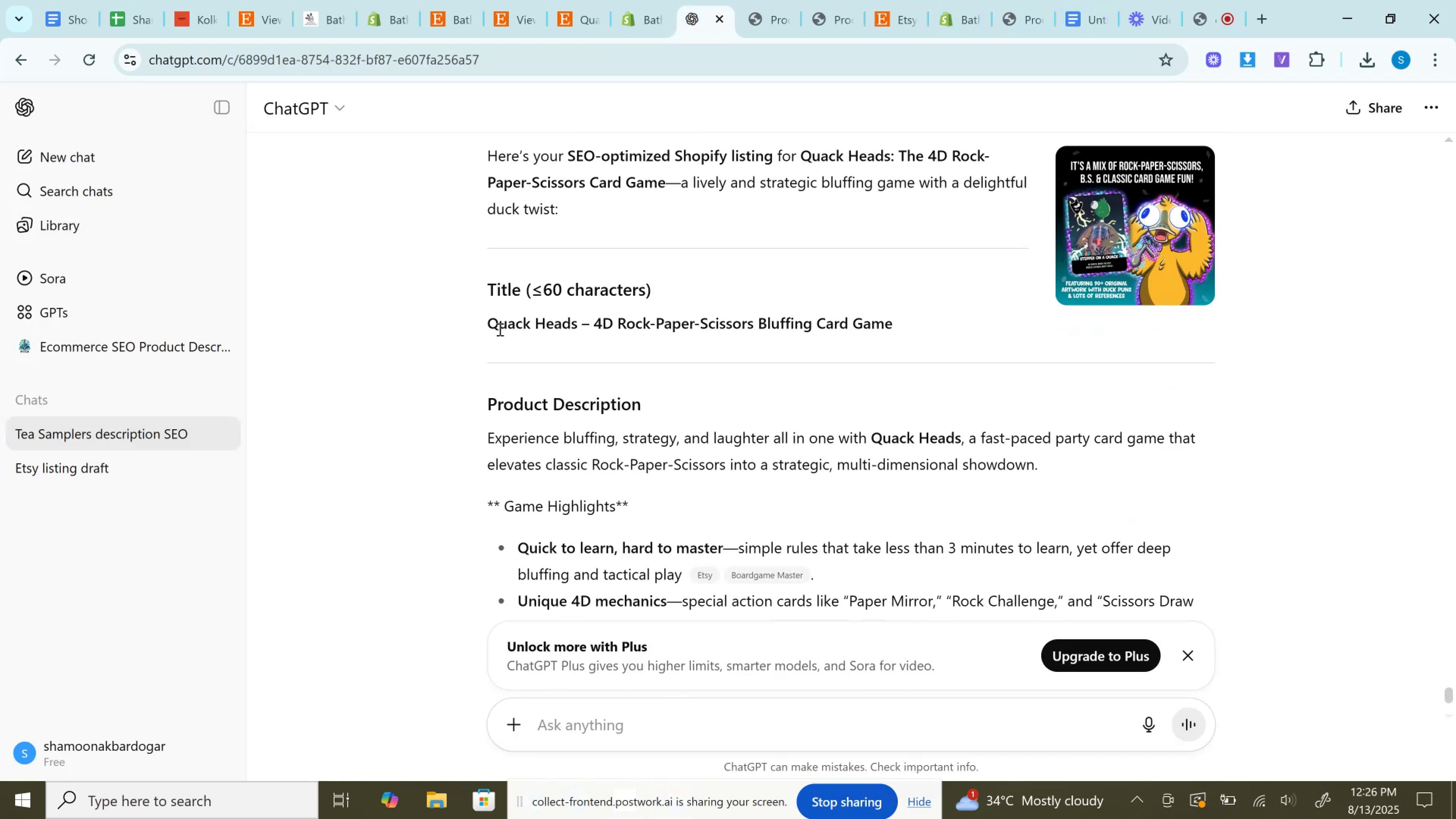 
left_click_drag(start_coordinate=[486, 327], to_coordinate=[897, 317])
 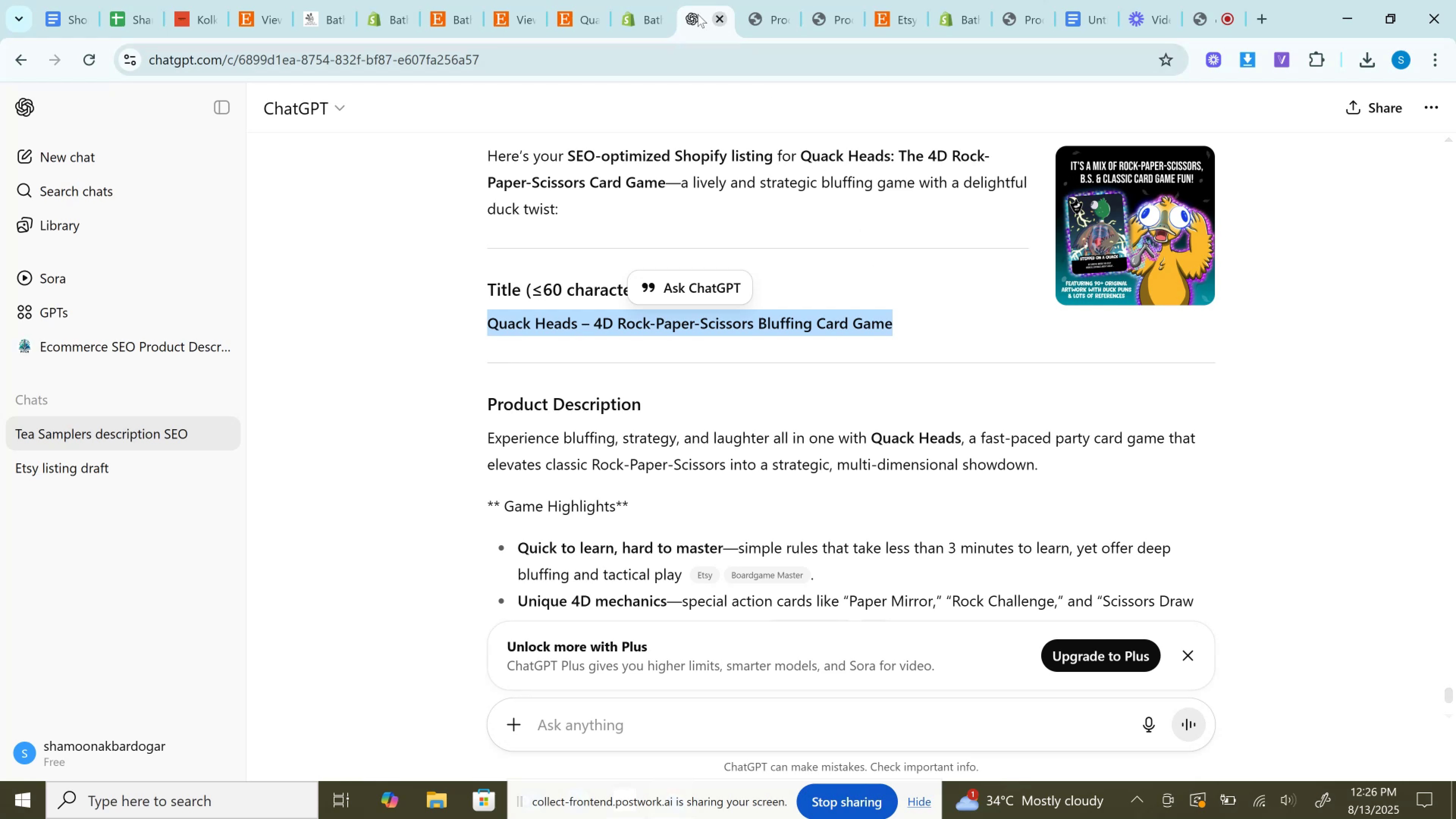 
key(Control+C)
 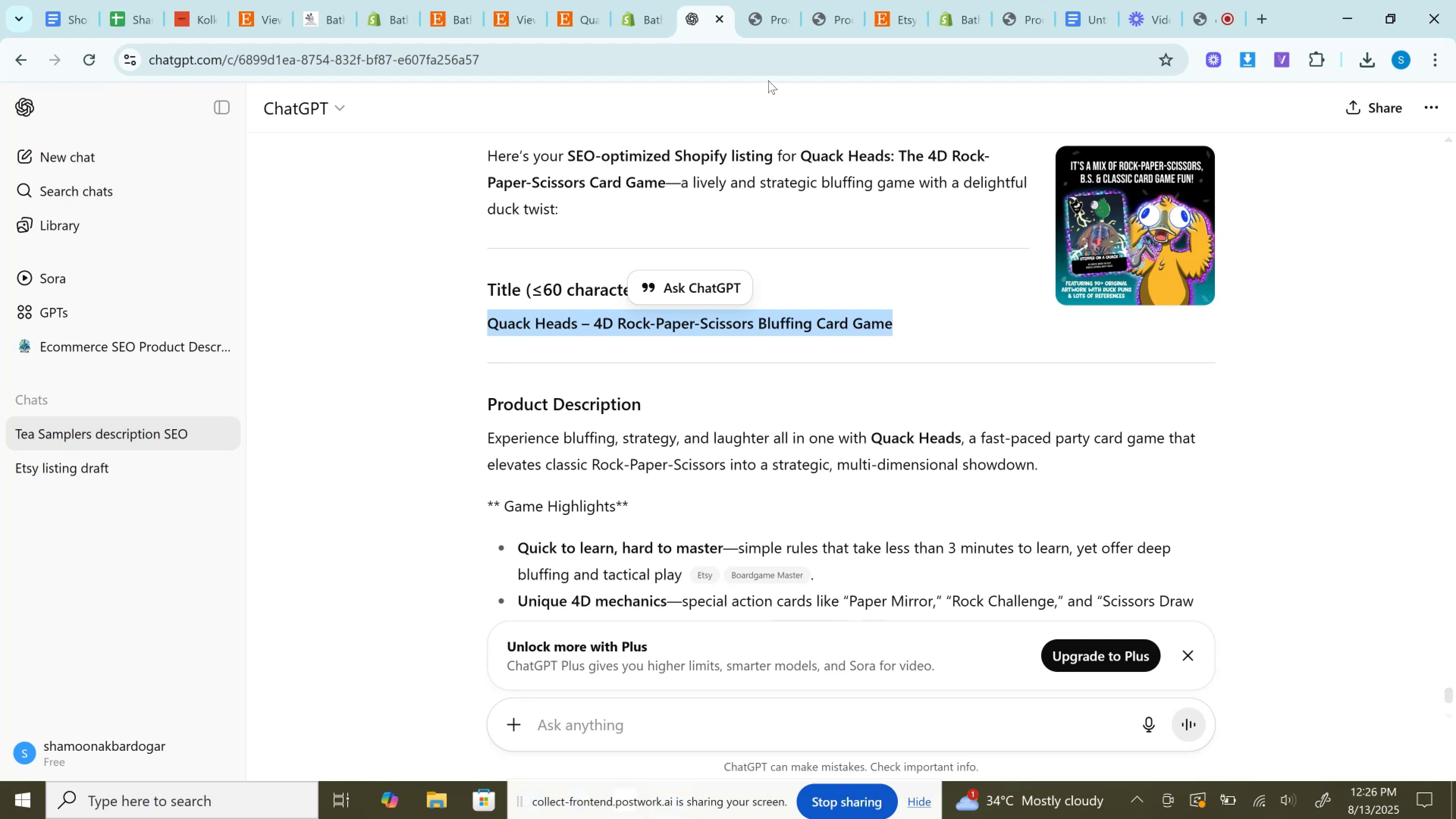 
mouse_move([682, 11])
 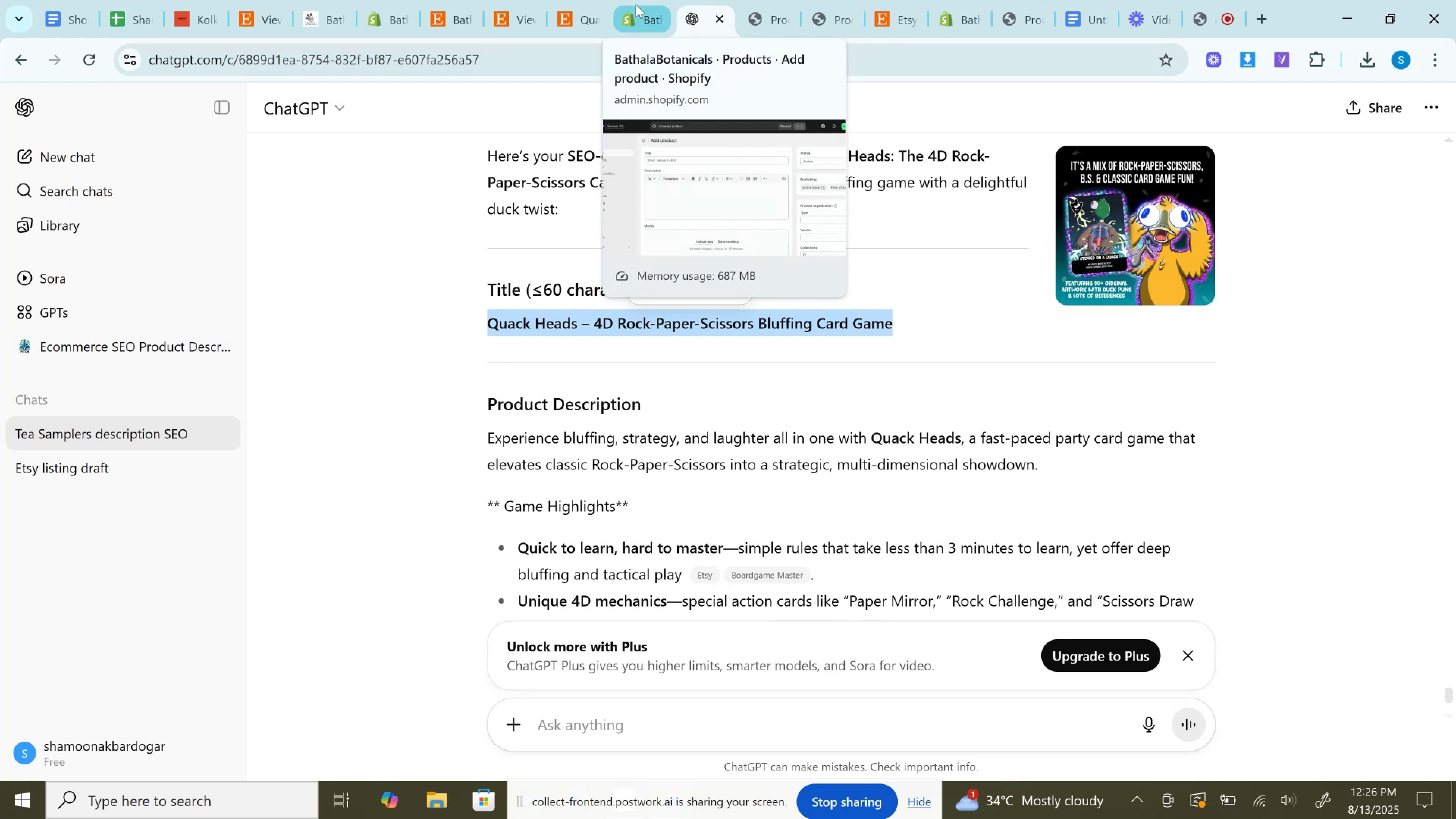 
left_click([636, 5])
 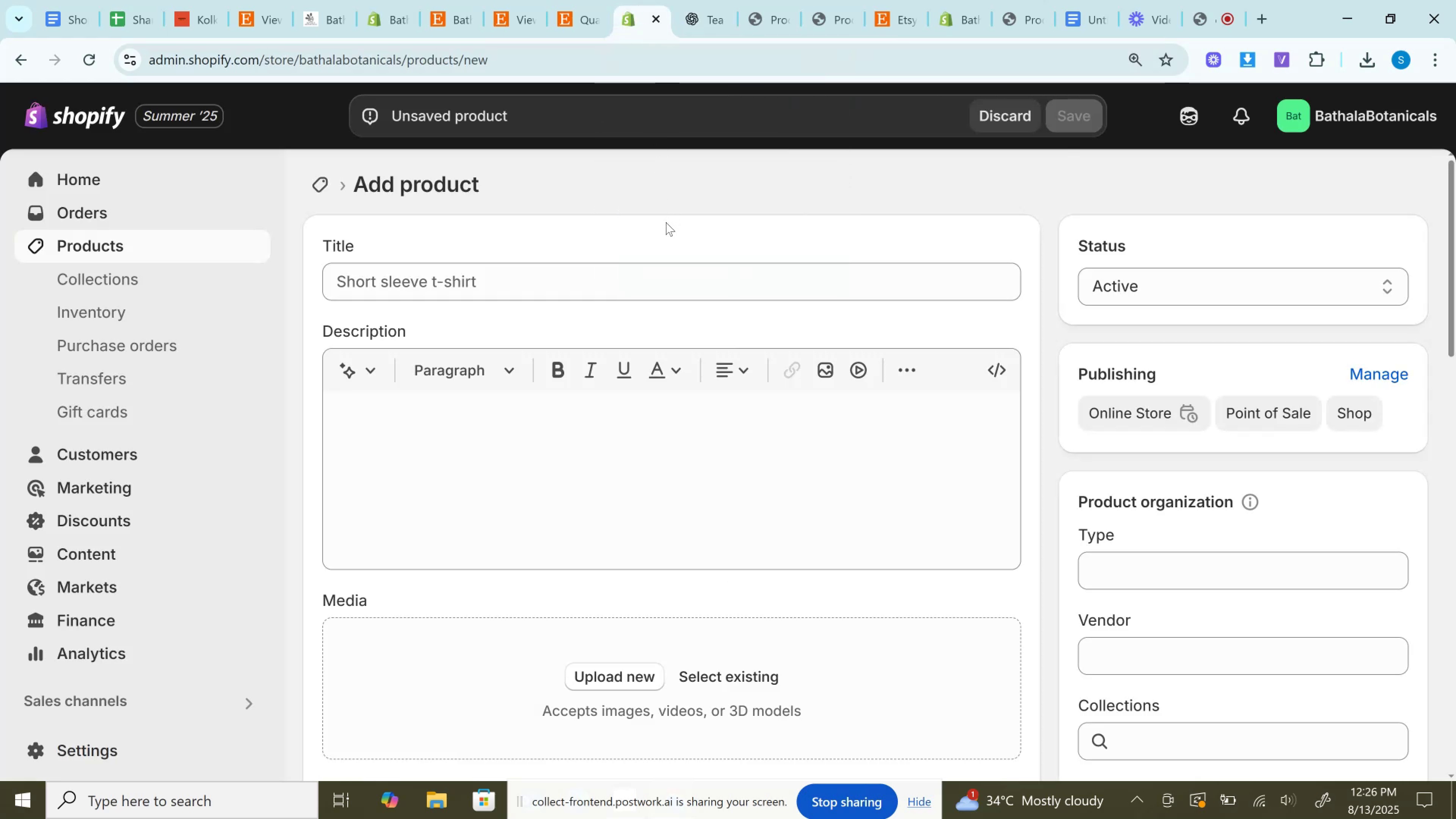 
left_click([581, 286])
 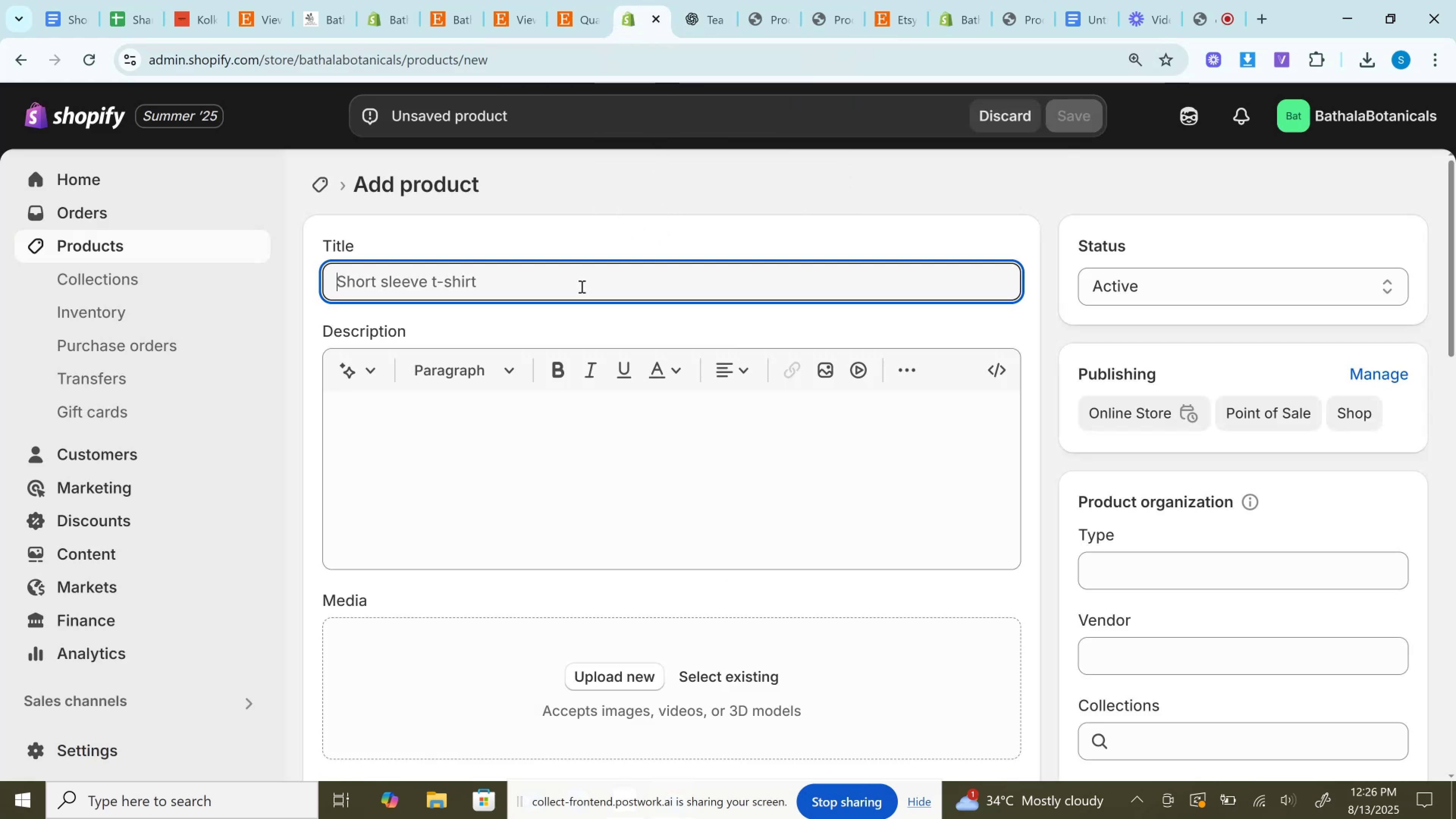 
key(Control+V)
 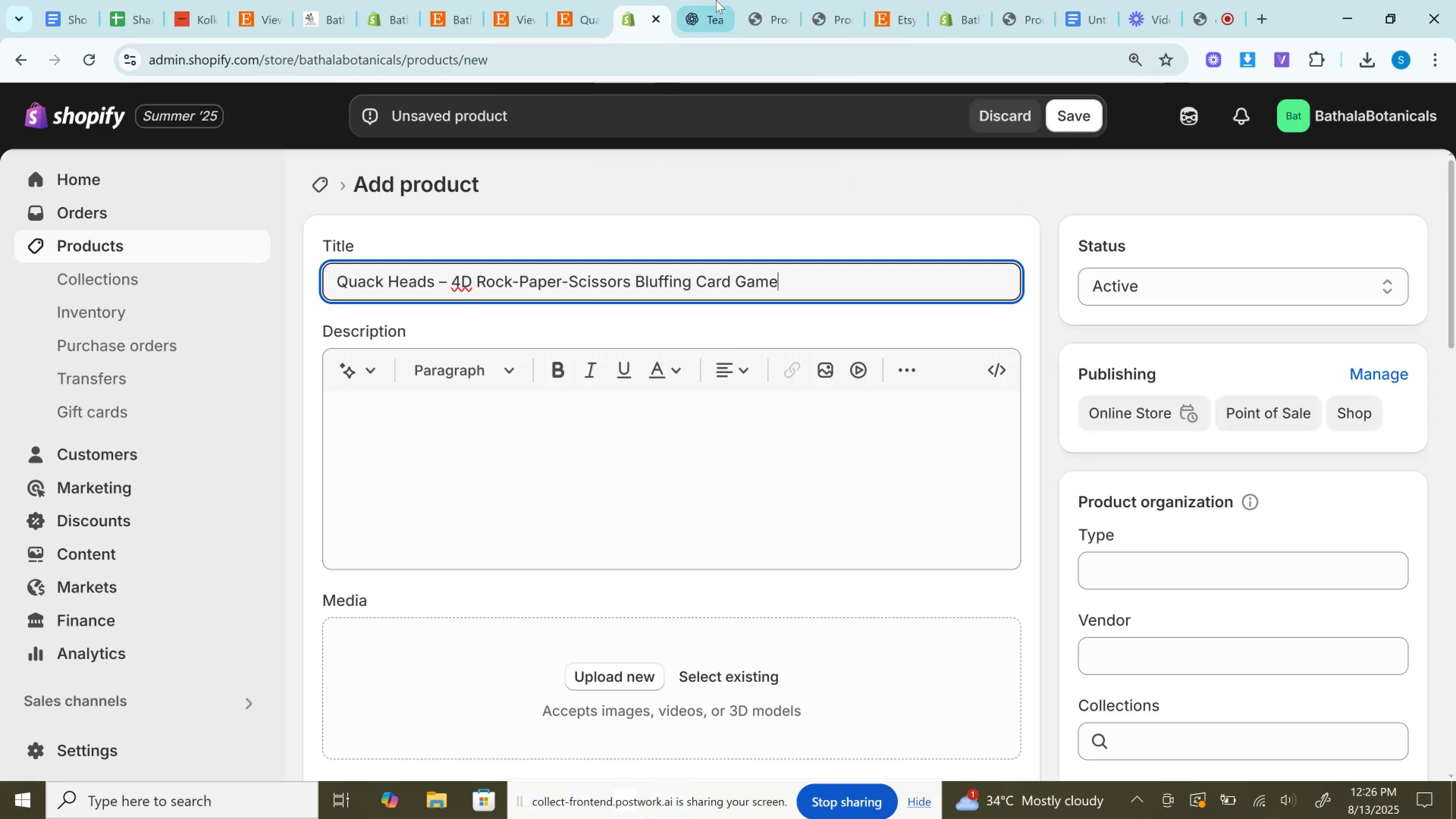 
left_click([716, 0])
 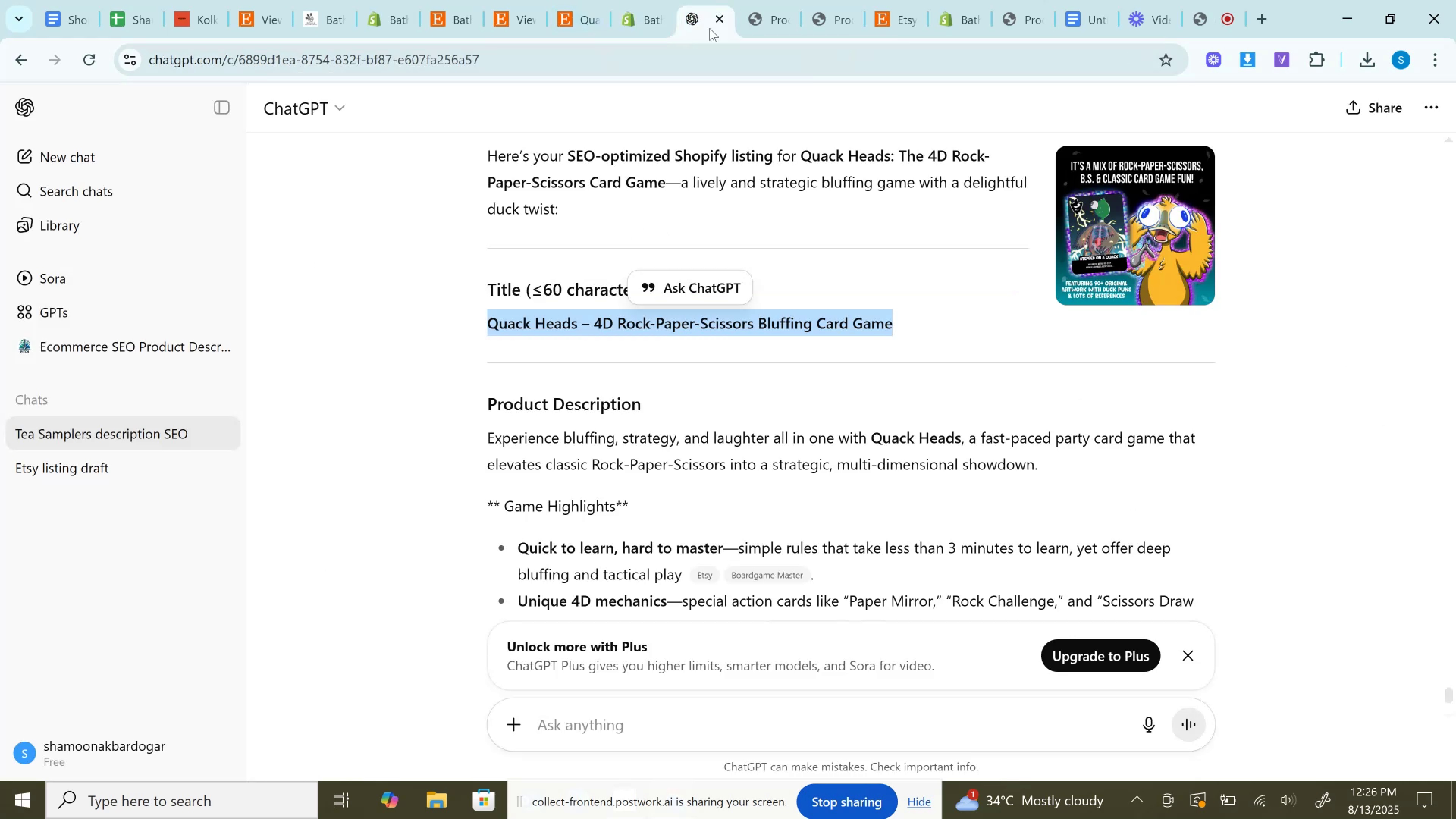 
scroll: coordinate [644, 332], scroll_direction: down, amount: 2.0
 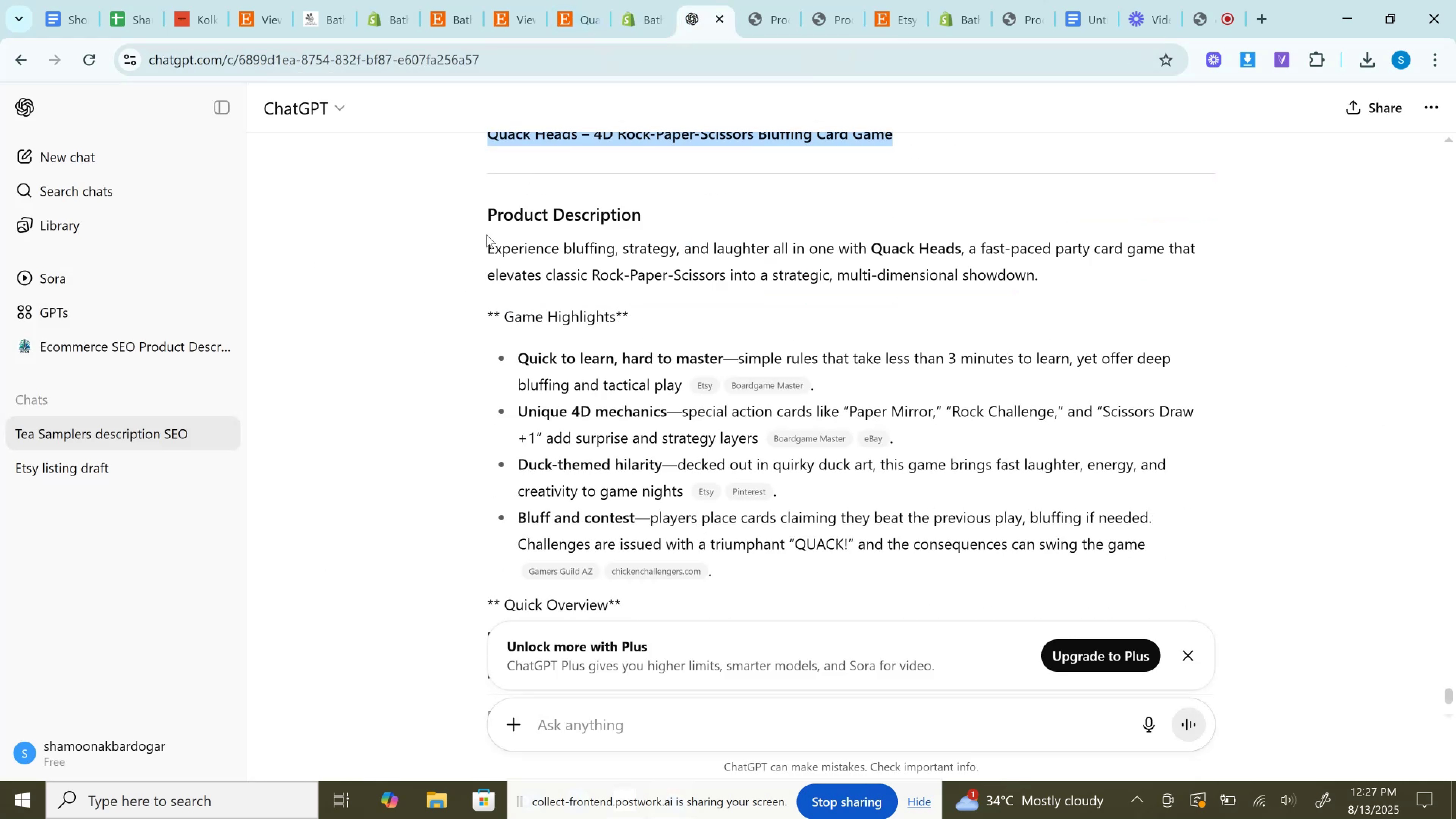 
left_click_drag(start_coordinate=[488, 242], to_coordinate=[781, 343])
 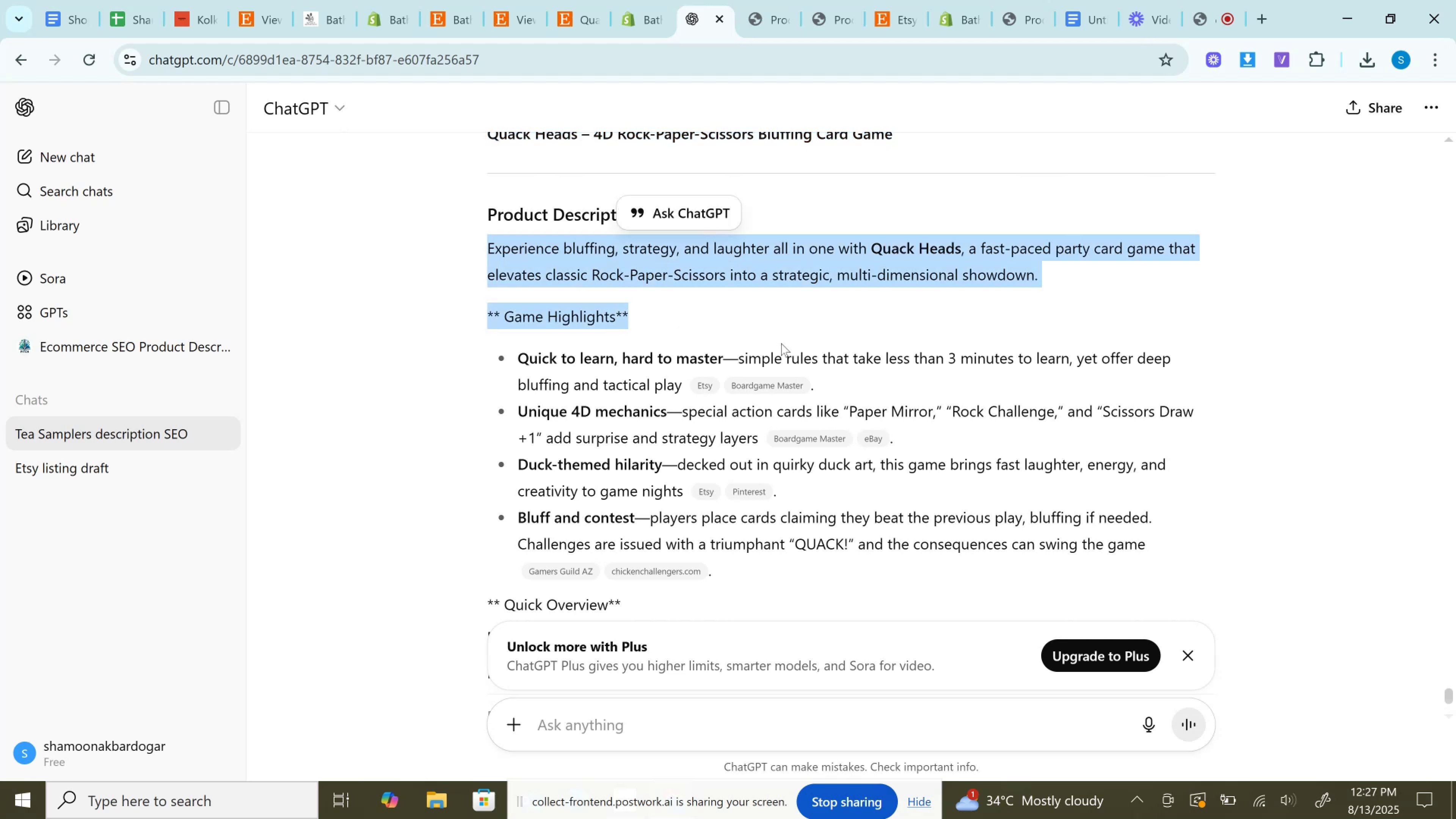 
left_click([781, 343])
 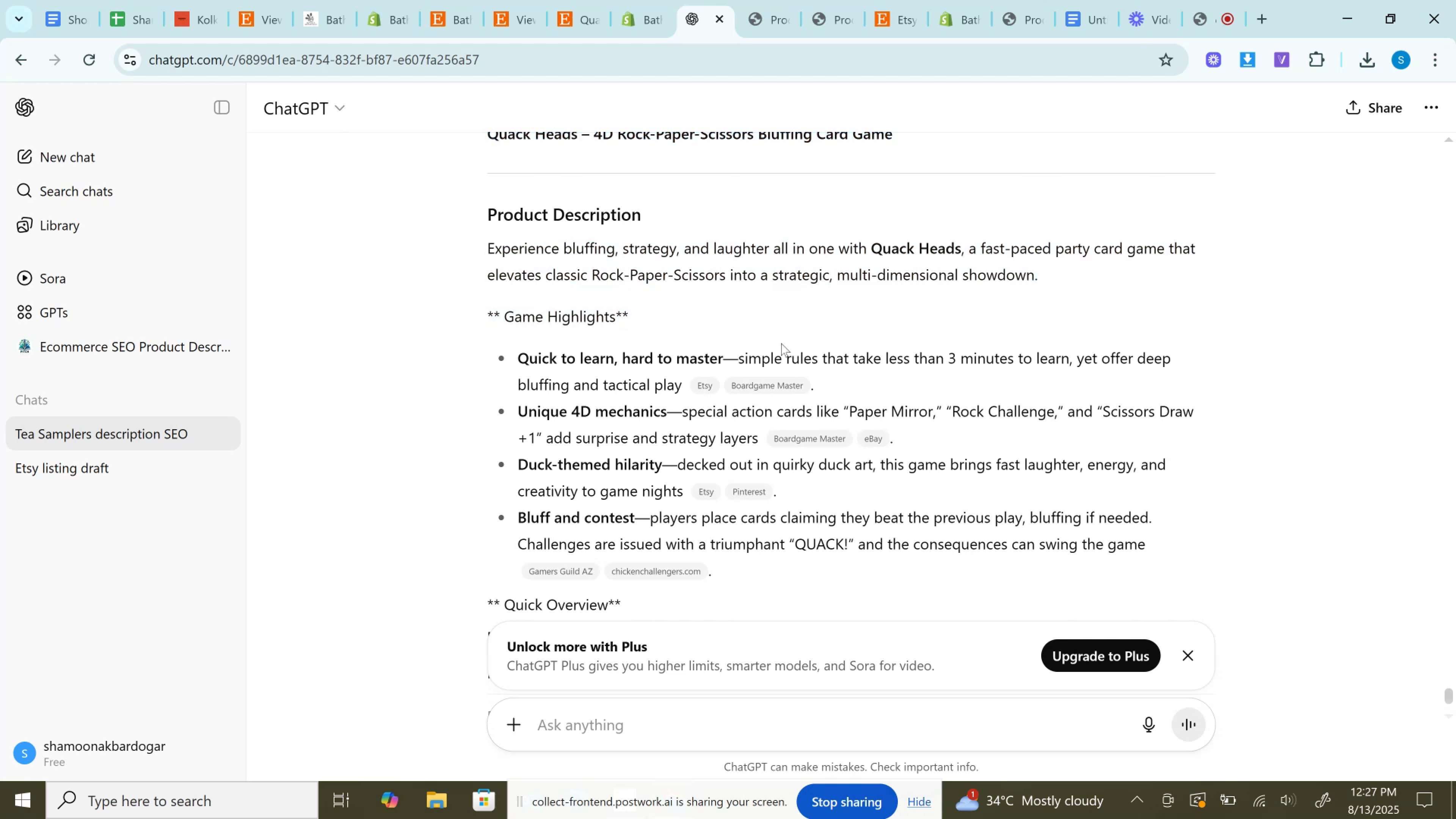 
scroll: coordinate [781, 343], scroll_direction: up, amount: 2.0
 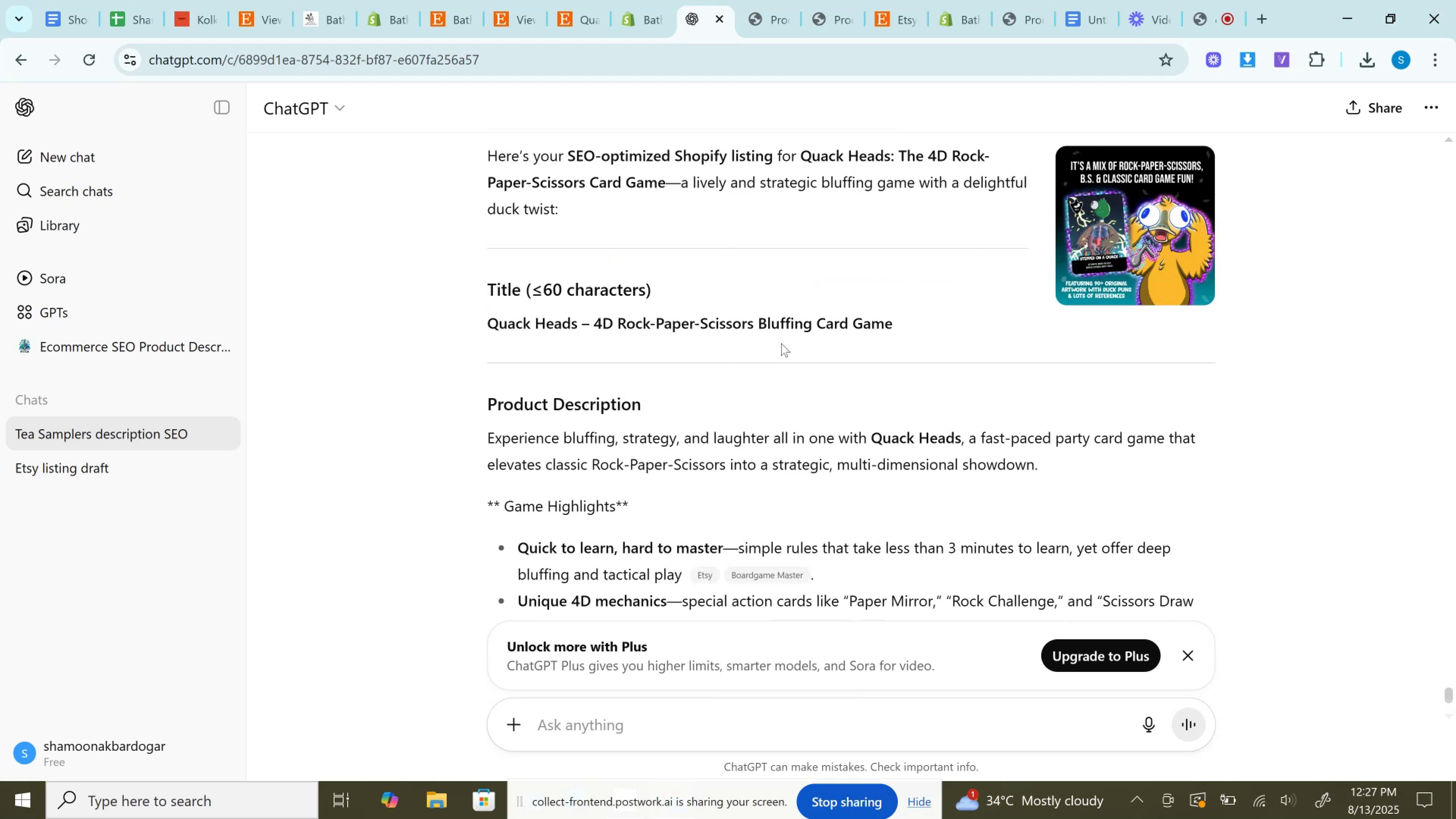 
scroll: coordinate [576, 345], scroll_direction: down, amount: 9.0
 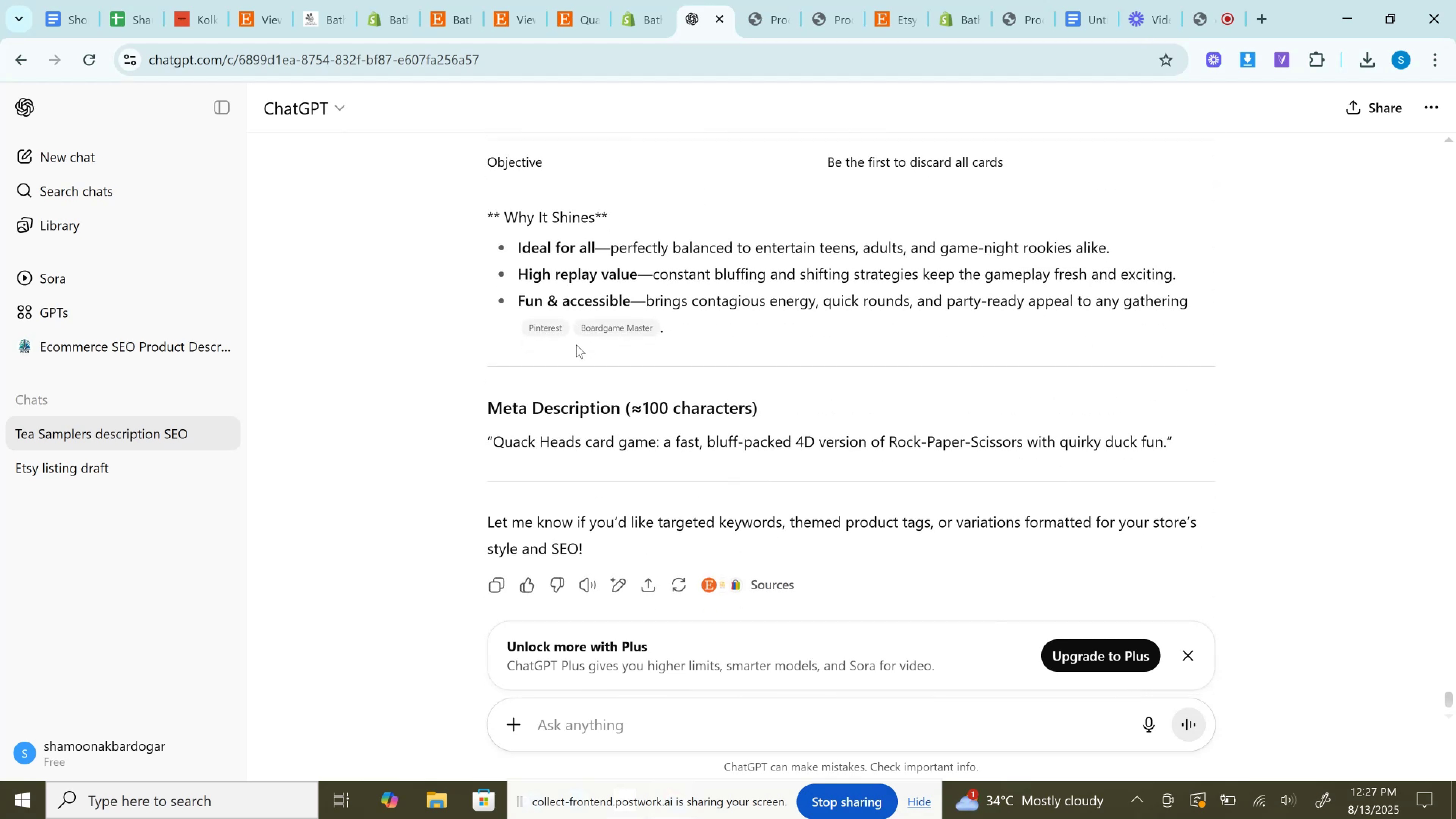 
scroll: coordinate [524, 278], scroll_direction: up, amount: 7.0
 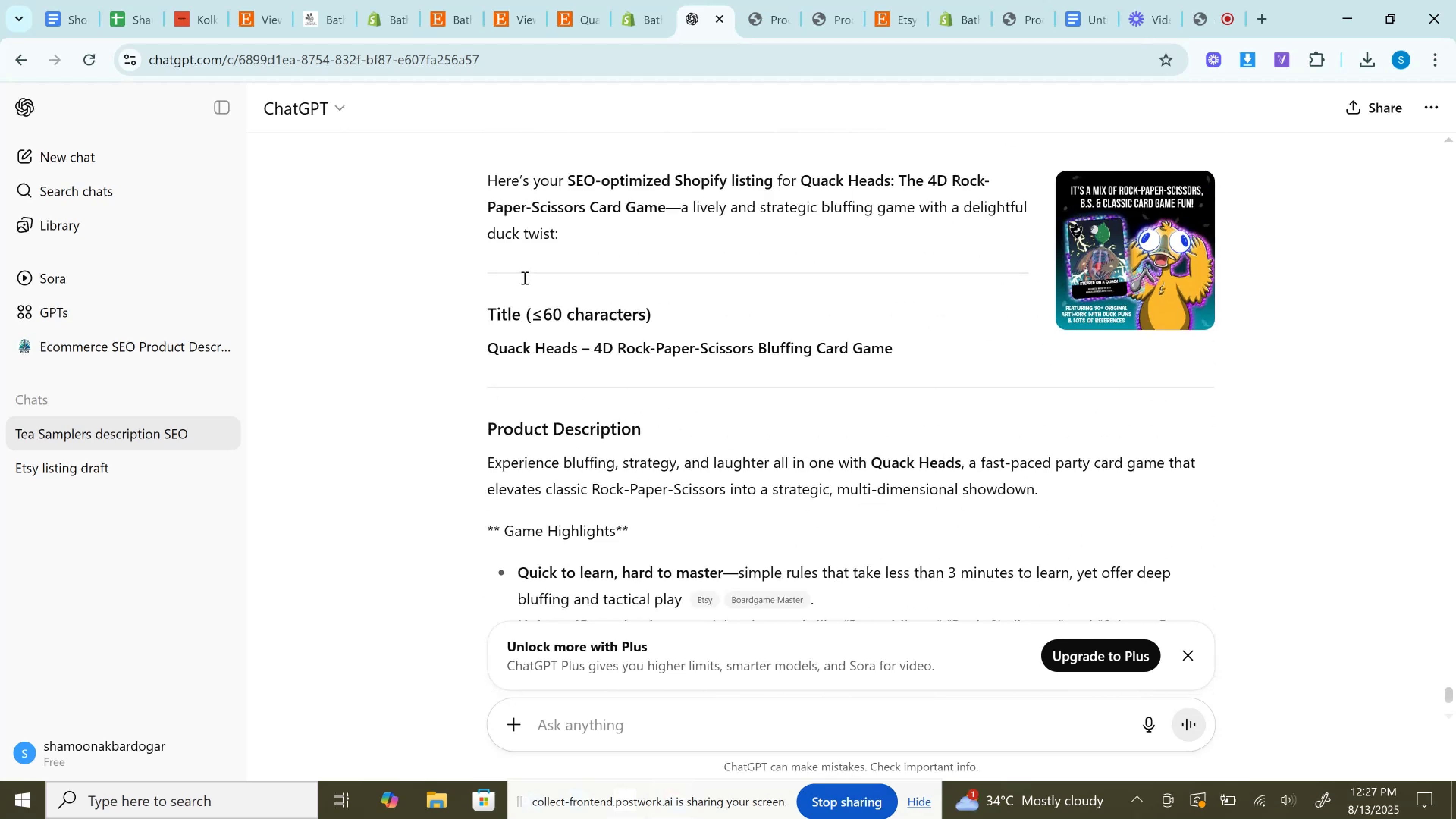 
scroll: coordinate [524, 278], scroll_direction: down, amount: 2.0
 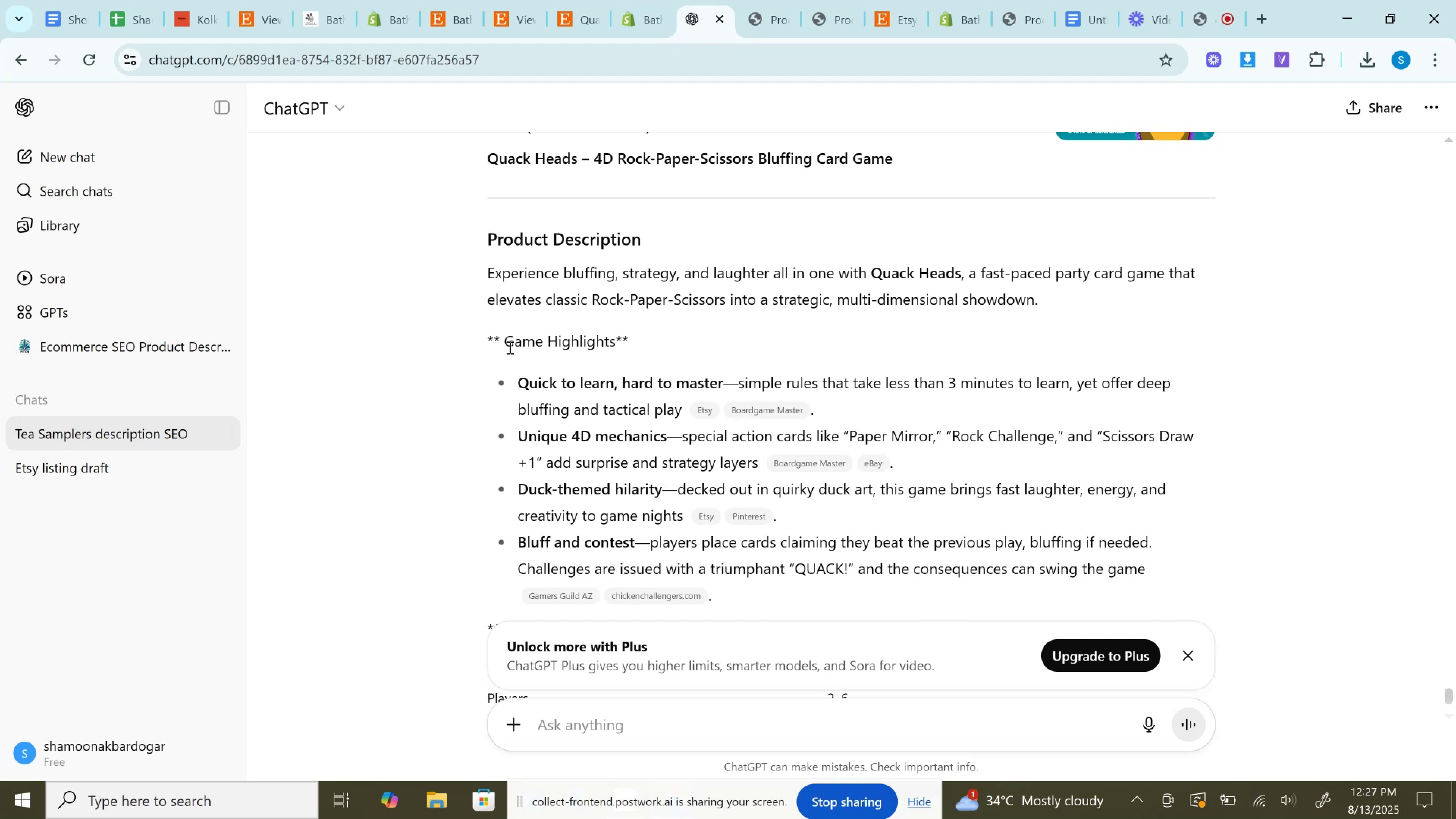 
left_click_drag(start_coordinate=[481, 337], to_coordinate=[912, 403])
 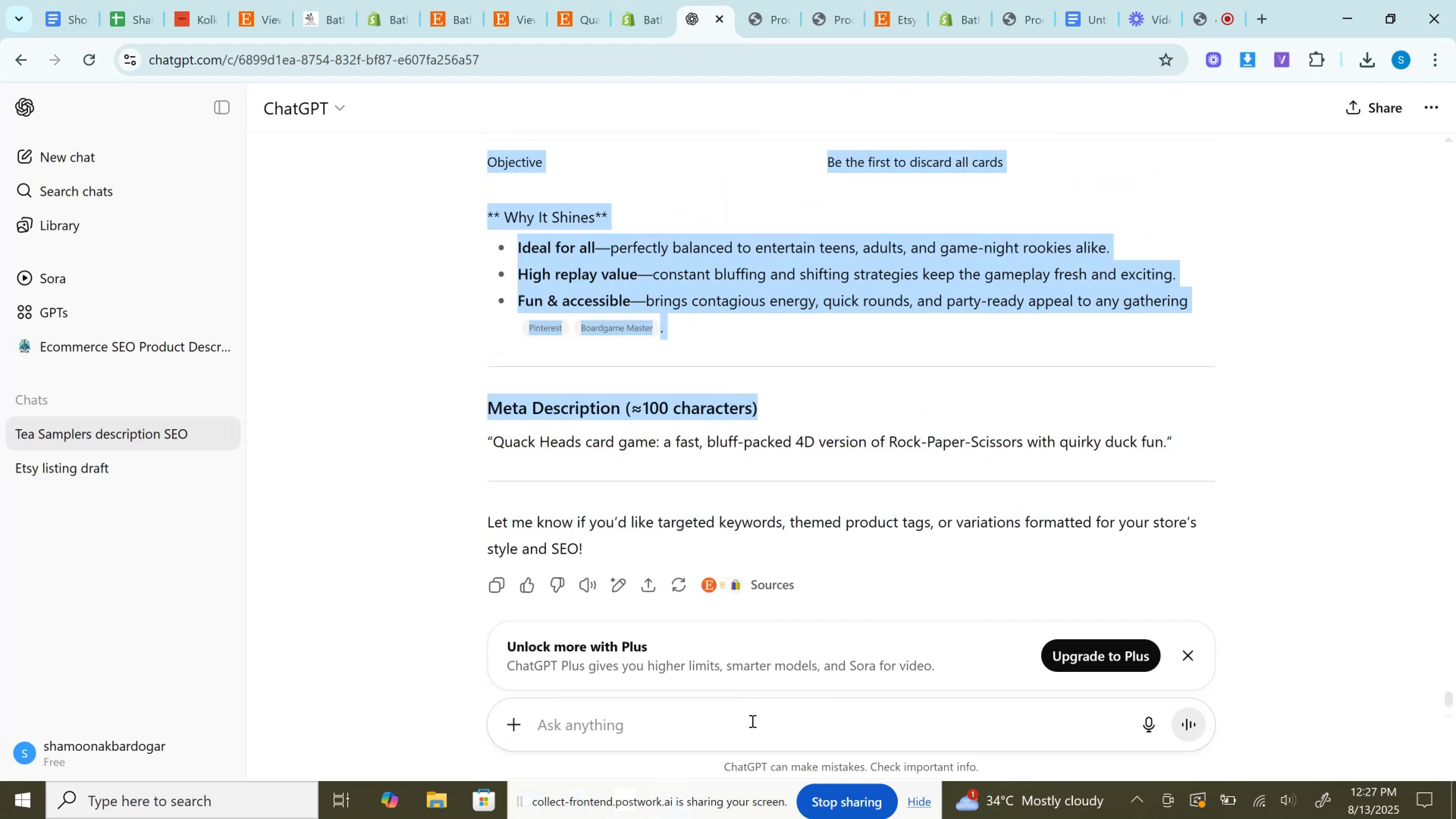 
scroll: coordinate [1077, 517], scroll_direction: down, amount: 7.0
 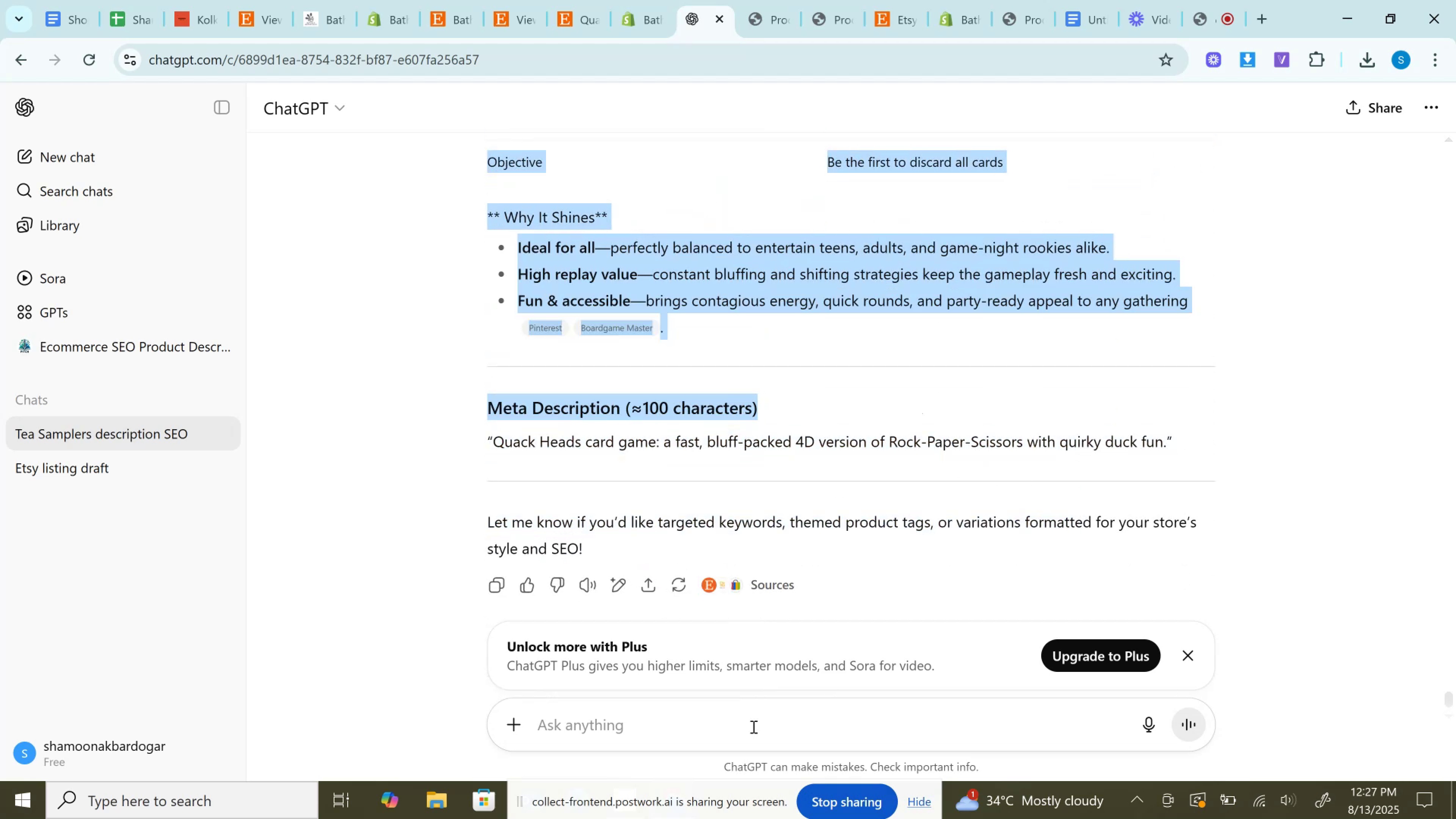 
left_click([752, 721])
 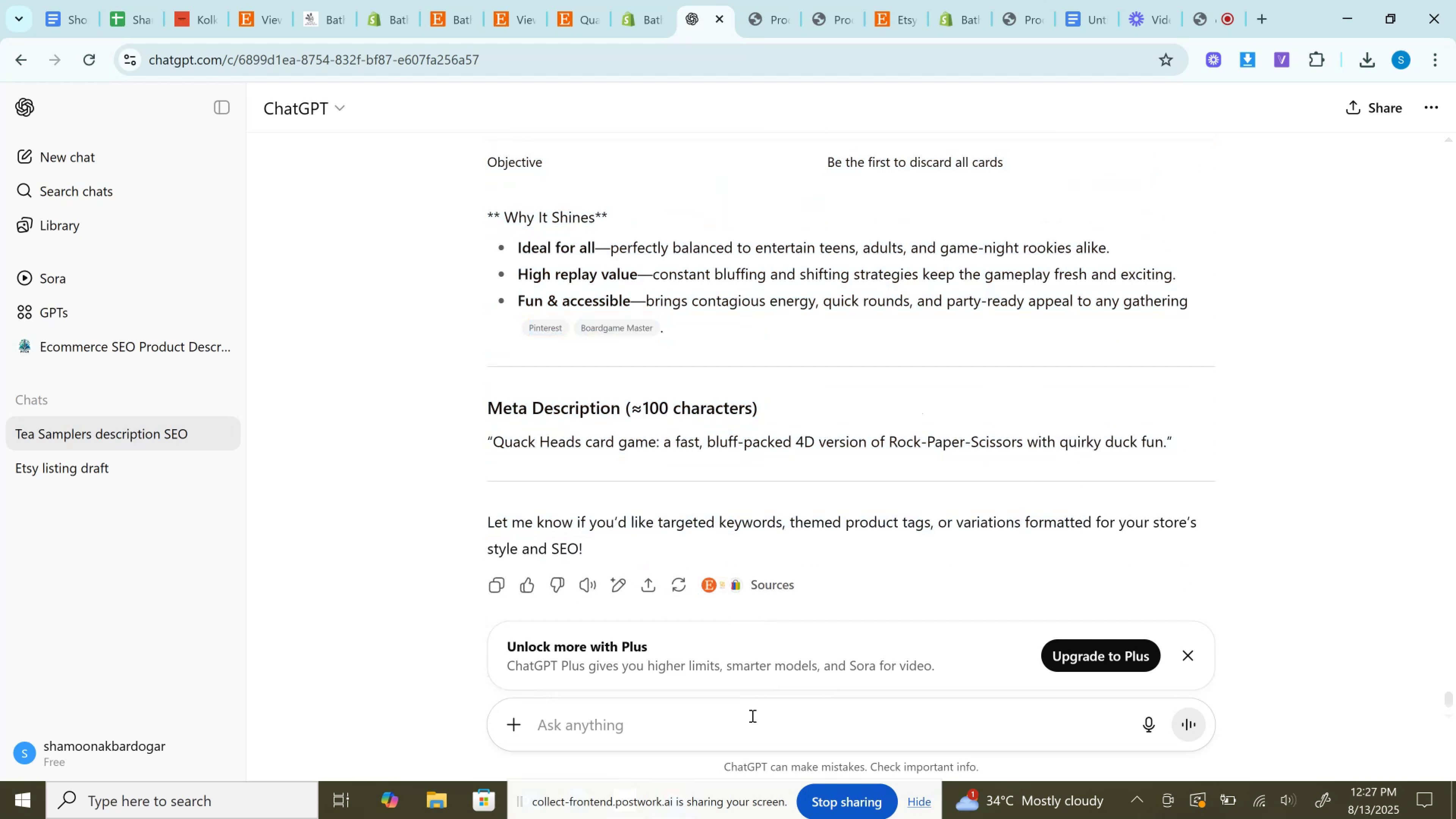 
type(please e)
key(Backspace)
type(remove links )
 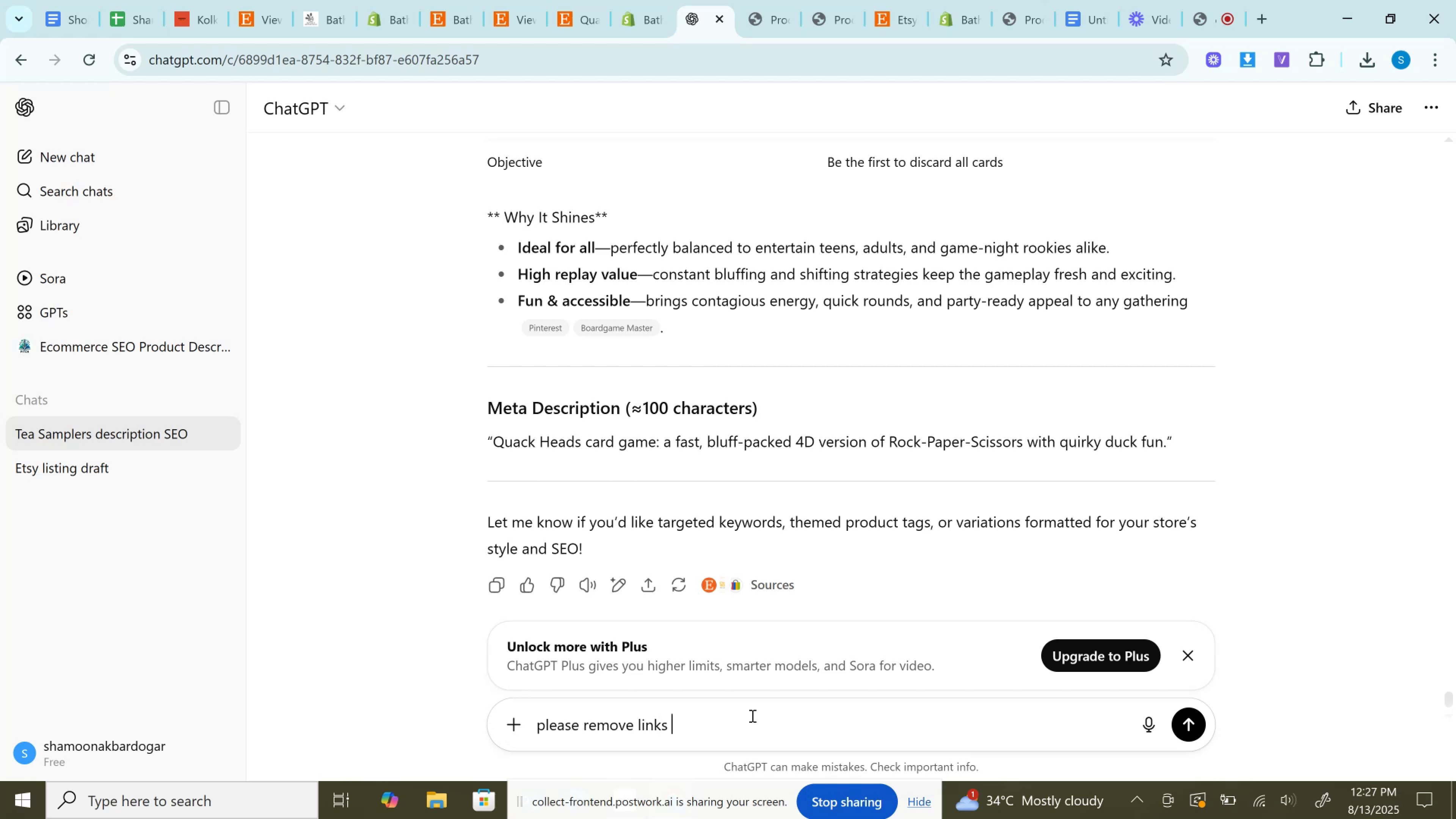 
key(Enter)
 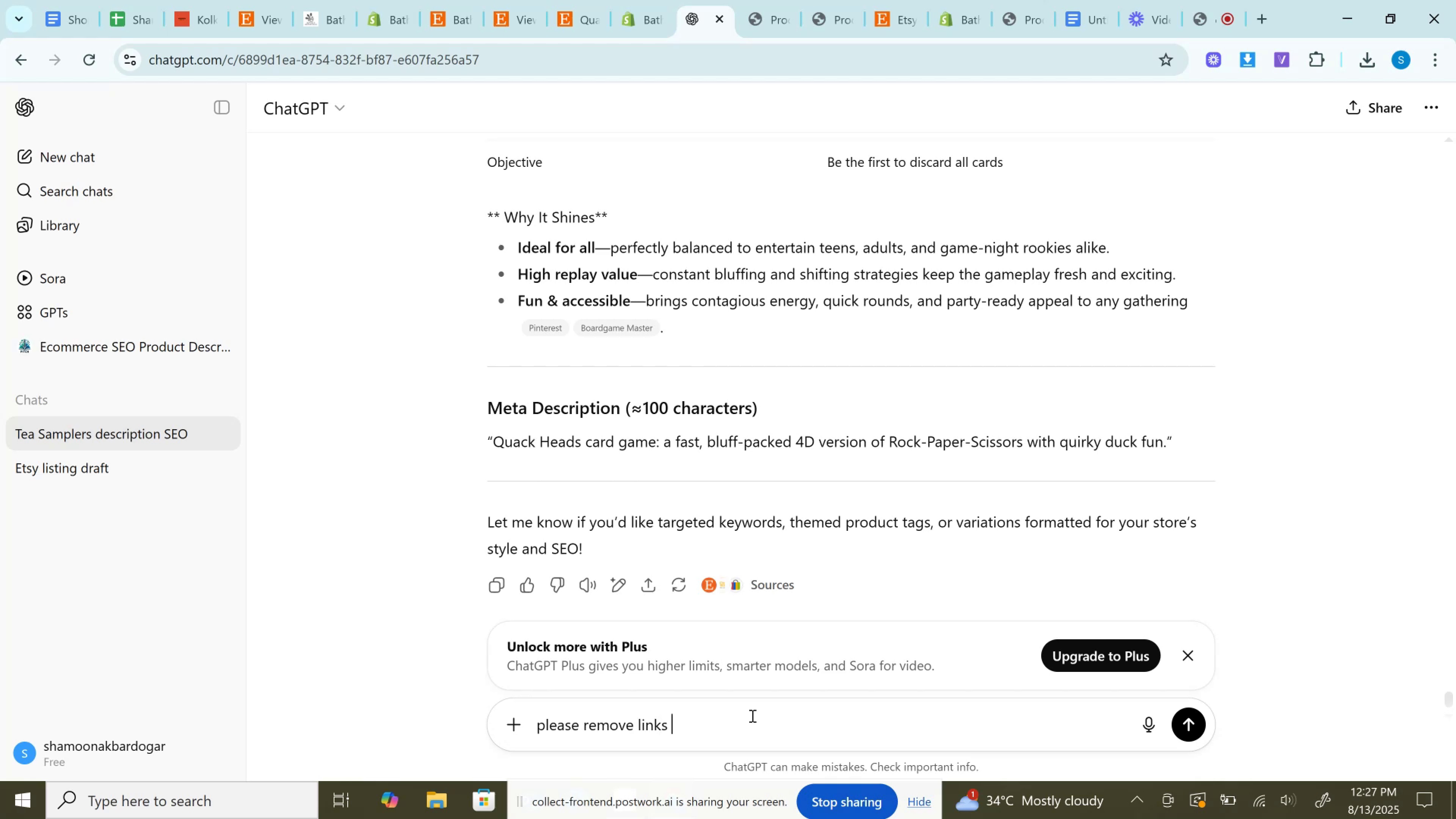 
key(Enter)
 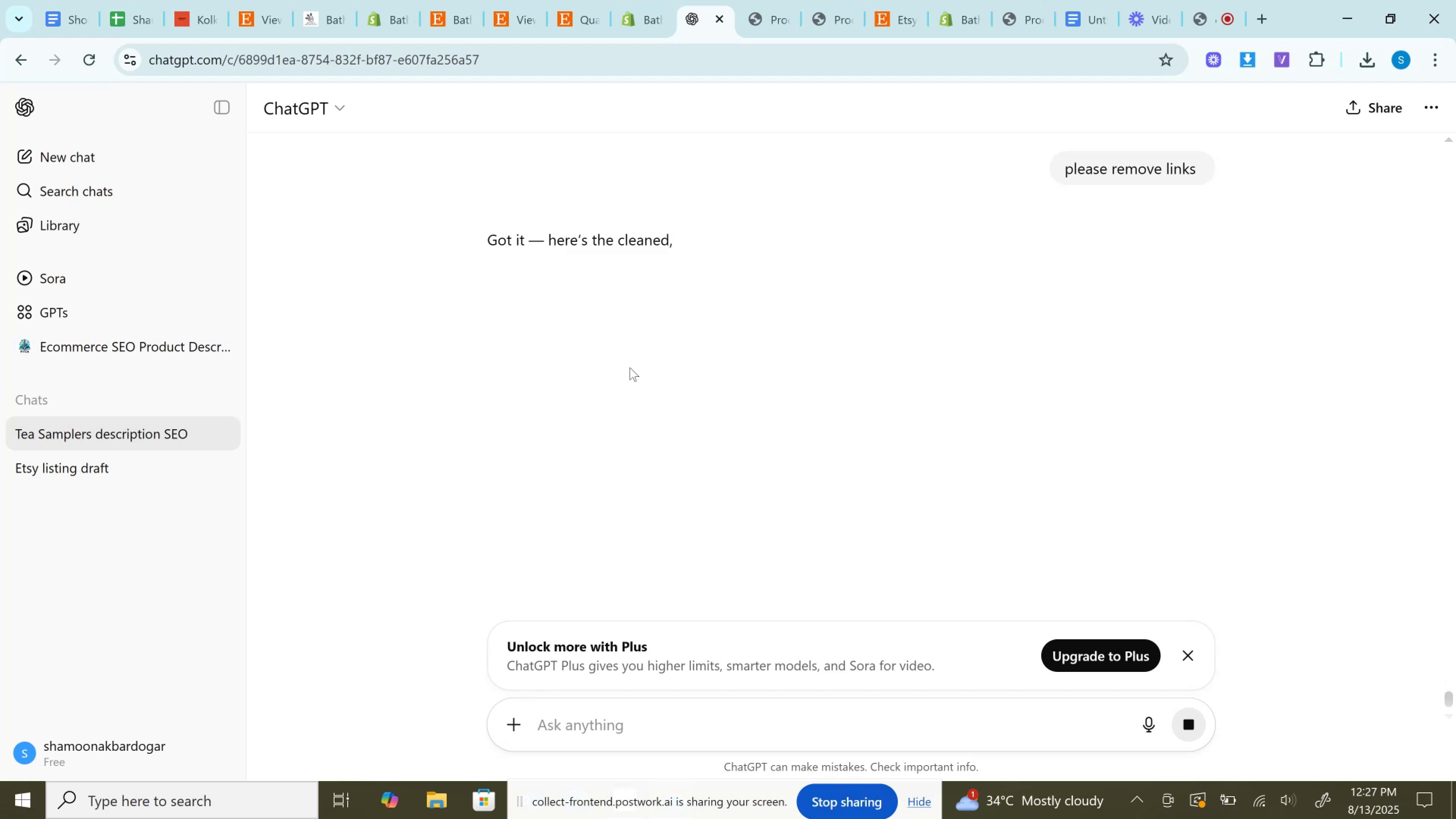 
scroll: coordinate [630, 367], scroll_direction: down, amount: 1.0
 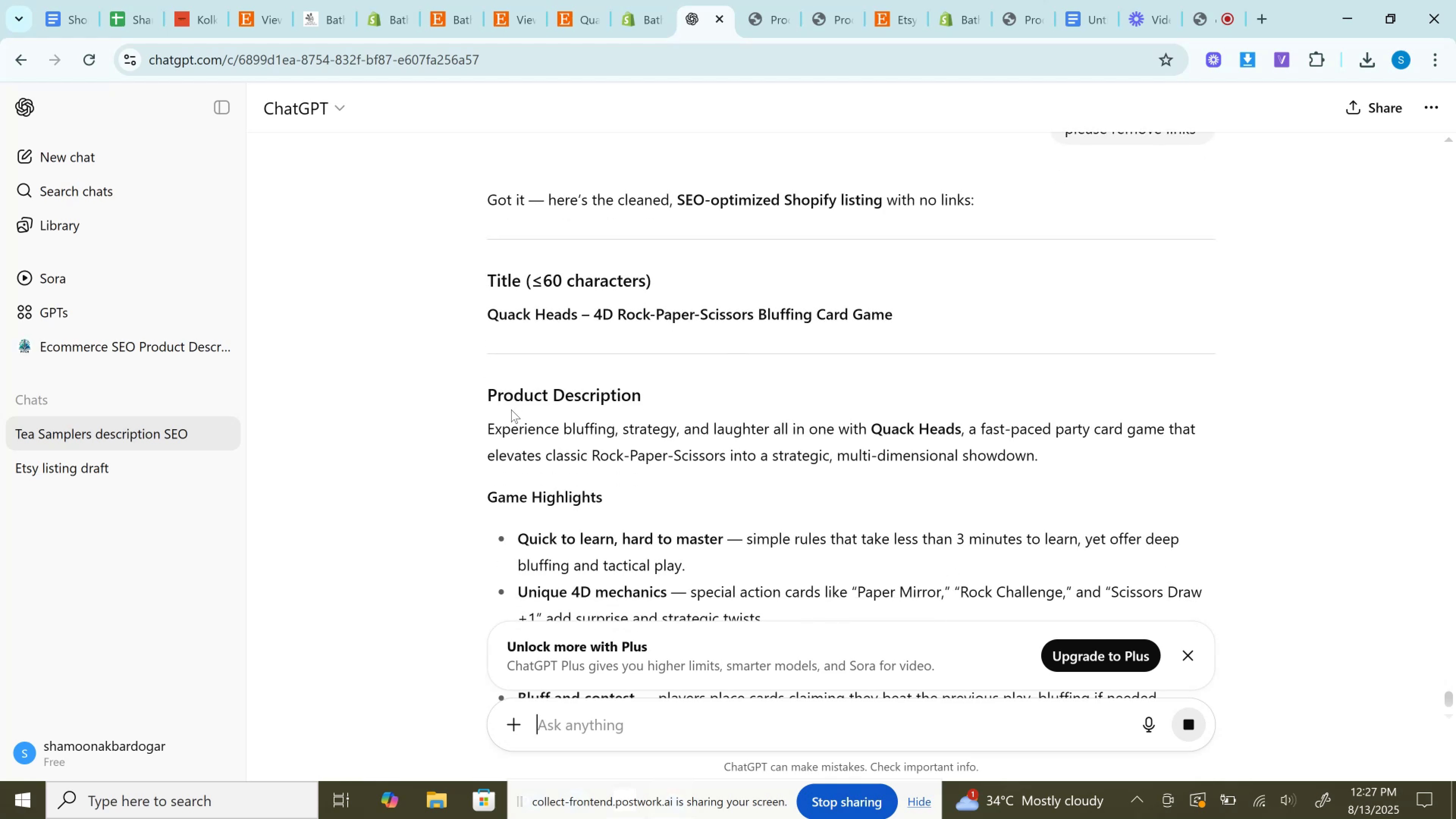 
left_click_drag(start_coordinate=[477, 424], to_coordinate=[1131, 344])
 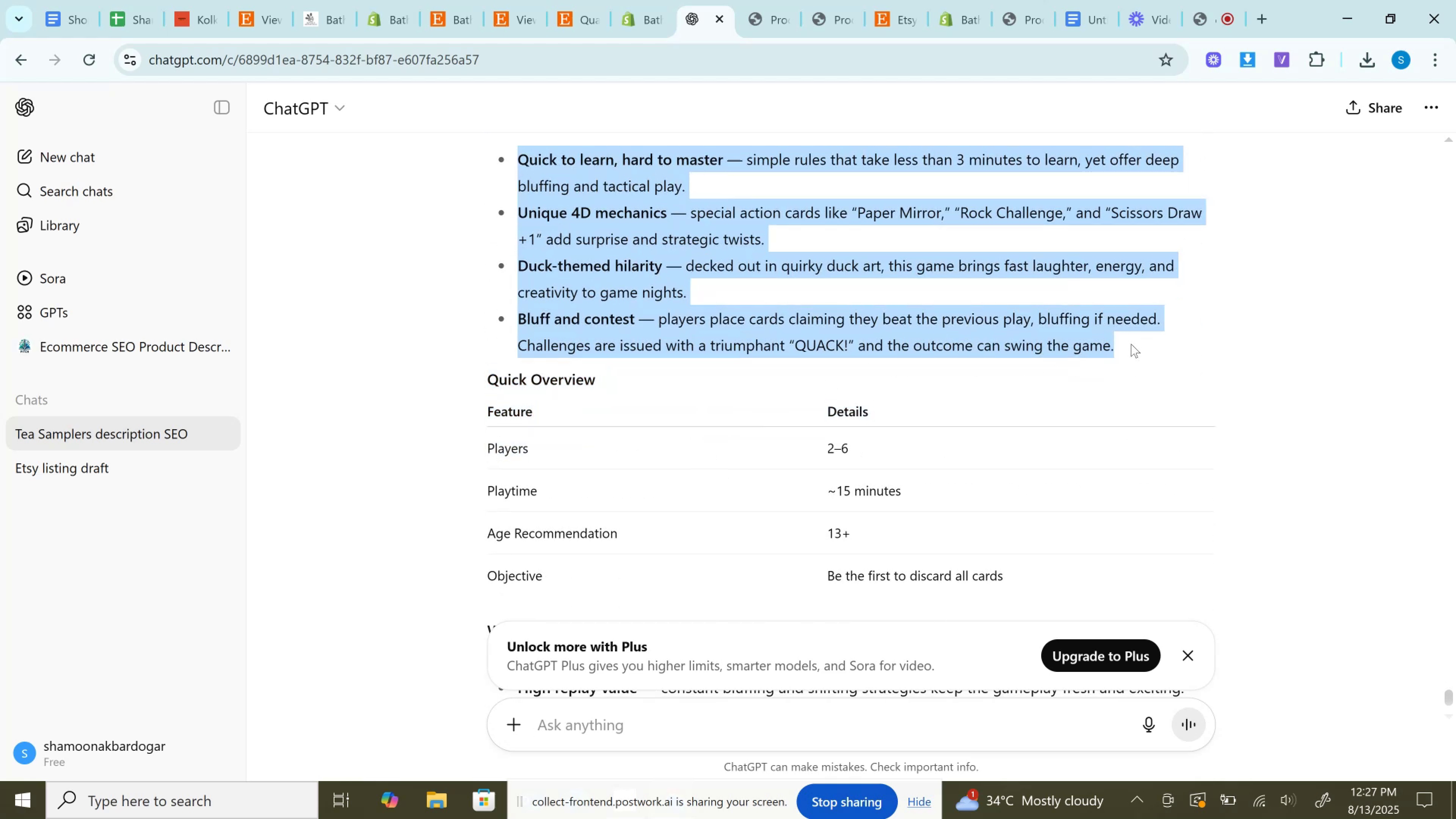 
scroll: coordinate [694, 462], scroll_direction: down, amount: 4.0
 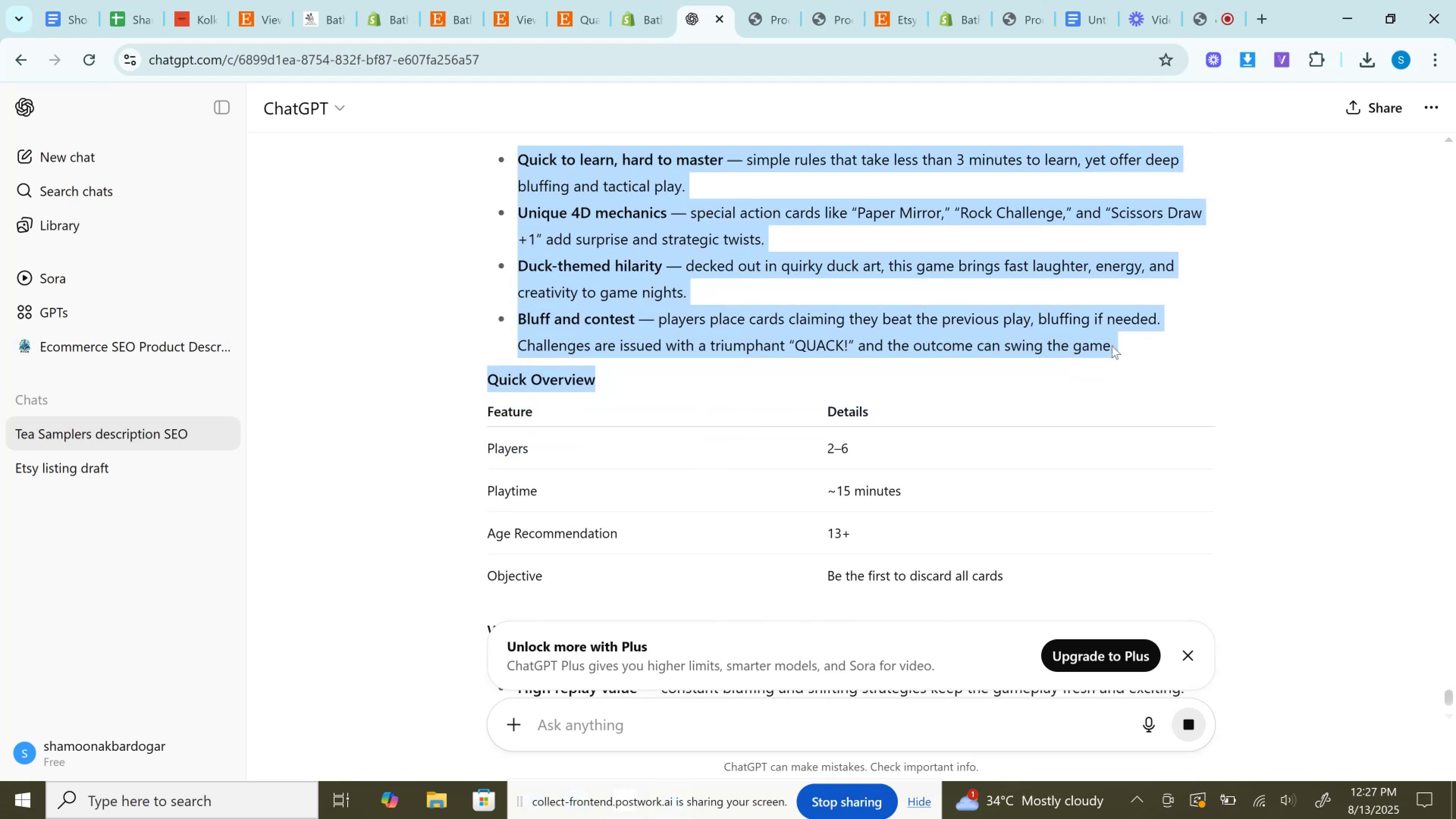 
key(Control+C)
 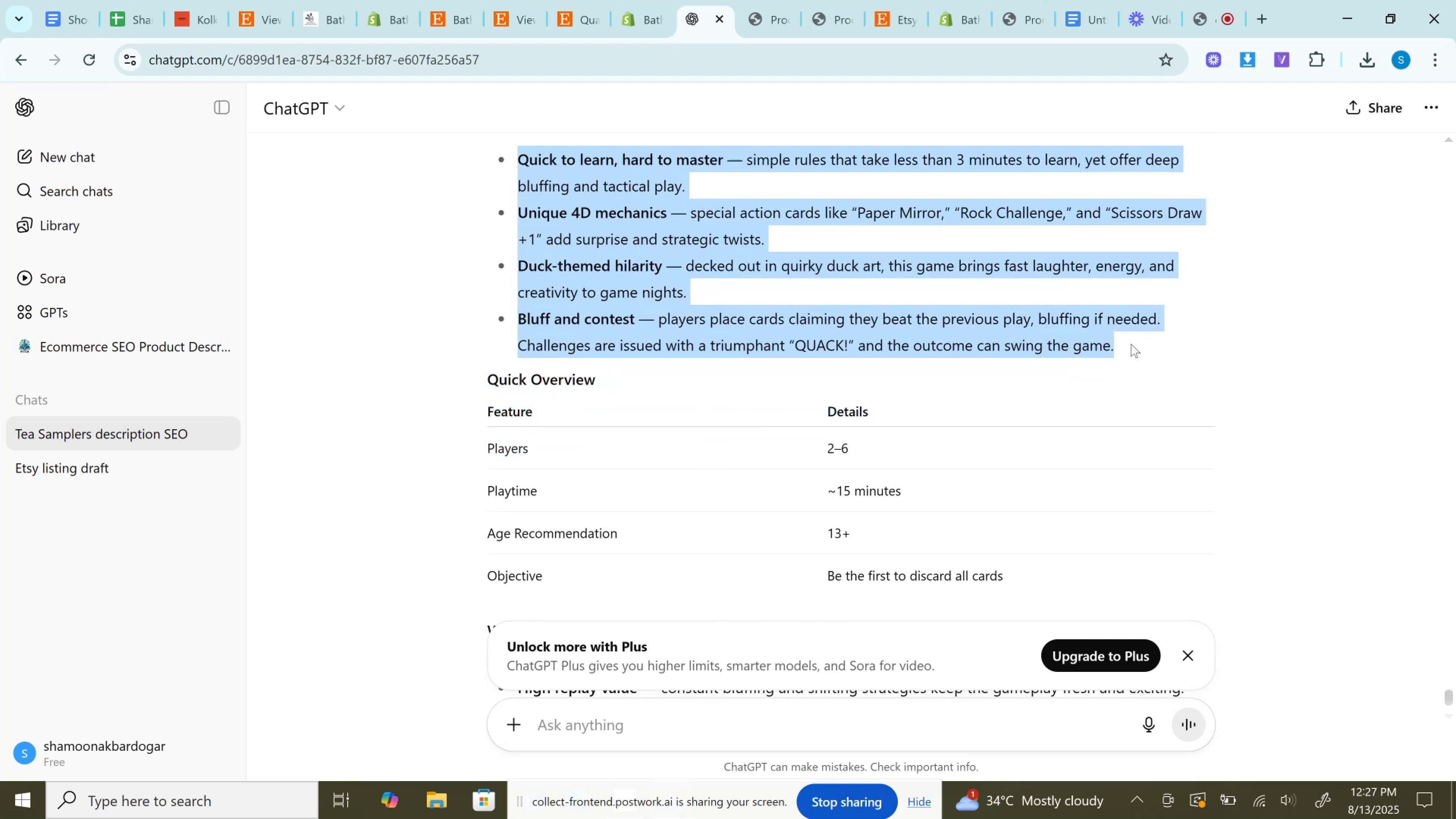 
key(Control+C)
 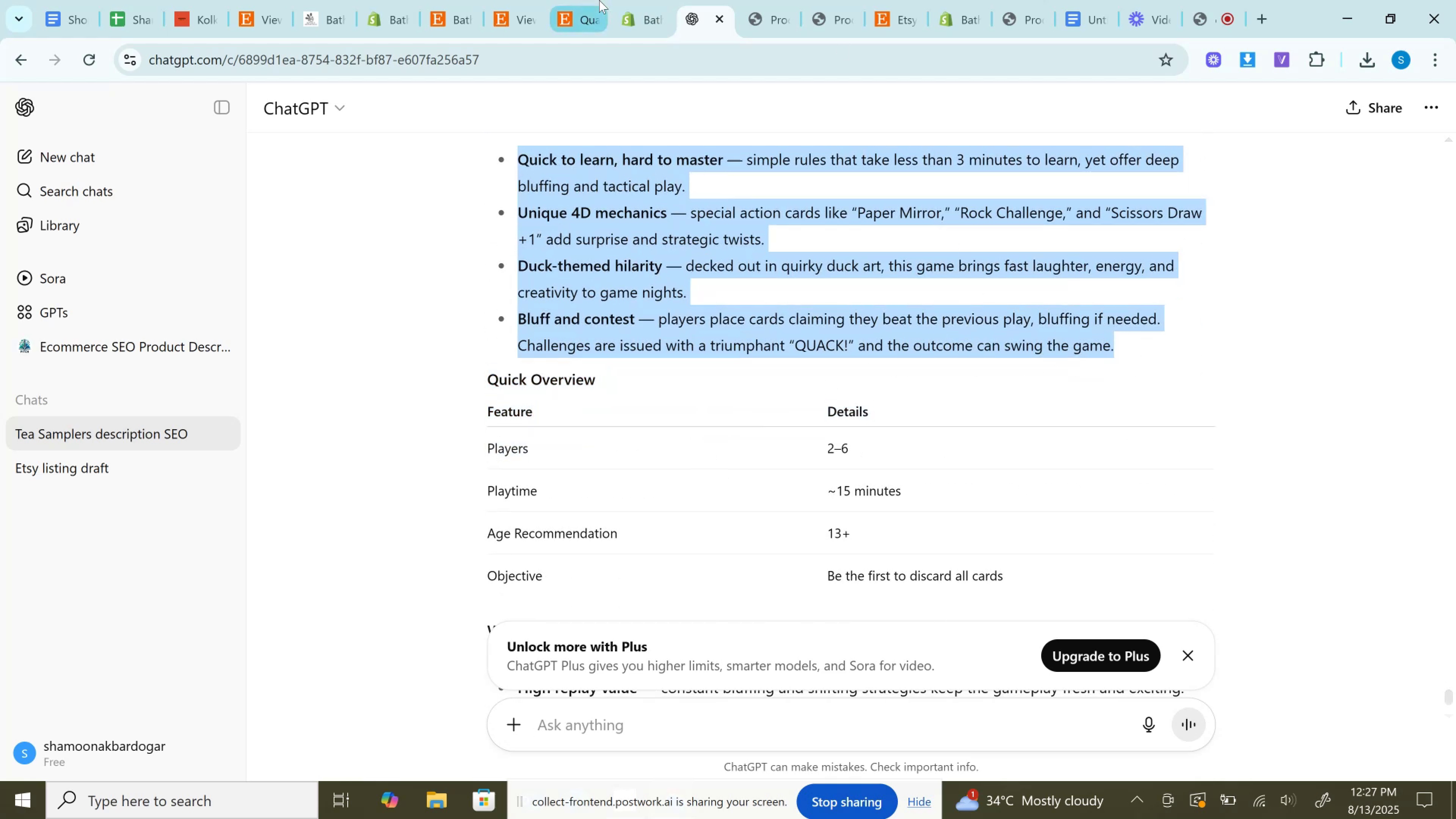 
left_click([633, 0])
 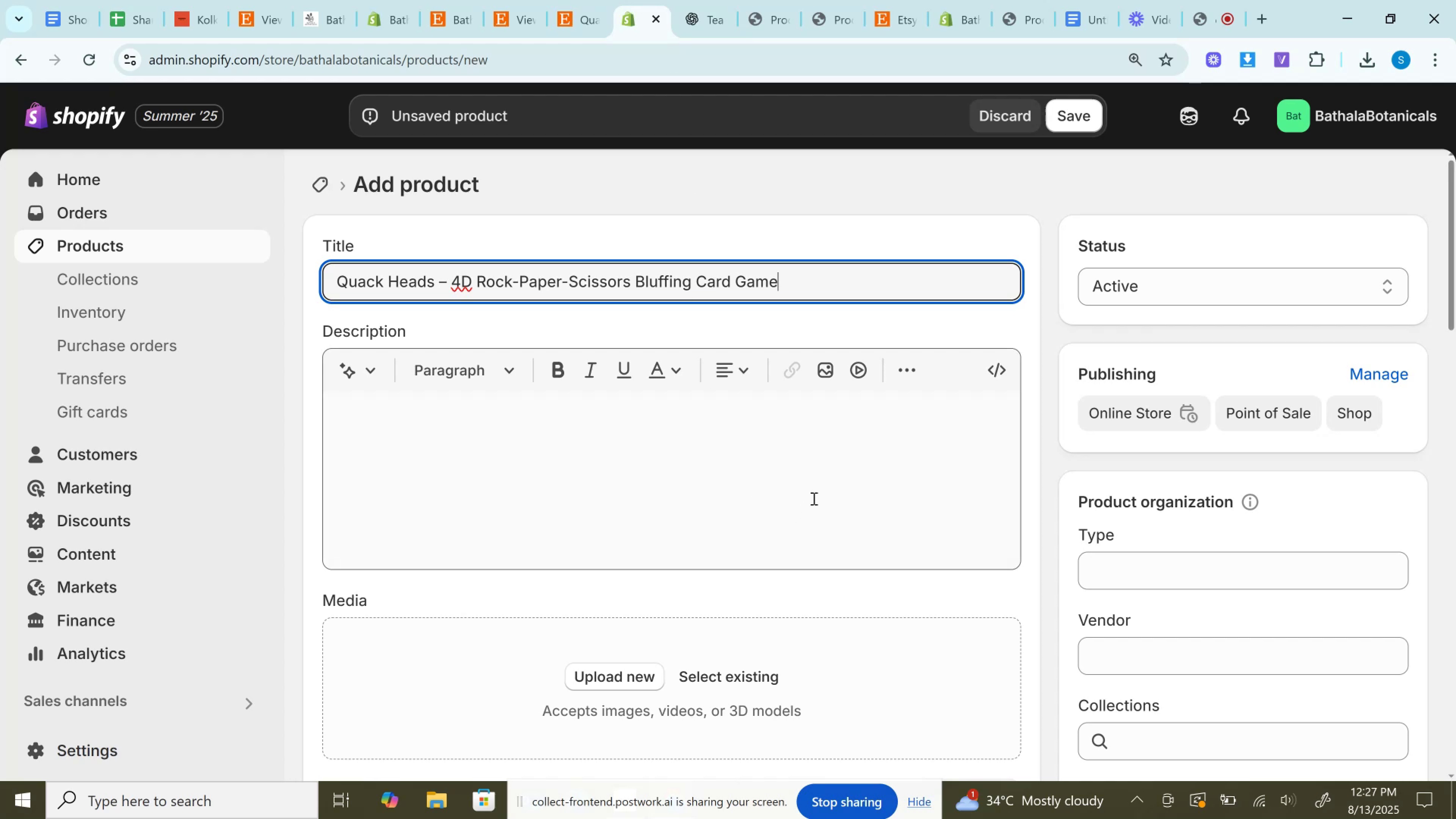 
left_click([813, 497])
 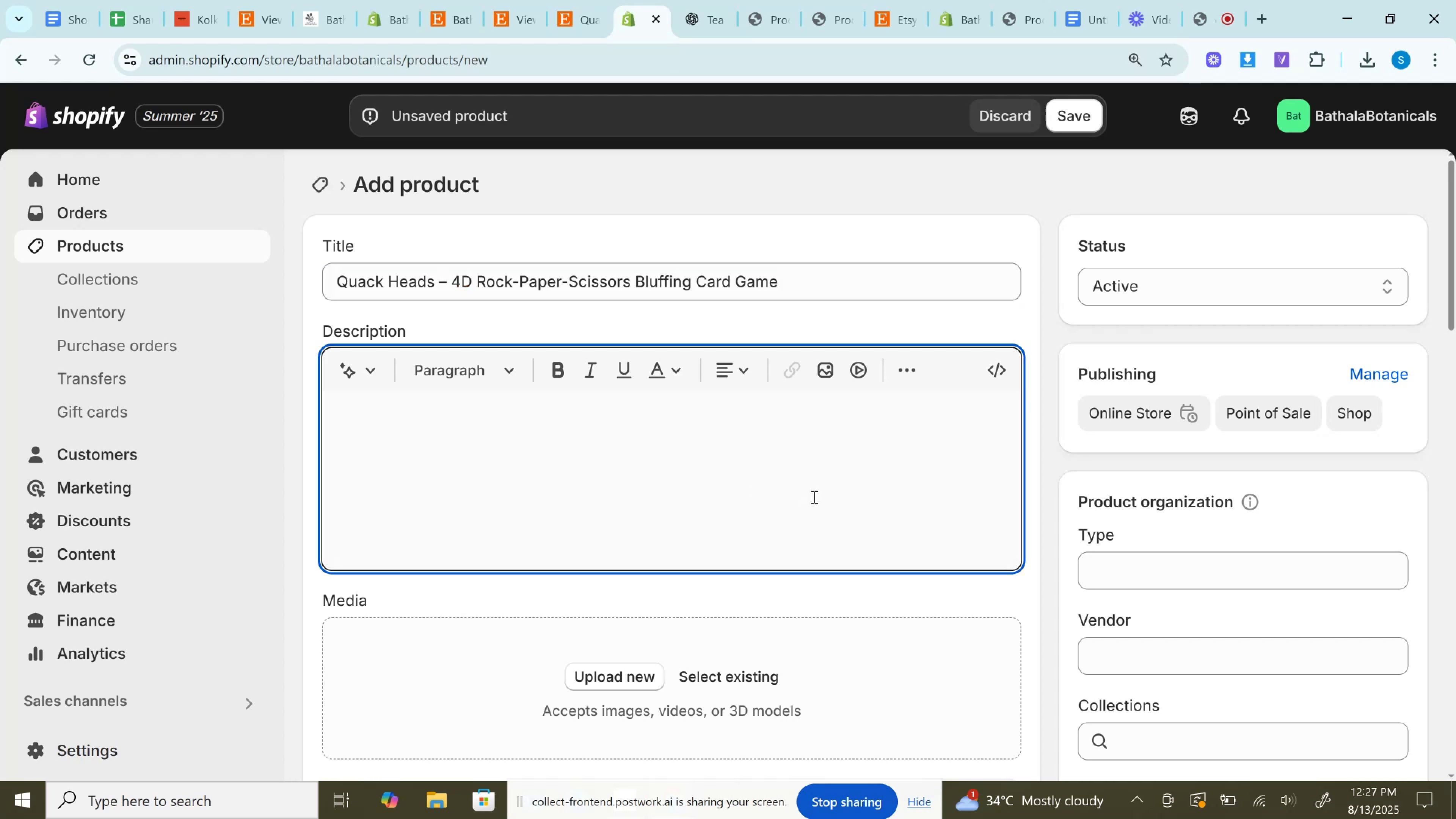 
key(Control+V)
 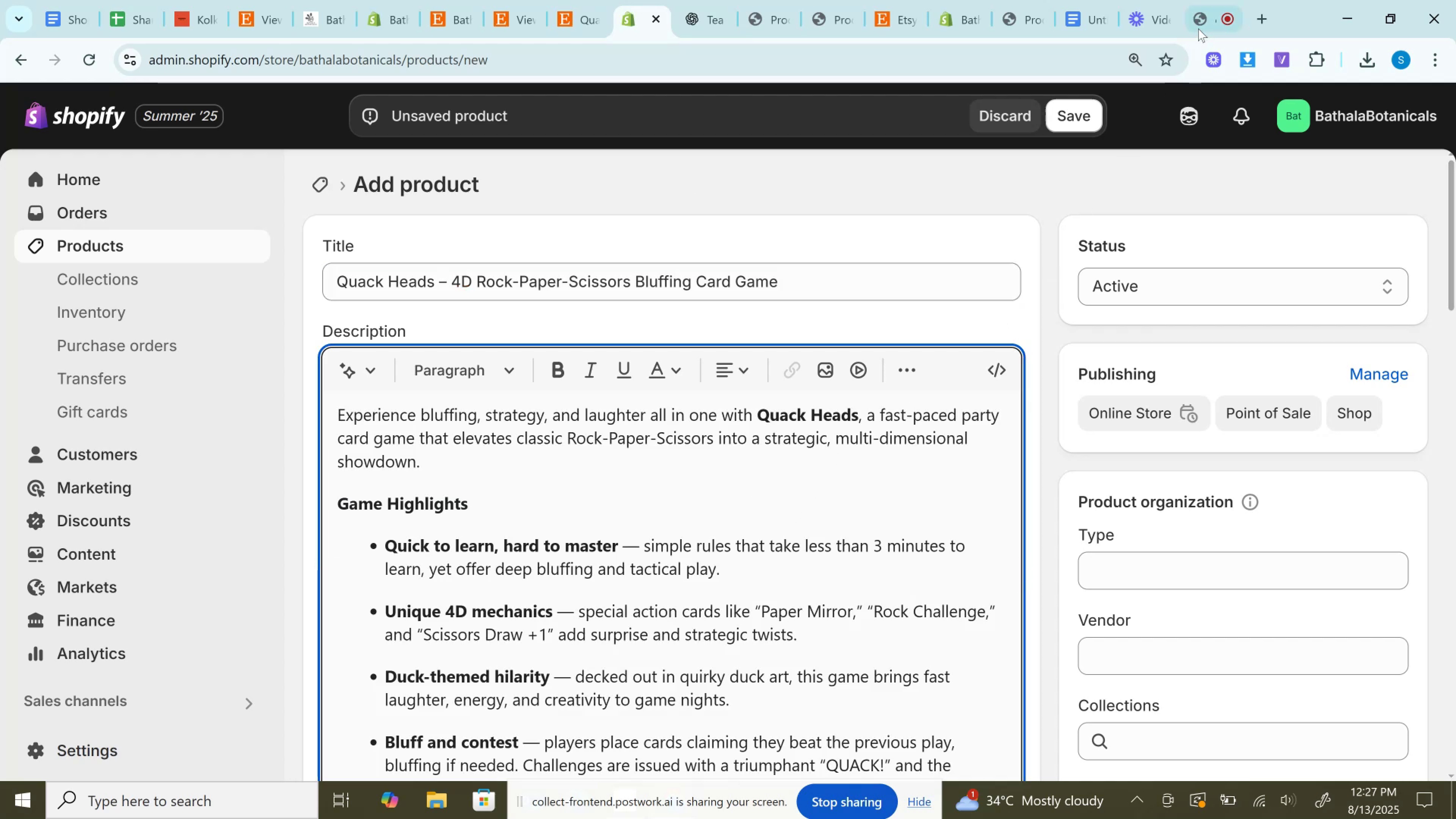 
left_click([1206, 0])
 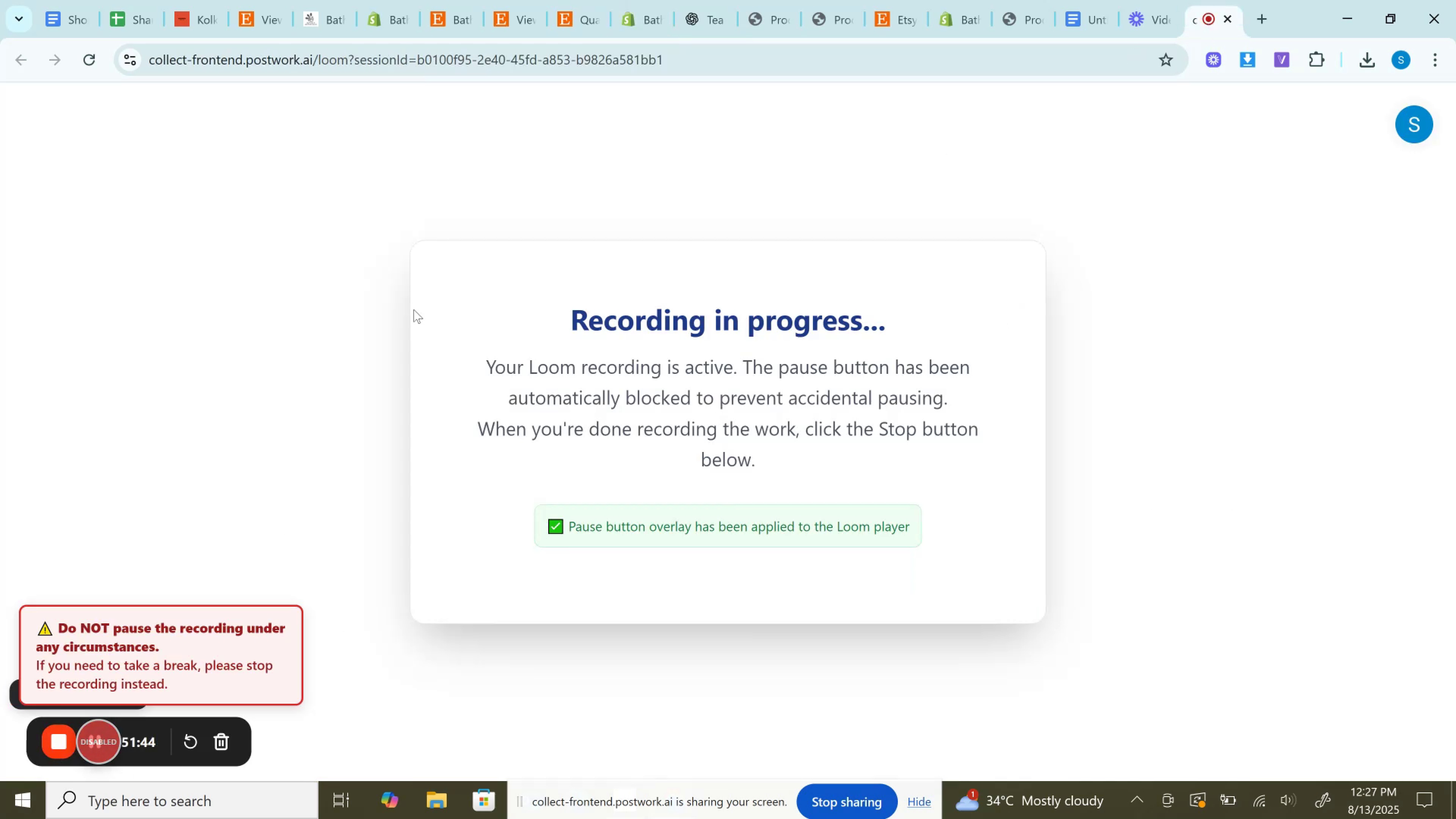 